 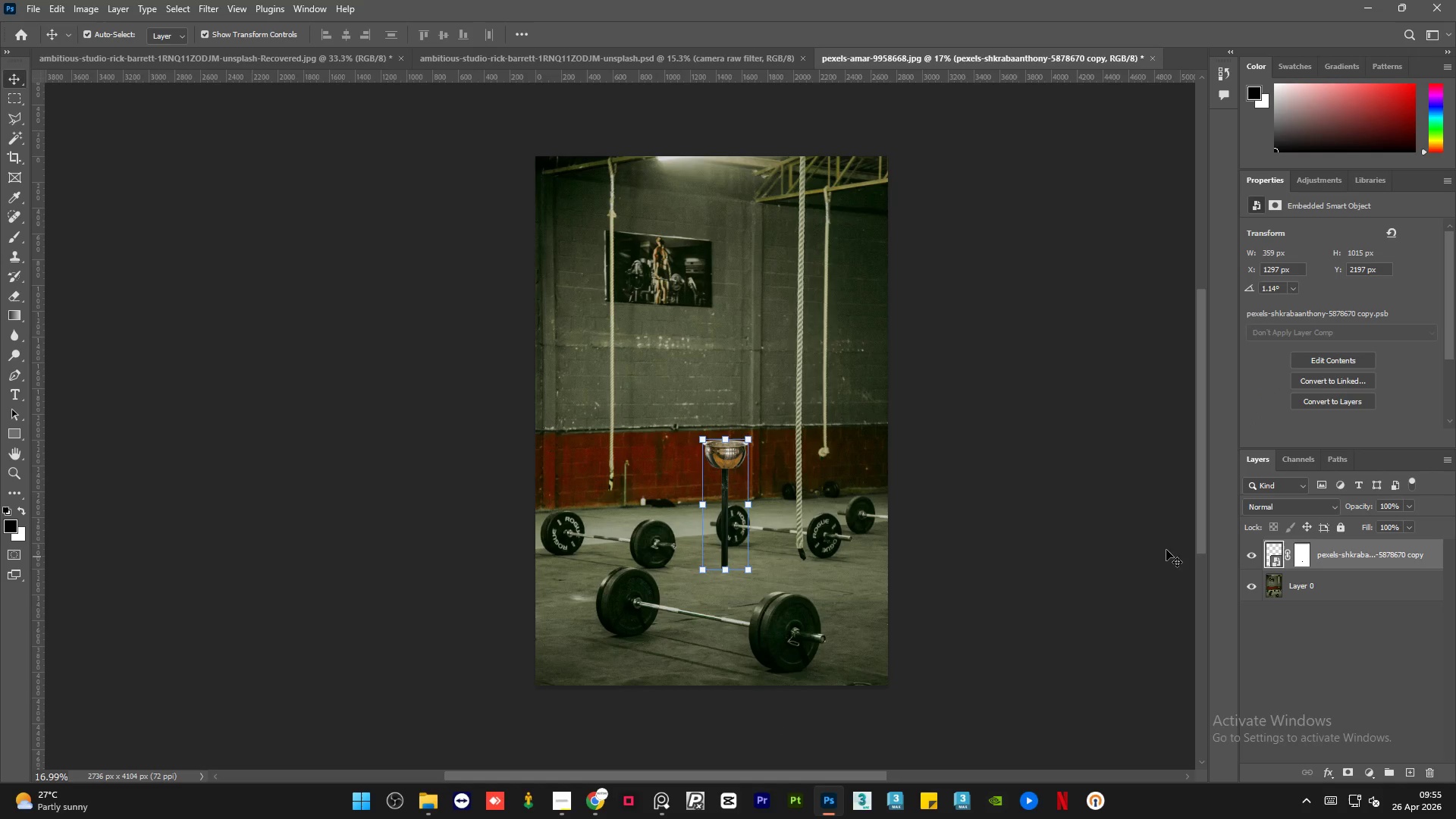 
left_click([992, 574])
 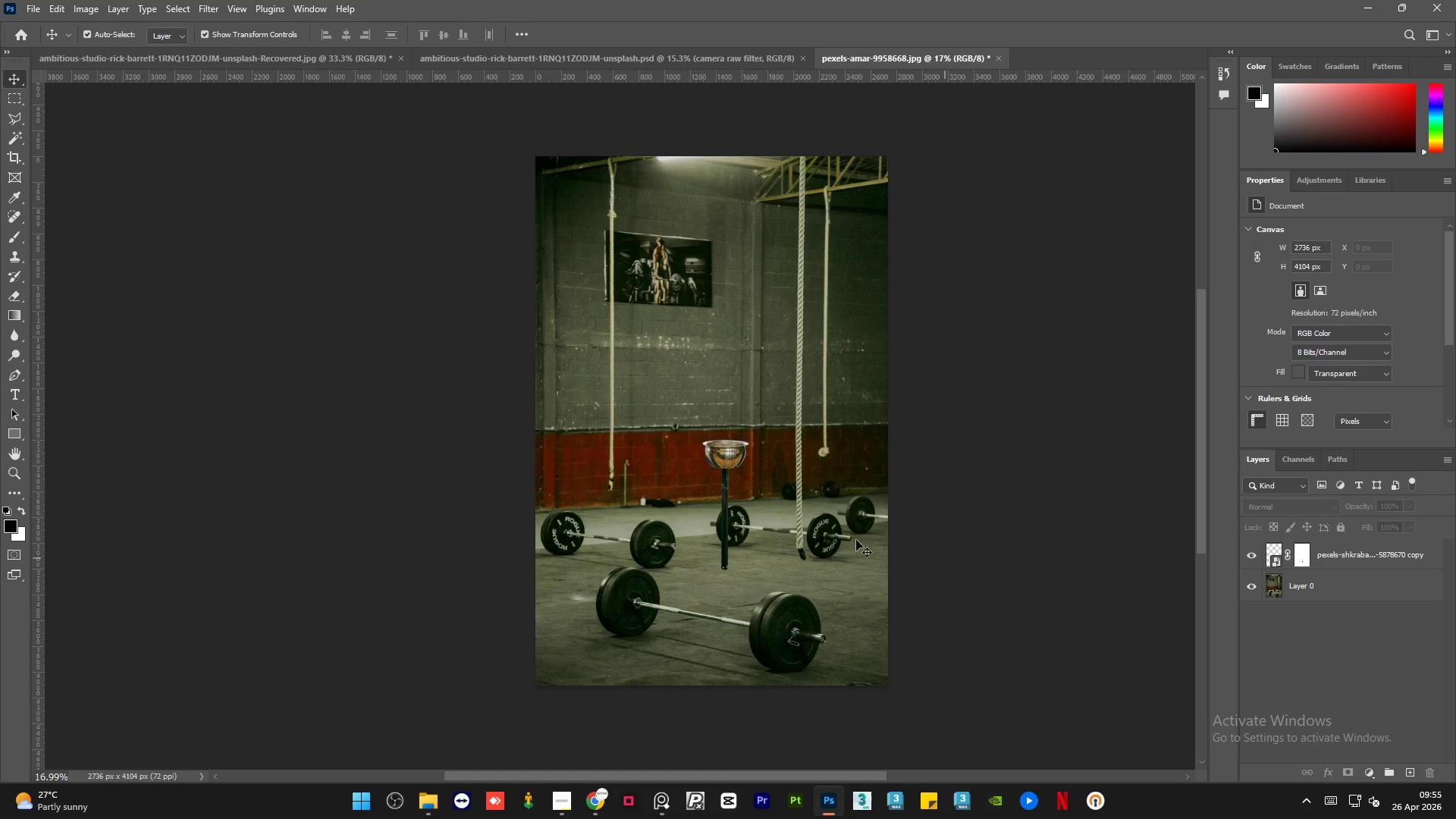 
hold_key(key=AltLeft, duration=1.58)
scroll: coordinate [705, 516], scroll_direction: up, amount: 15.0
 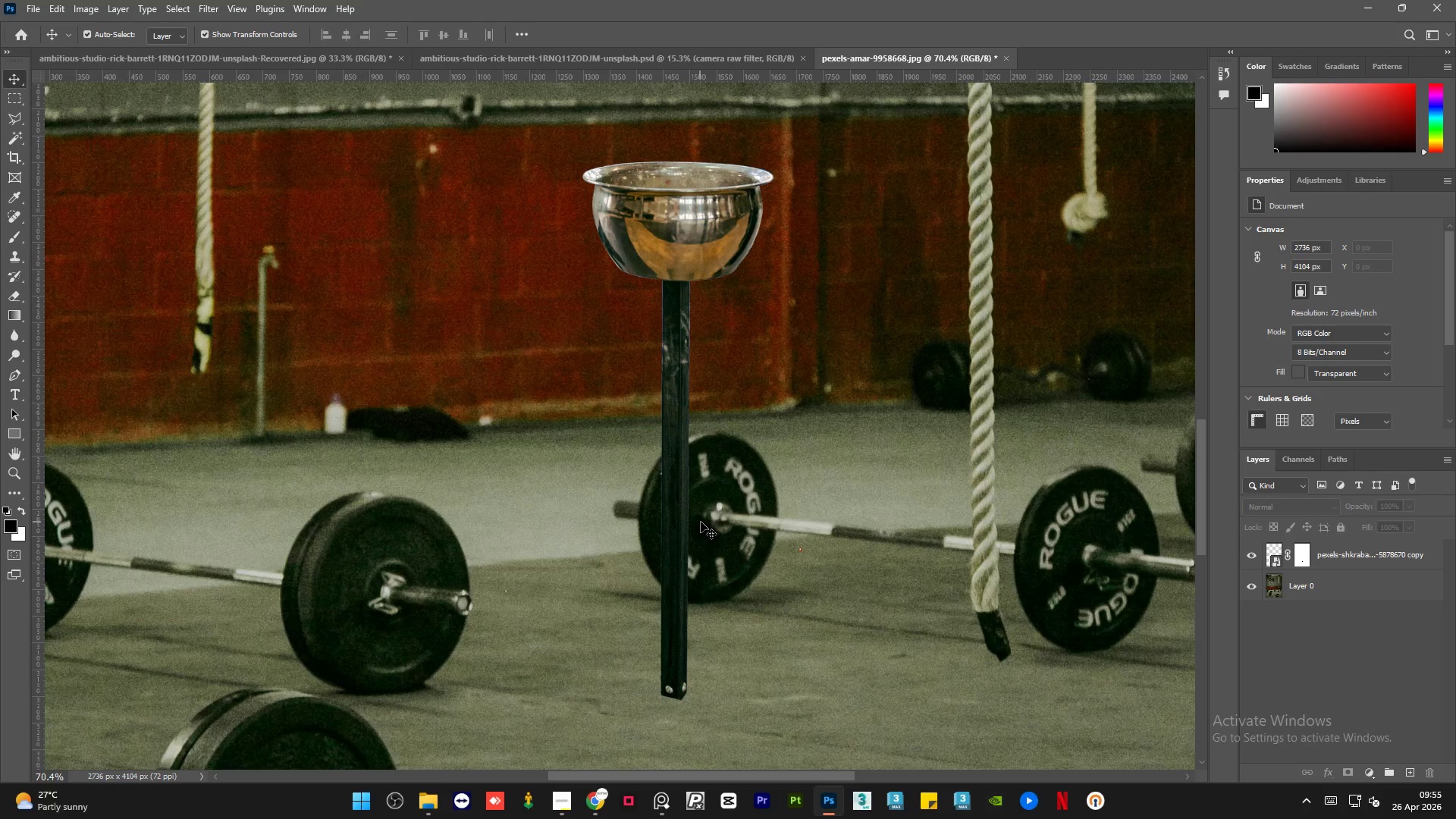 
hold_key(key=AltLeft, duration=0.94)
 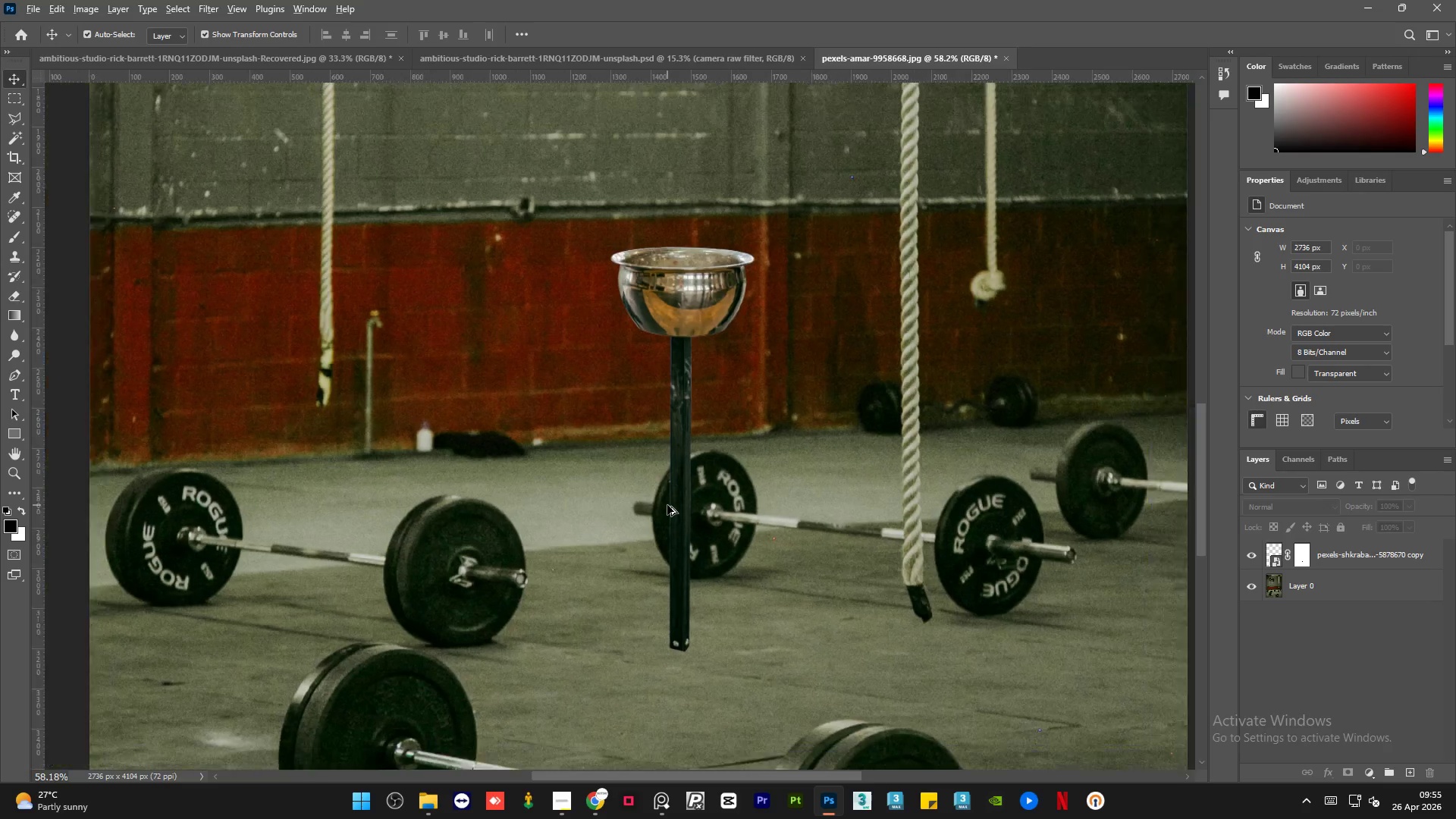 
hold_key(key=AltLeft, duration=2.19)
 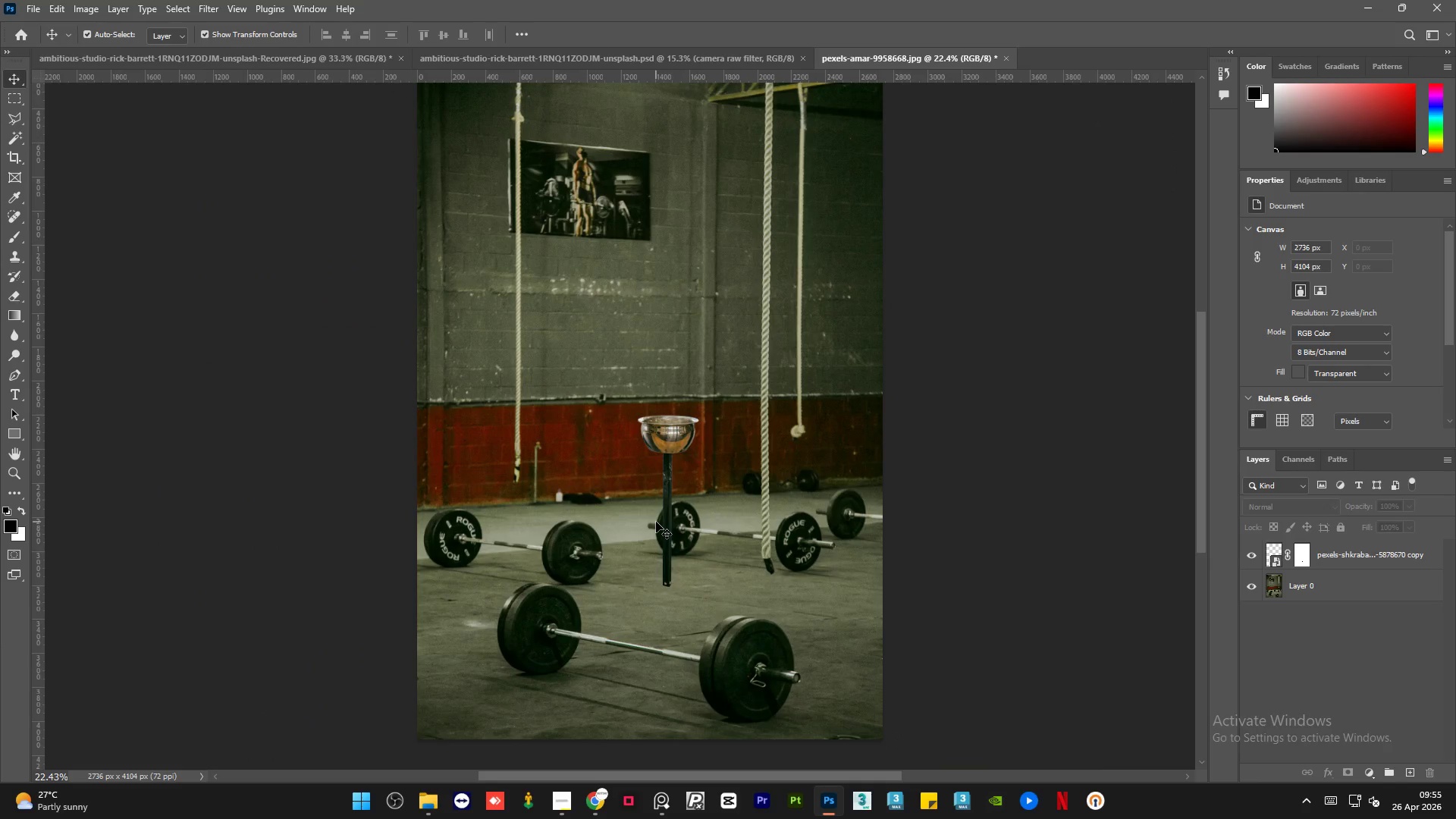 
scroll: coordinate [656, 522], scroll_direction: down, amount: 11.0
 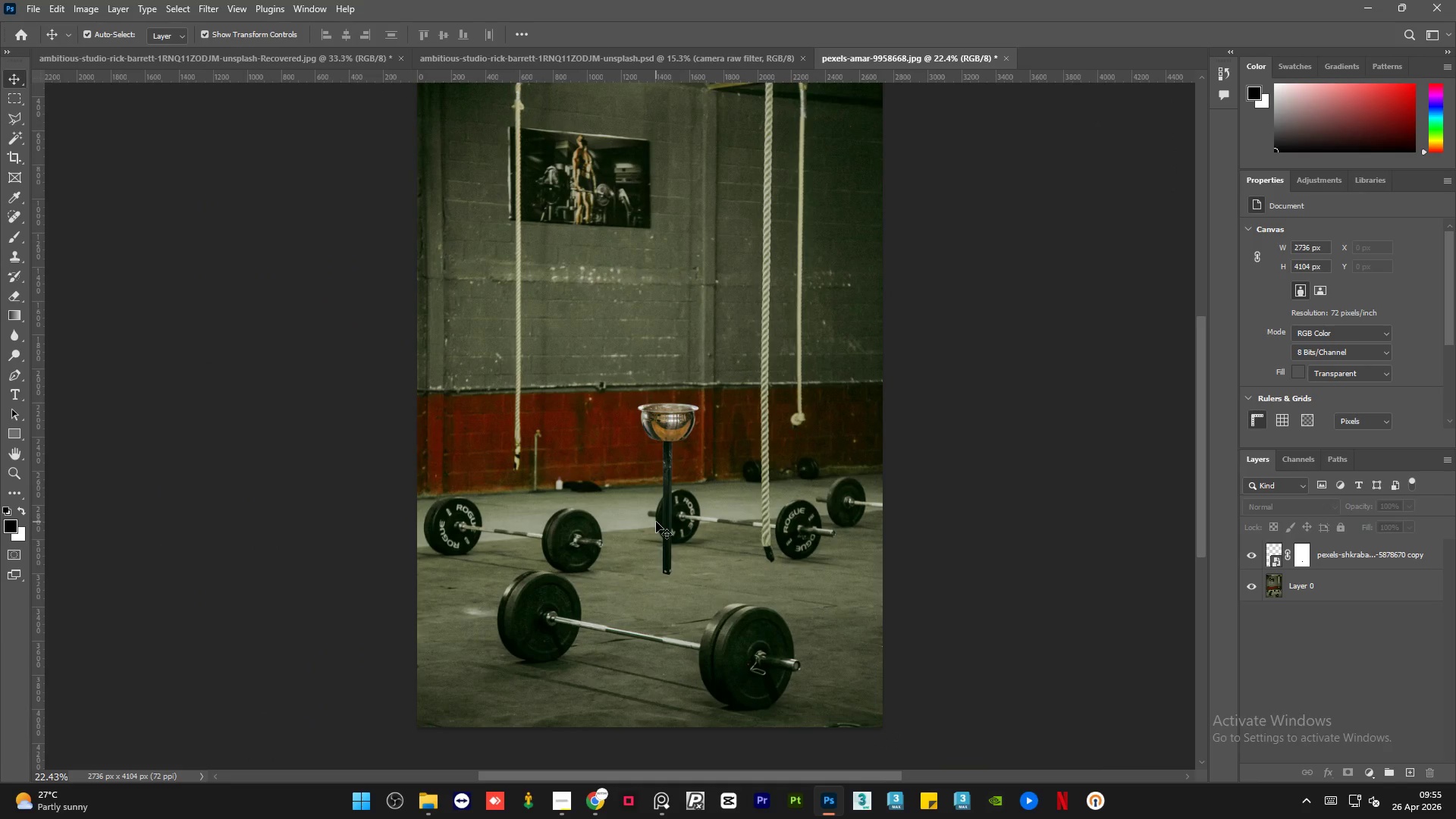 
scroll: coordinate [617, 494], scroll_direction: up, amount: 2.0
 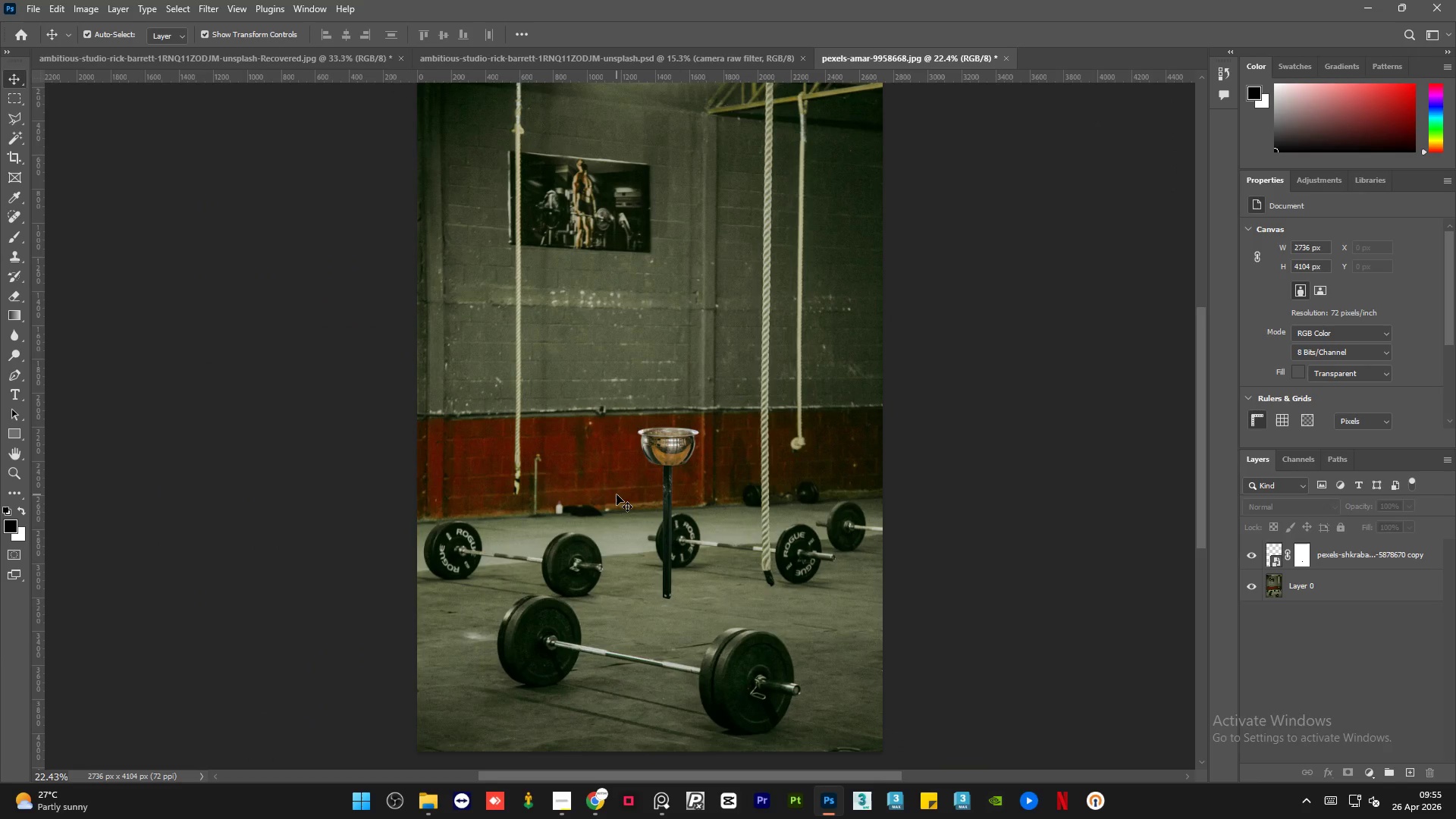 
hold_key(key=AltLeft, duration=0.41)
 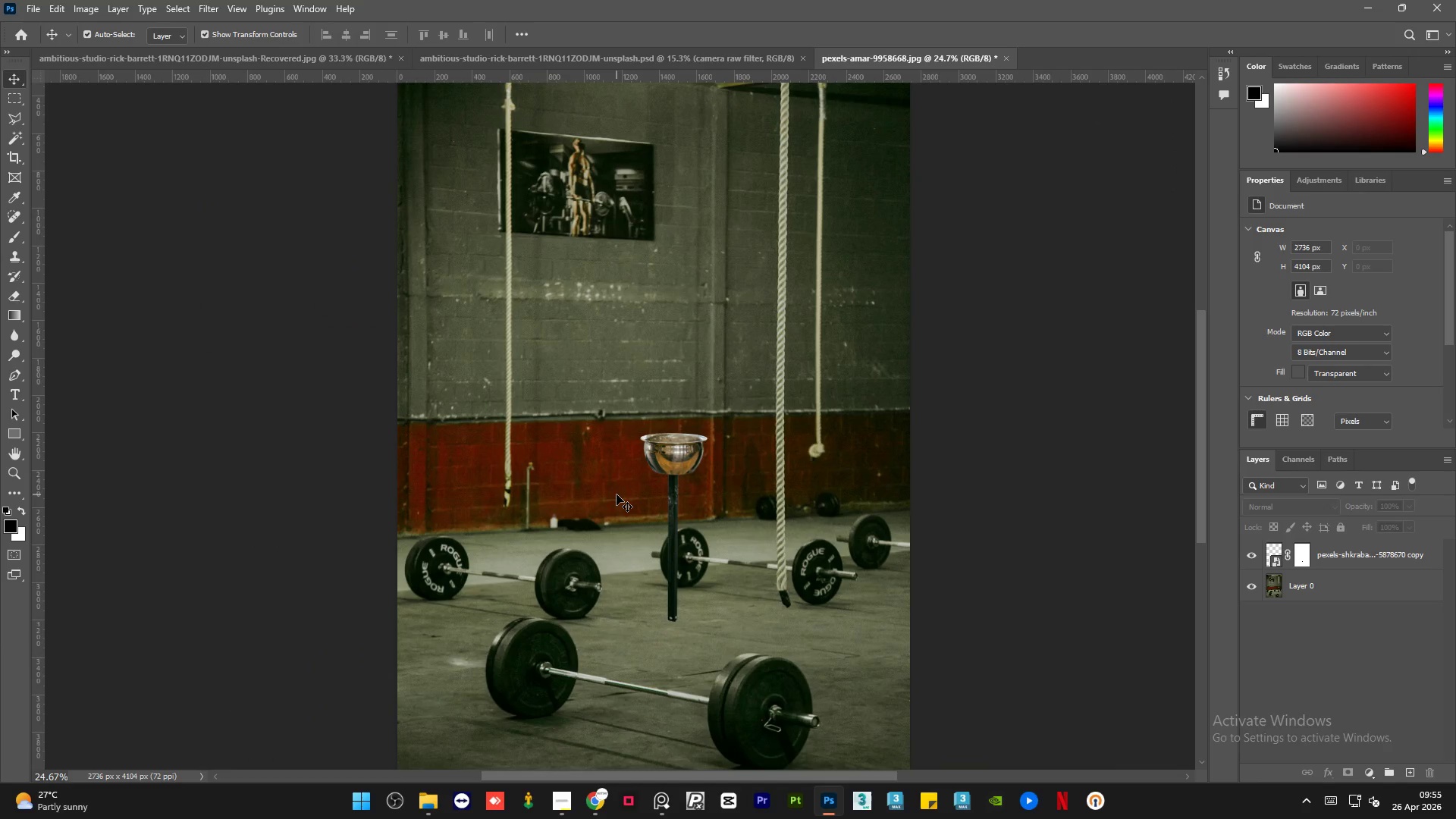 
hold_key(key=AltLeft, duration=0.92)
scroll: coordinate [617, 494], scroll_direction: down, amount: 2.0
 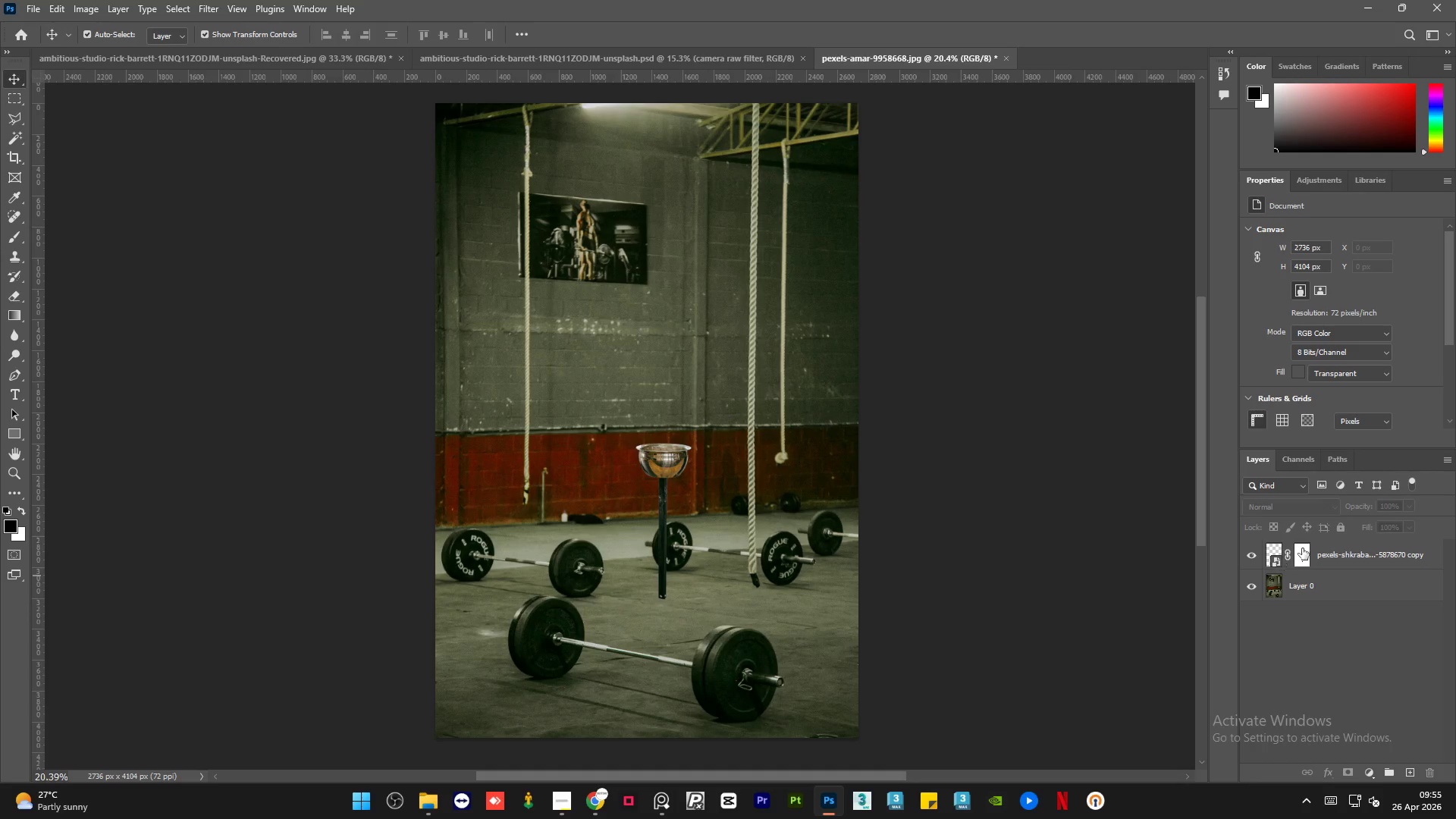 
left_click([1360, 584])
 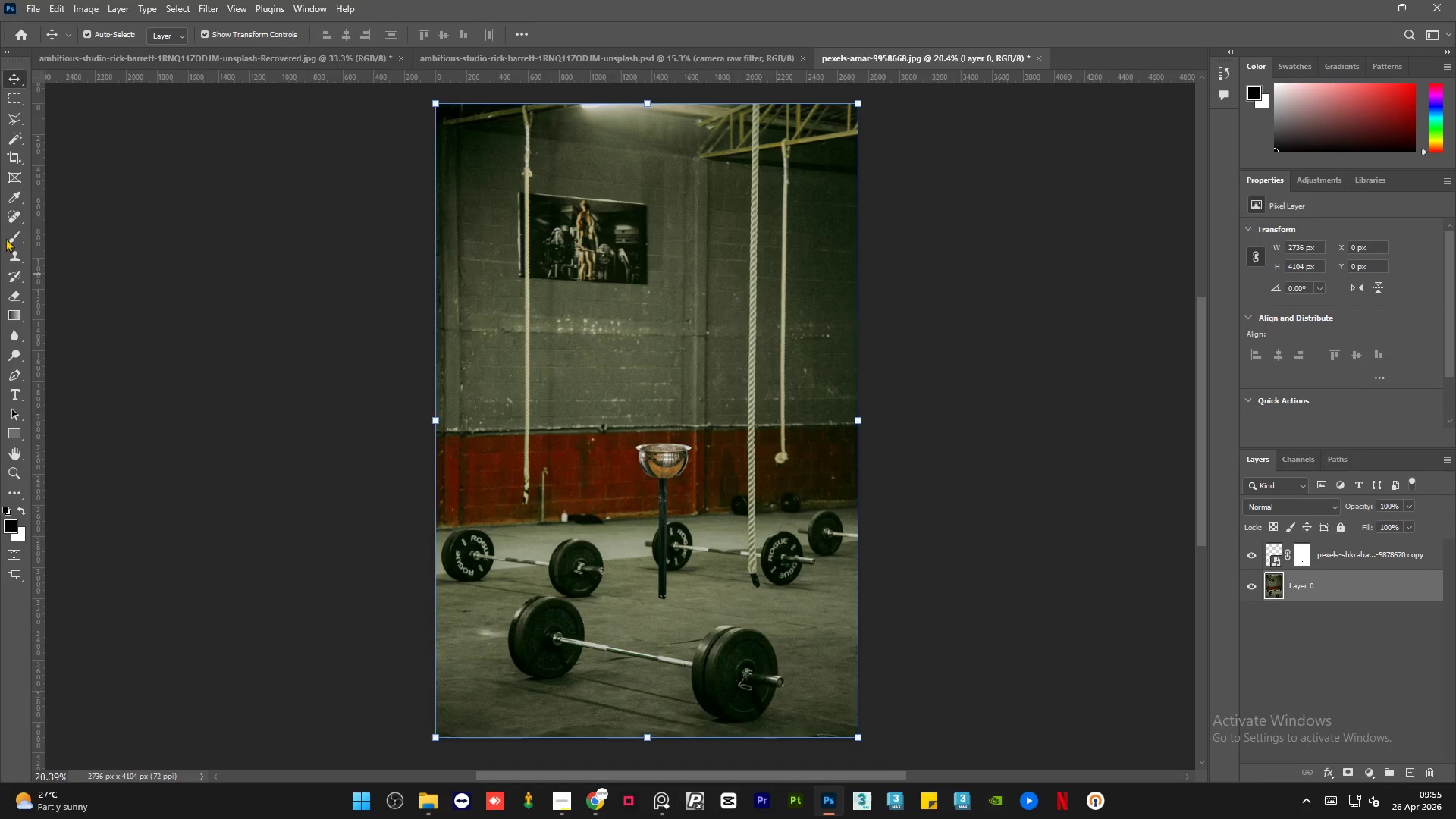 
mouse_move([11, 265])
 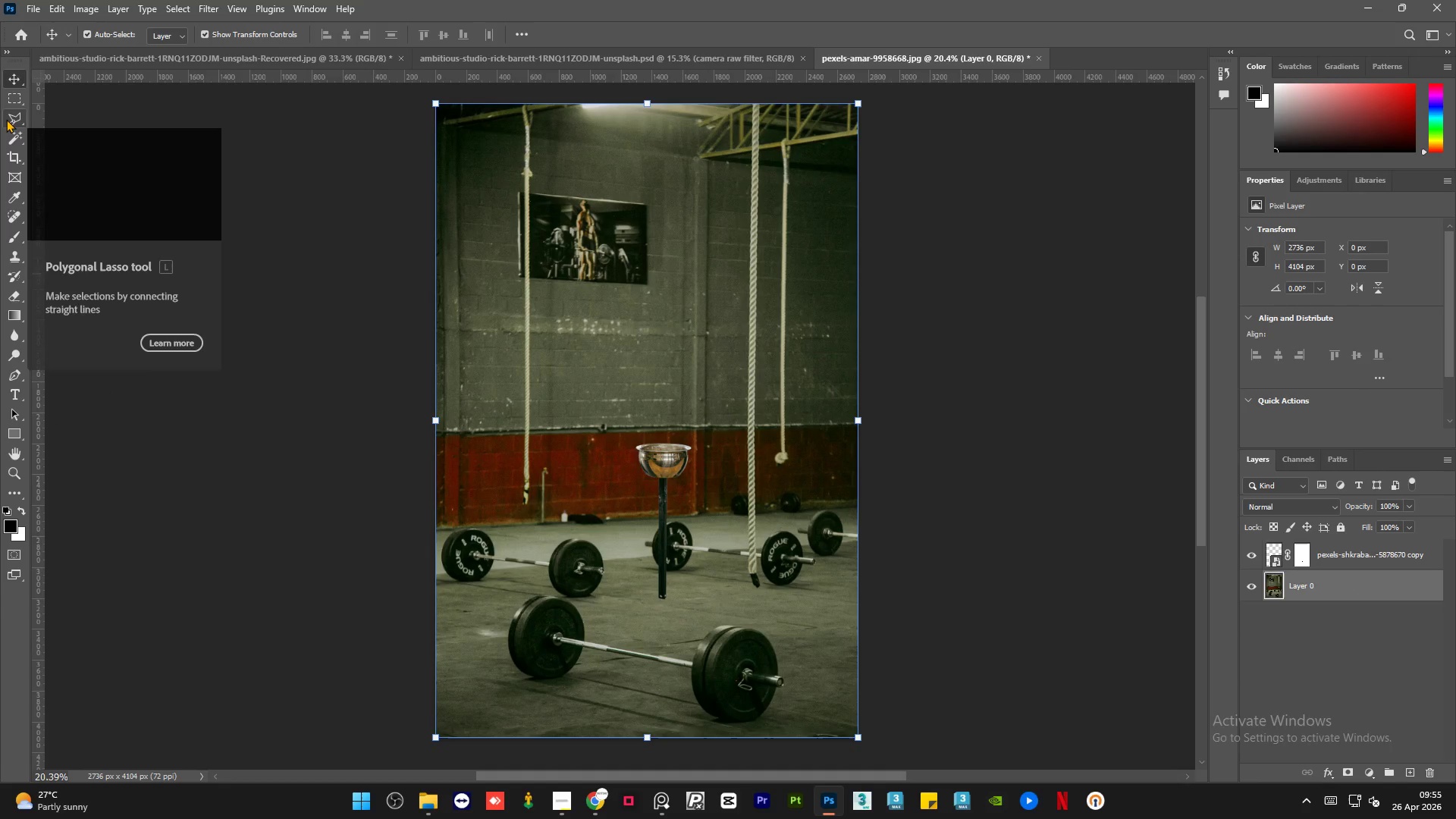 
left_click([6, 119])
 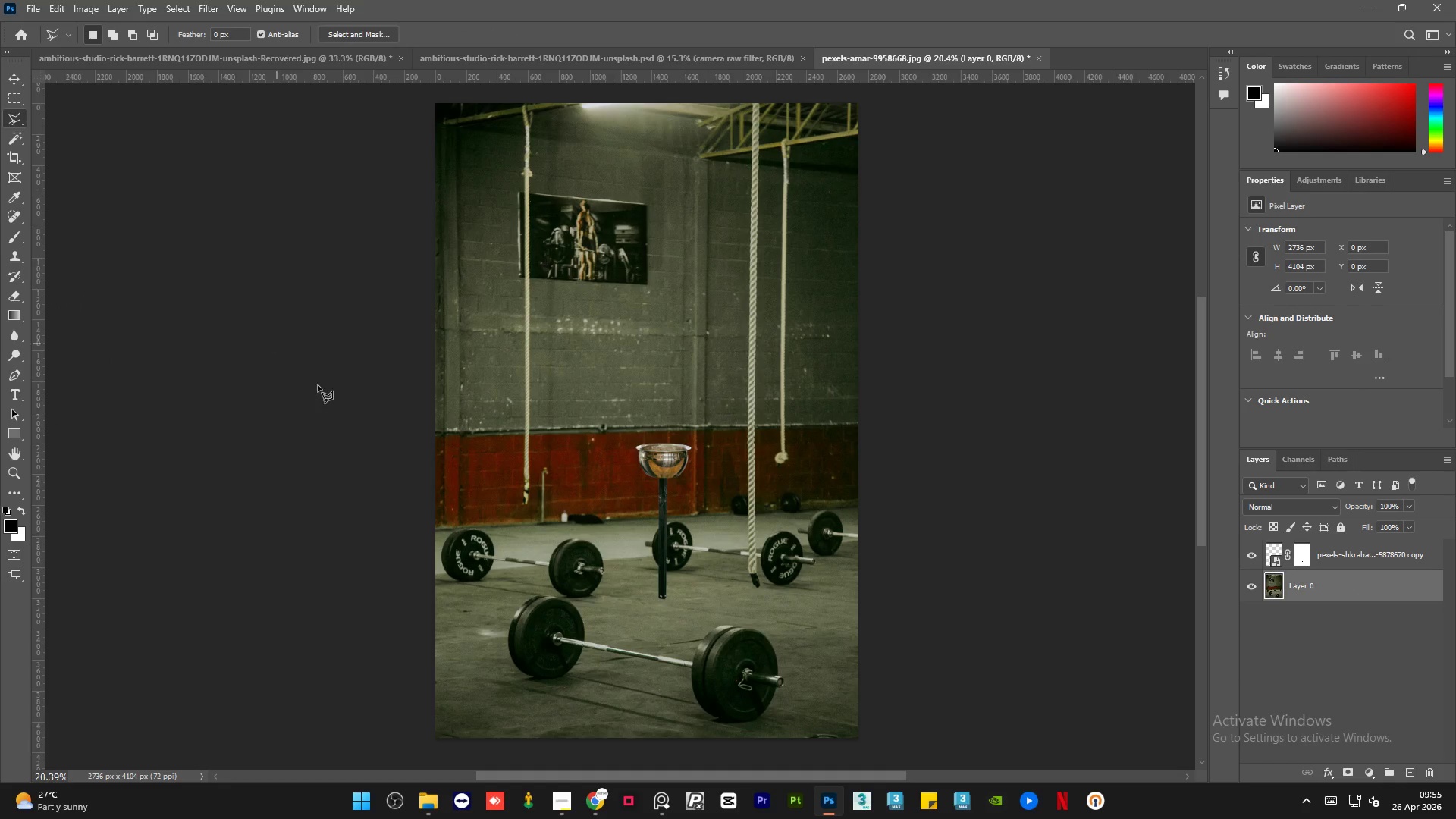 
hold_key(key=AltLeft, duration=1.62)
scroll: coordinate [717, 632], scroll_direction: up, amount: 13.0
 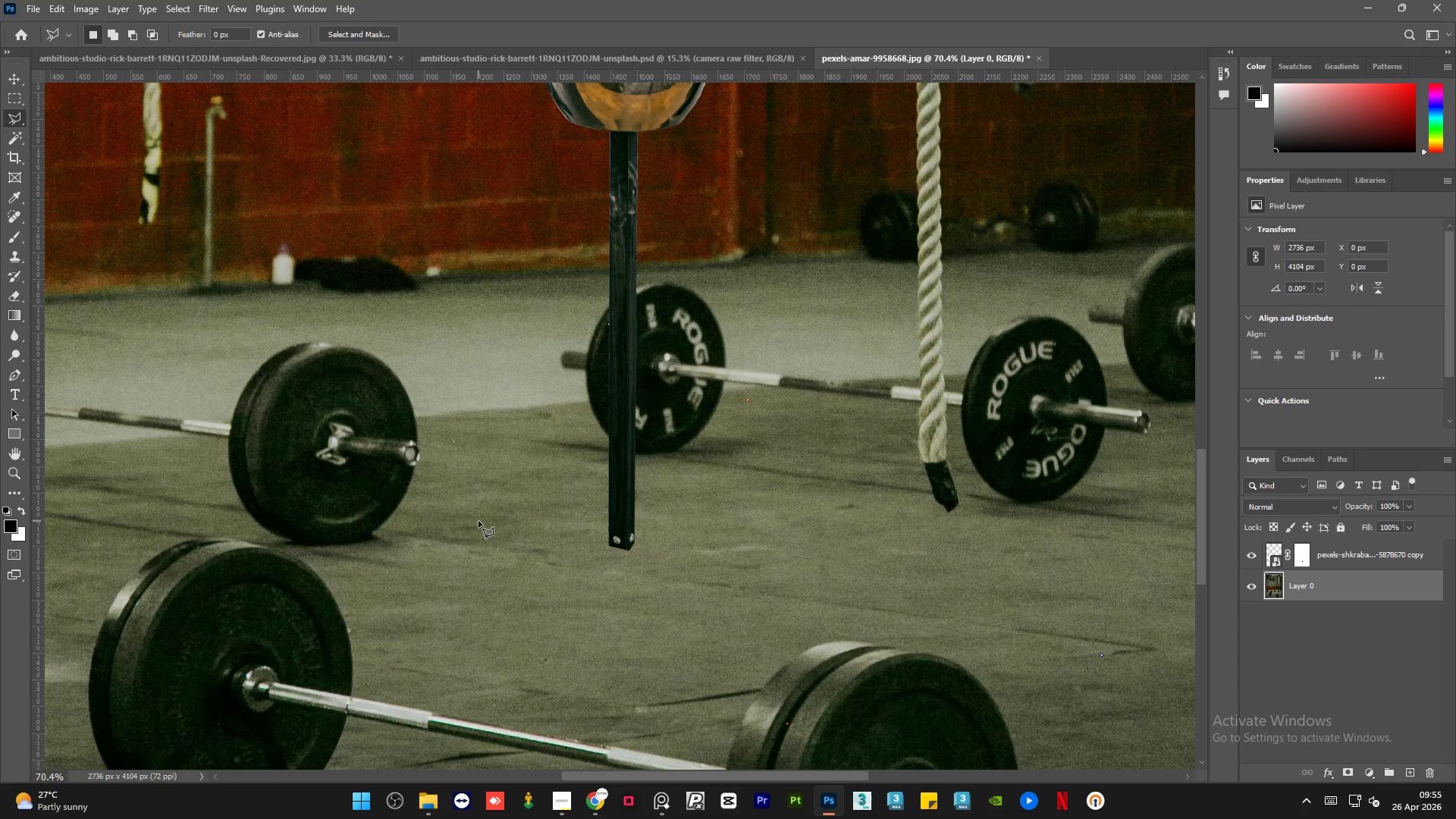 
wait(8.99)
 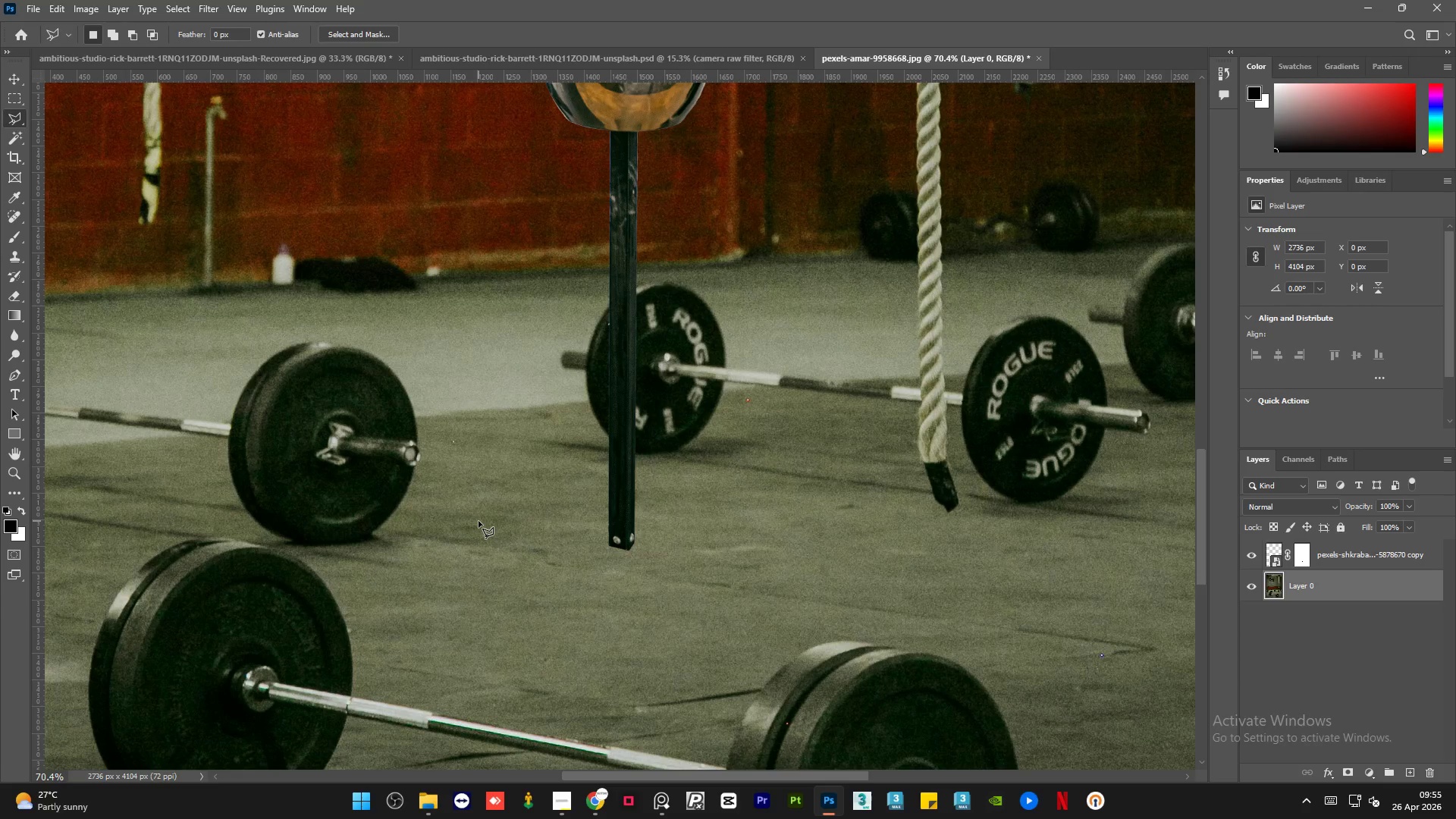 
double_click([568, 529])
 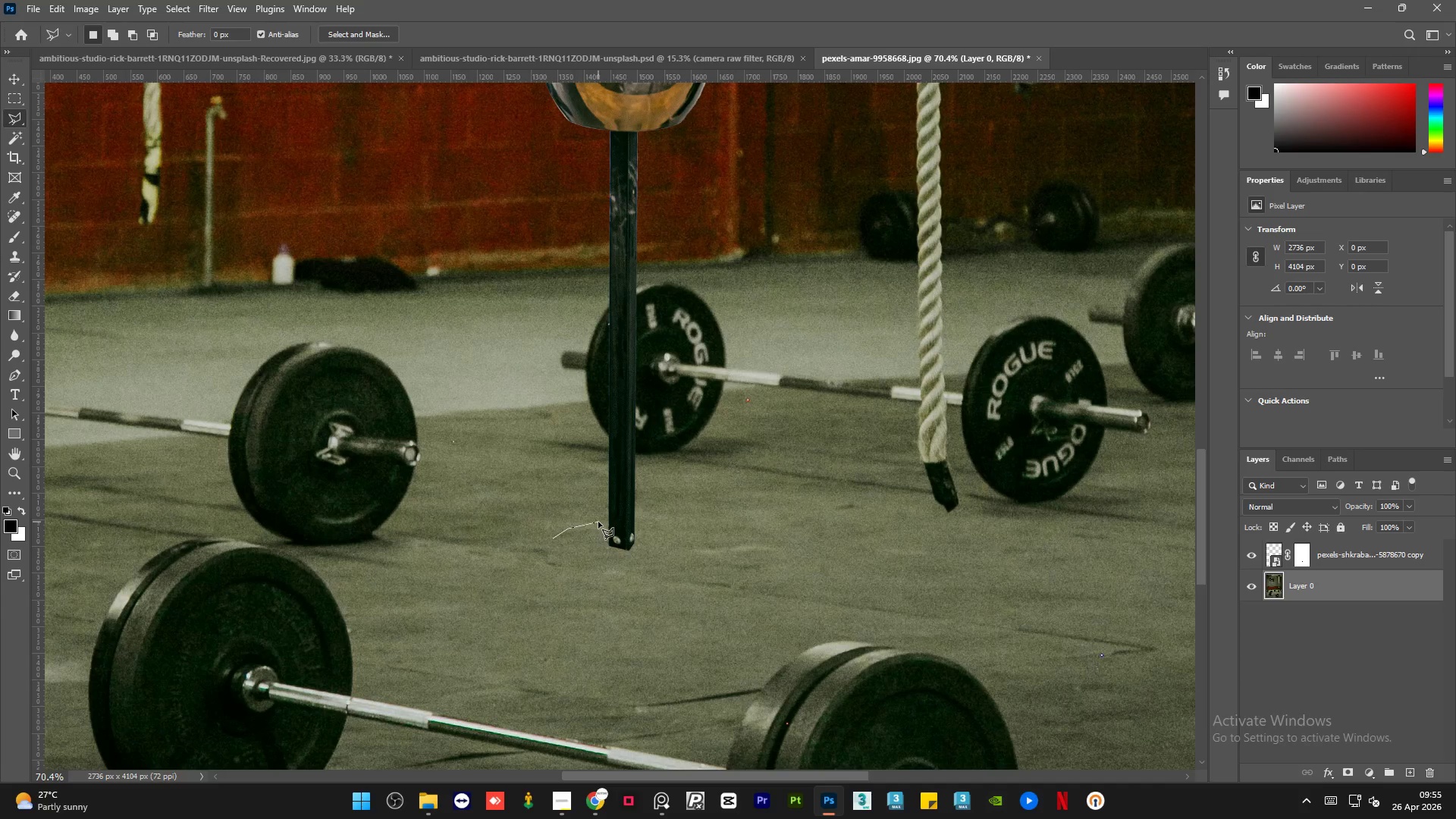 
left_click([599, 521])
 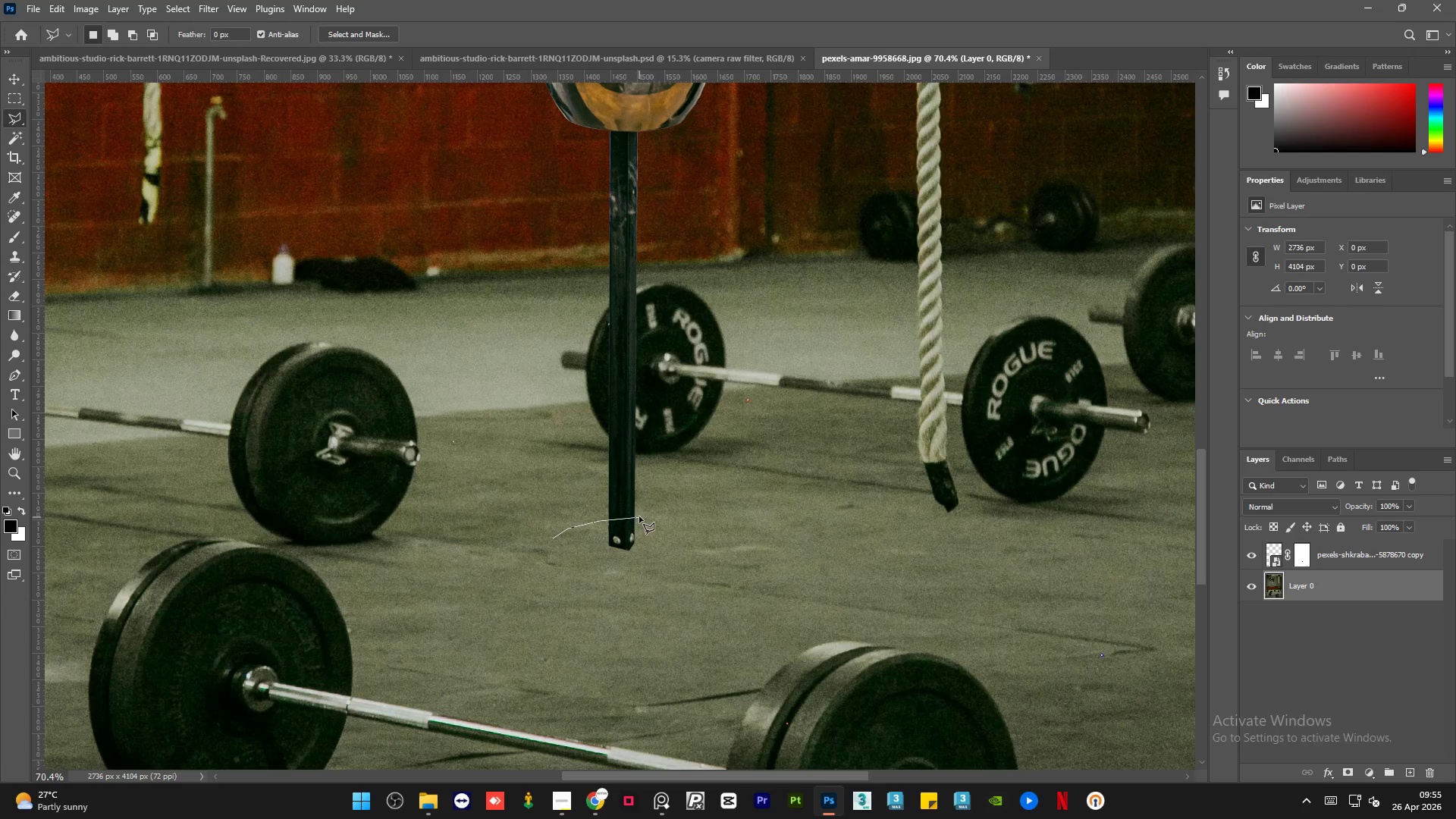 
left_click_drag(start_coordinate=[642, 516], to_coordinate=[649, 516])
 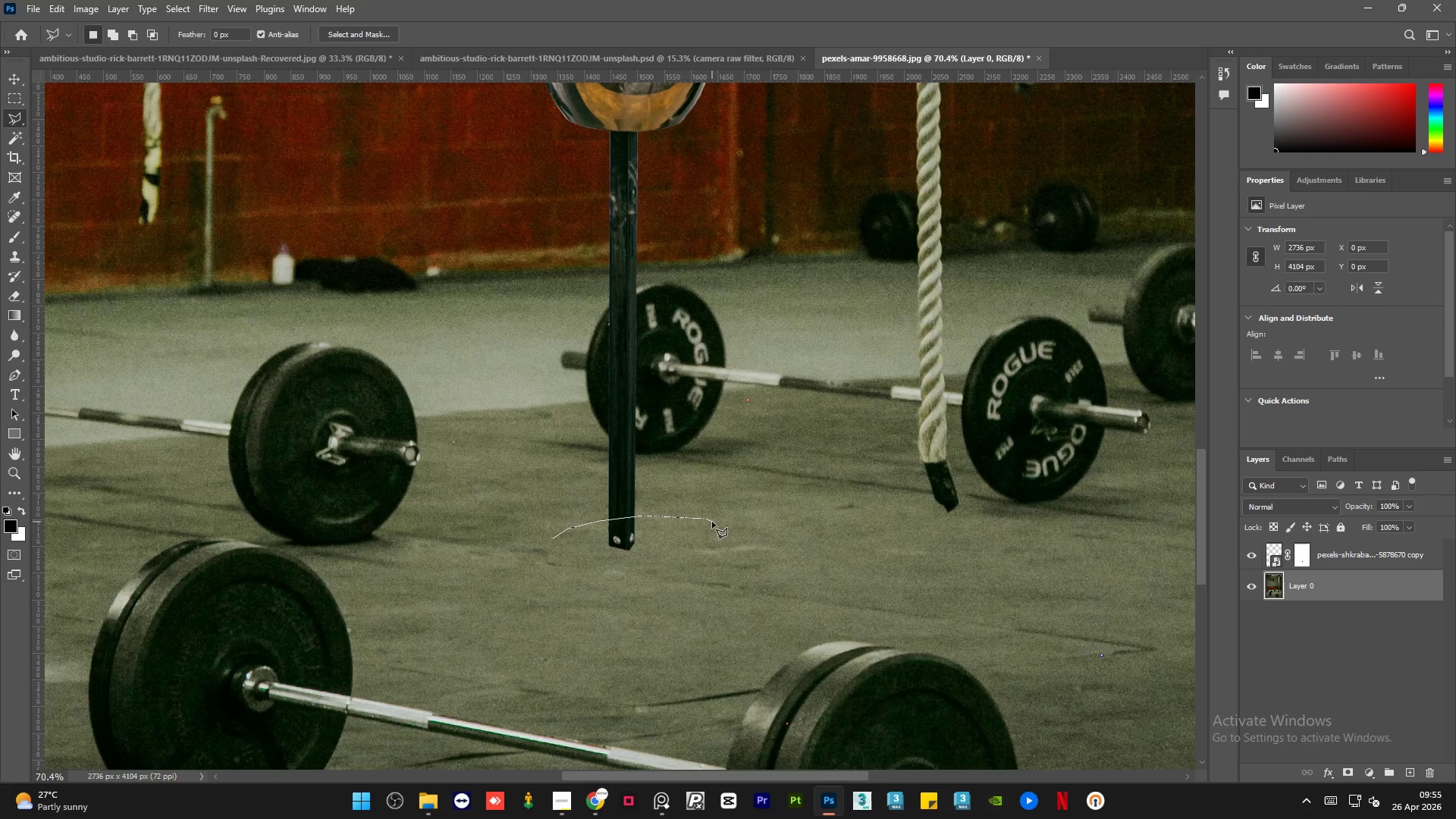 
left_click([712, 527])
 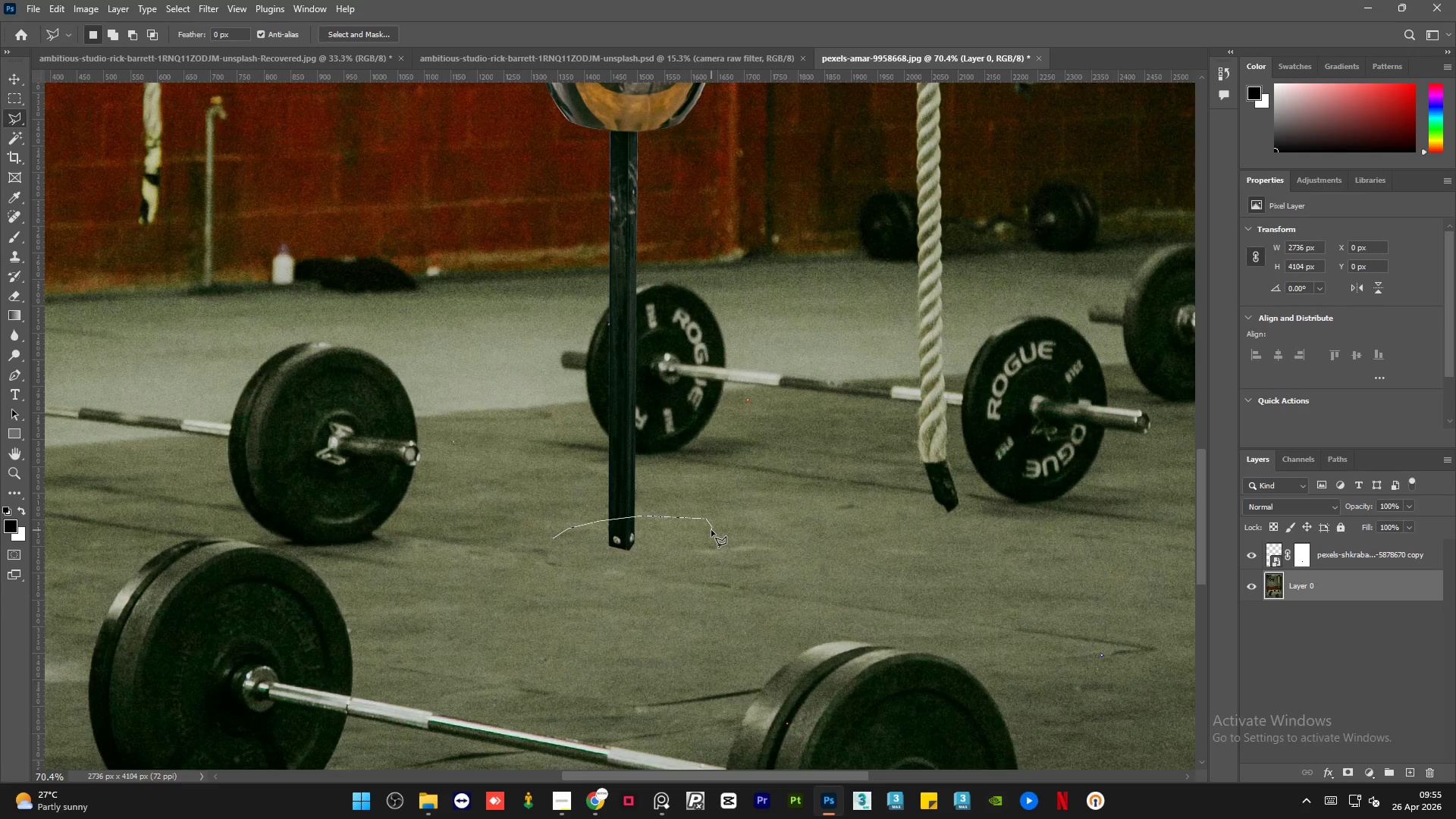 
left_click_drag(start_coordinate=[711, 530], to_coordinate=[710, 535])
 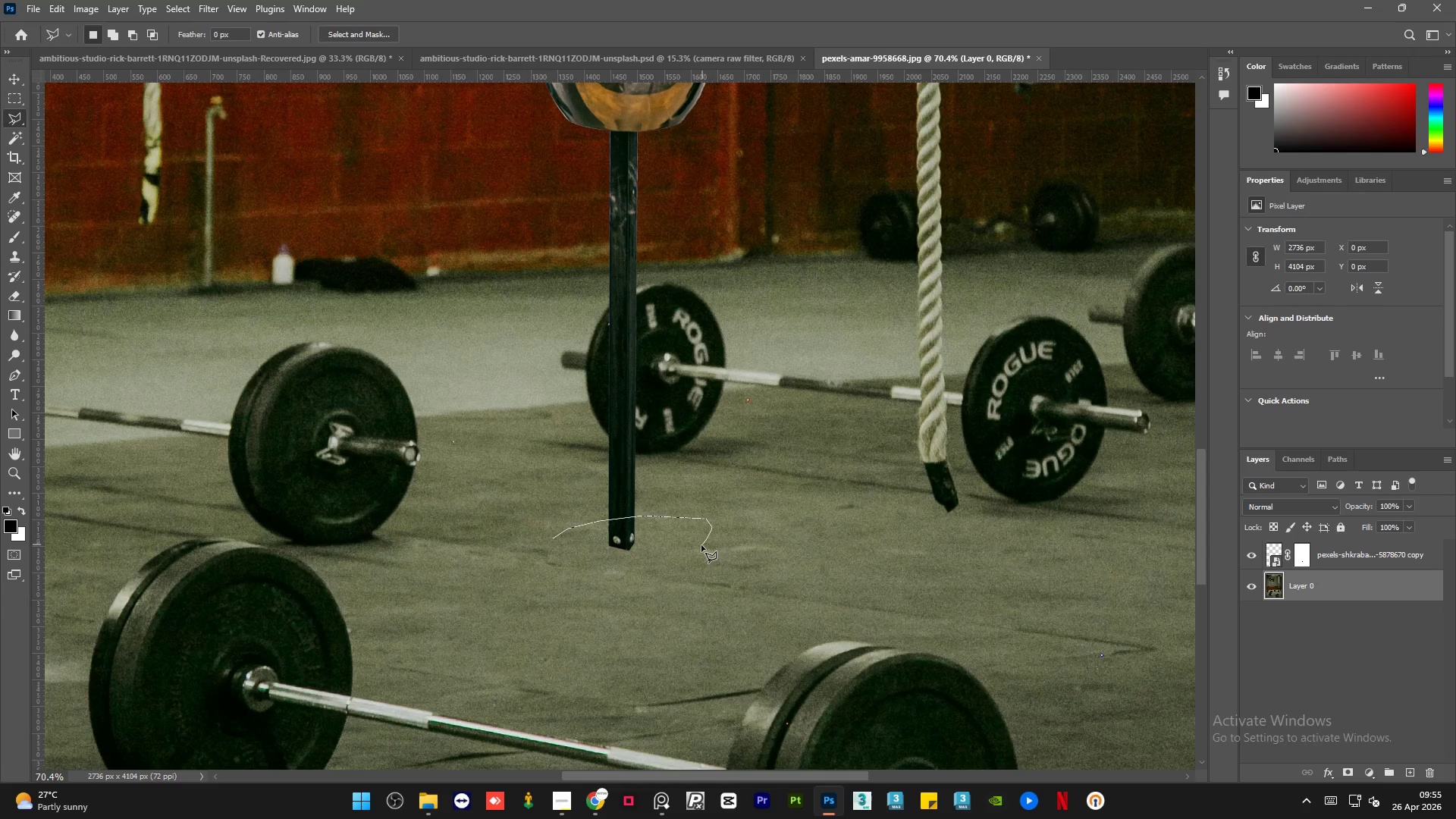 
triple_click([697, 548])
 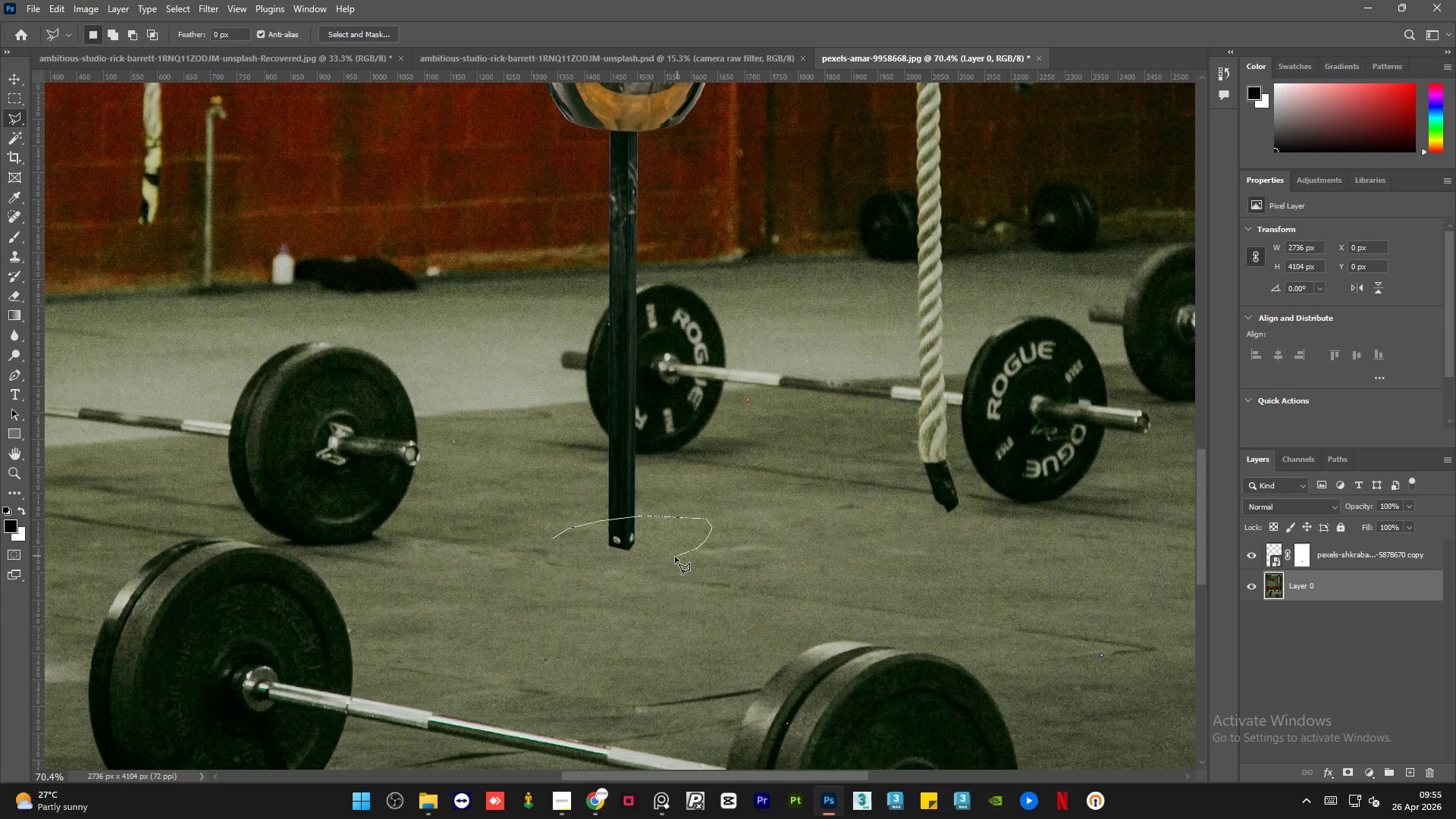 
left_click([668, 558])
 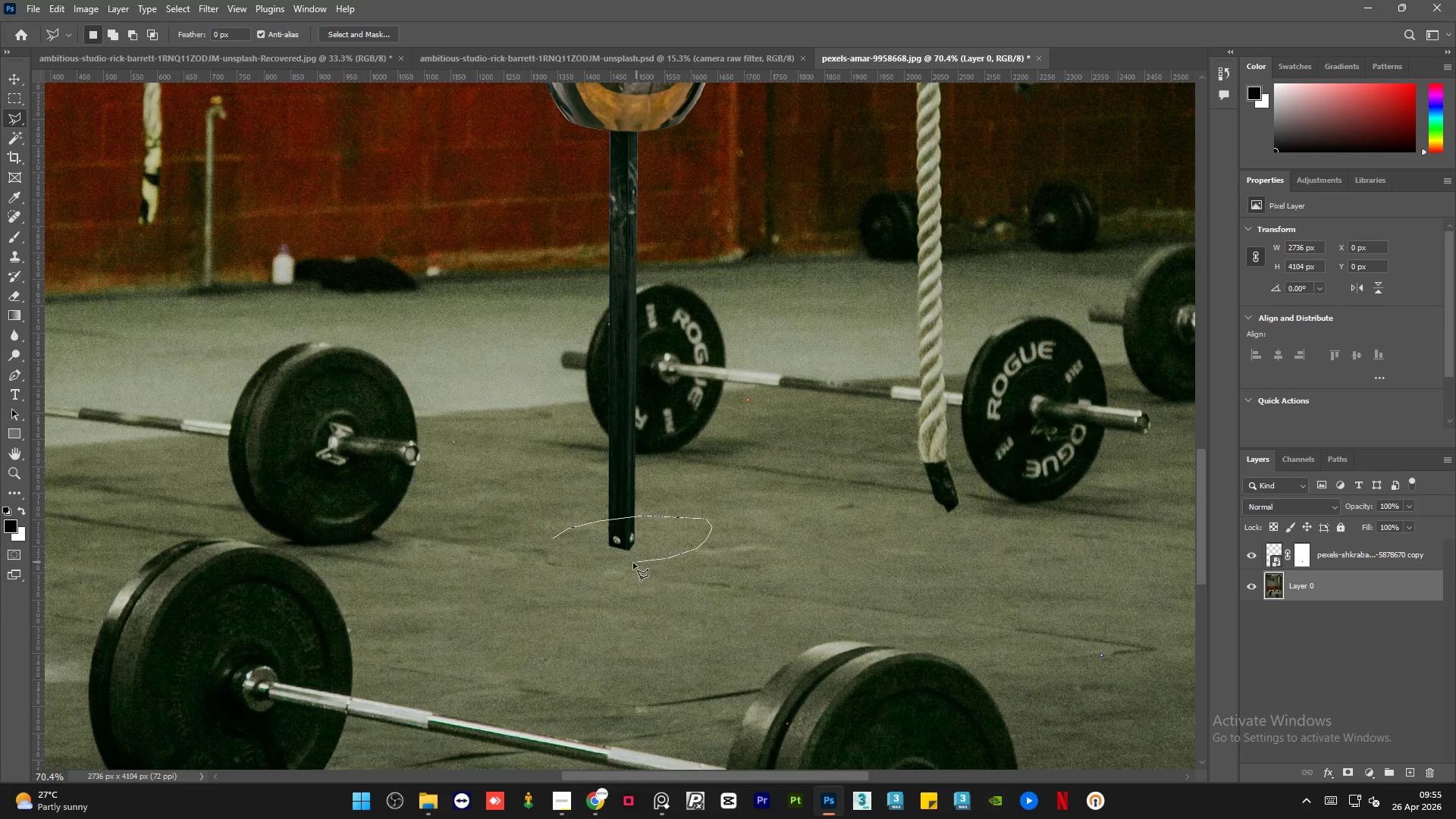 
left_click([633, 563])
 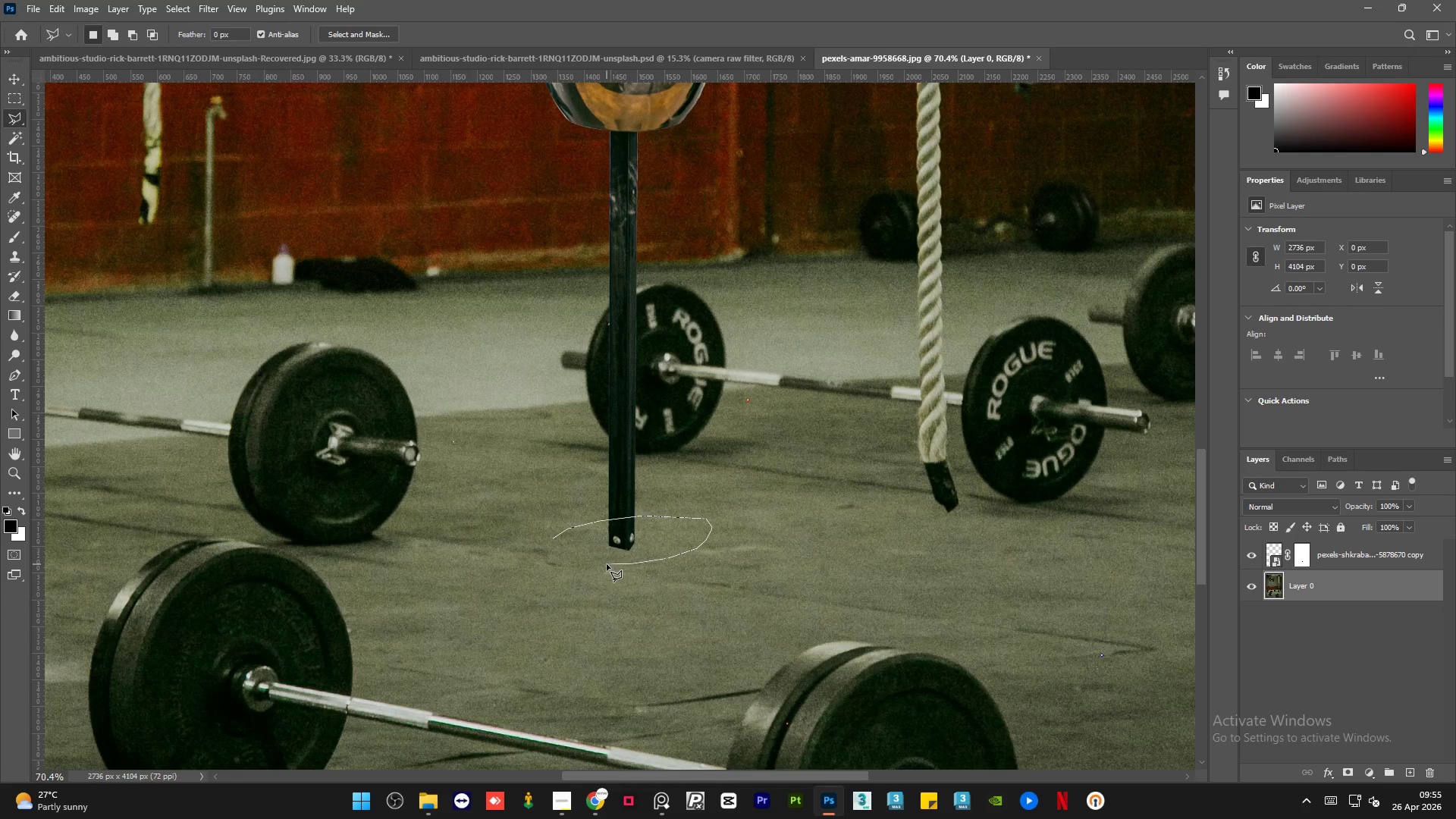 
left_click_drag(start_coordinate=[606, 565], to_coordinate=[602, 565])
 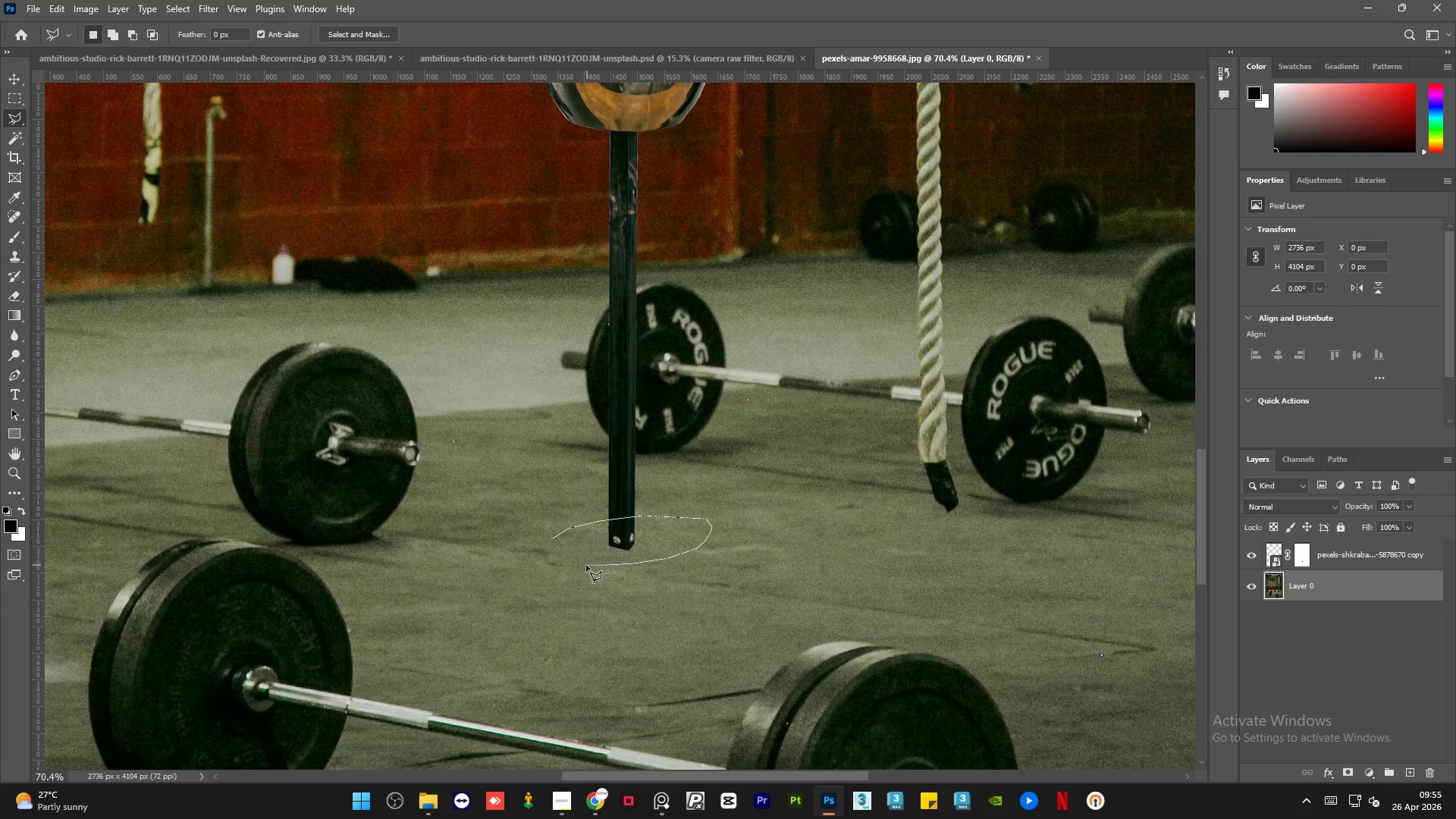 
left_click_drag(start_coordinate=[585, 565], to_coordinate=[581, 565])
 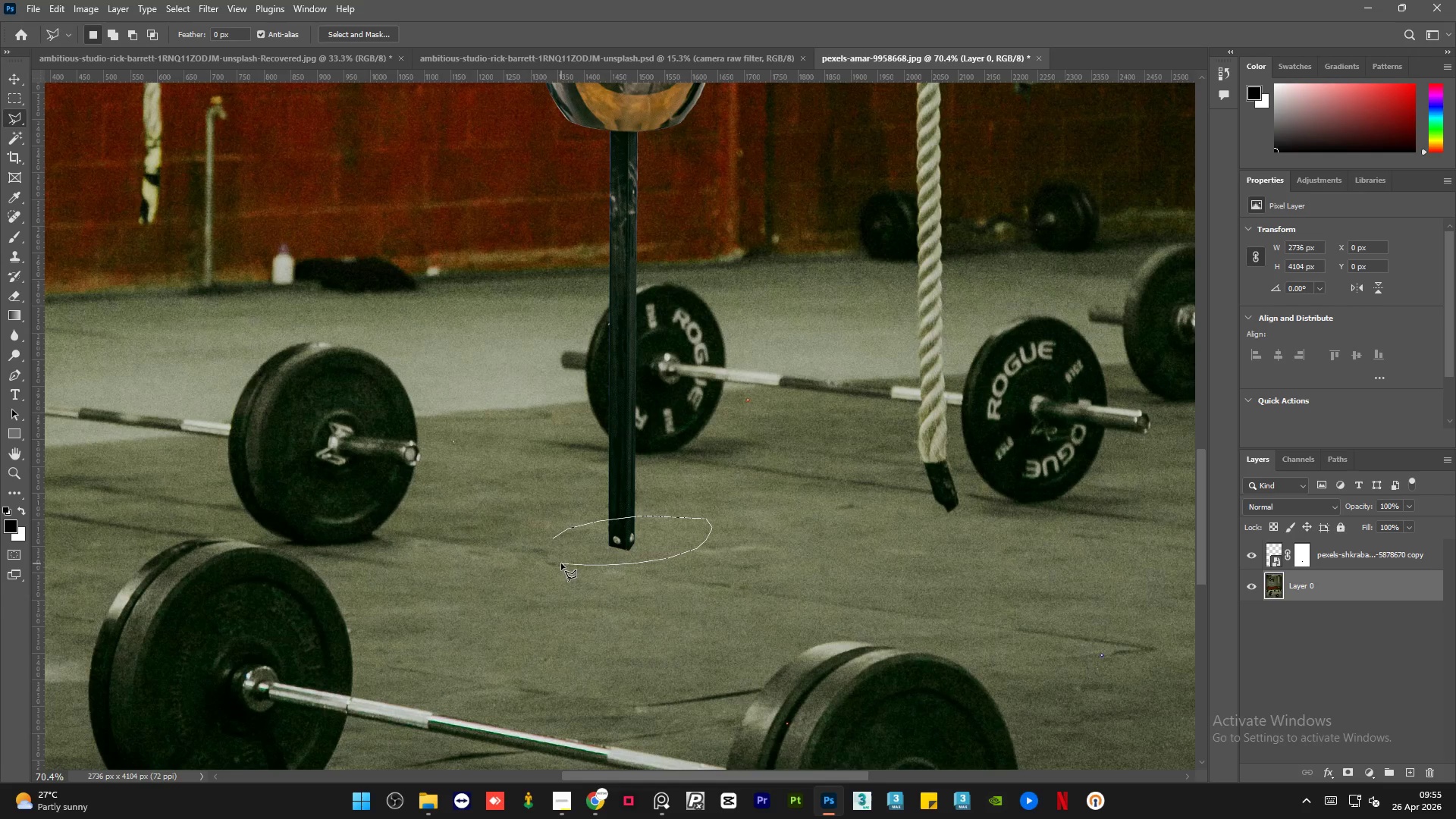 
triple_click([561, 563])
 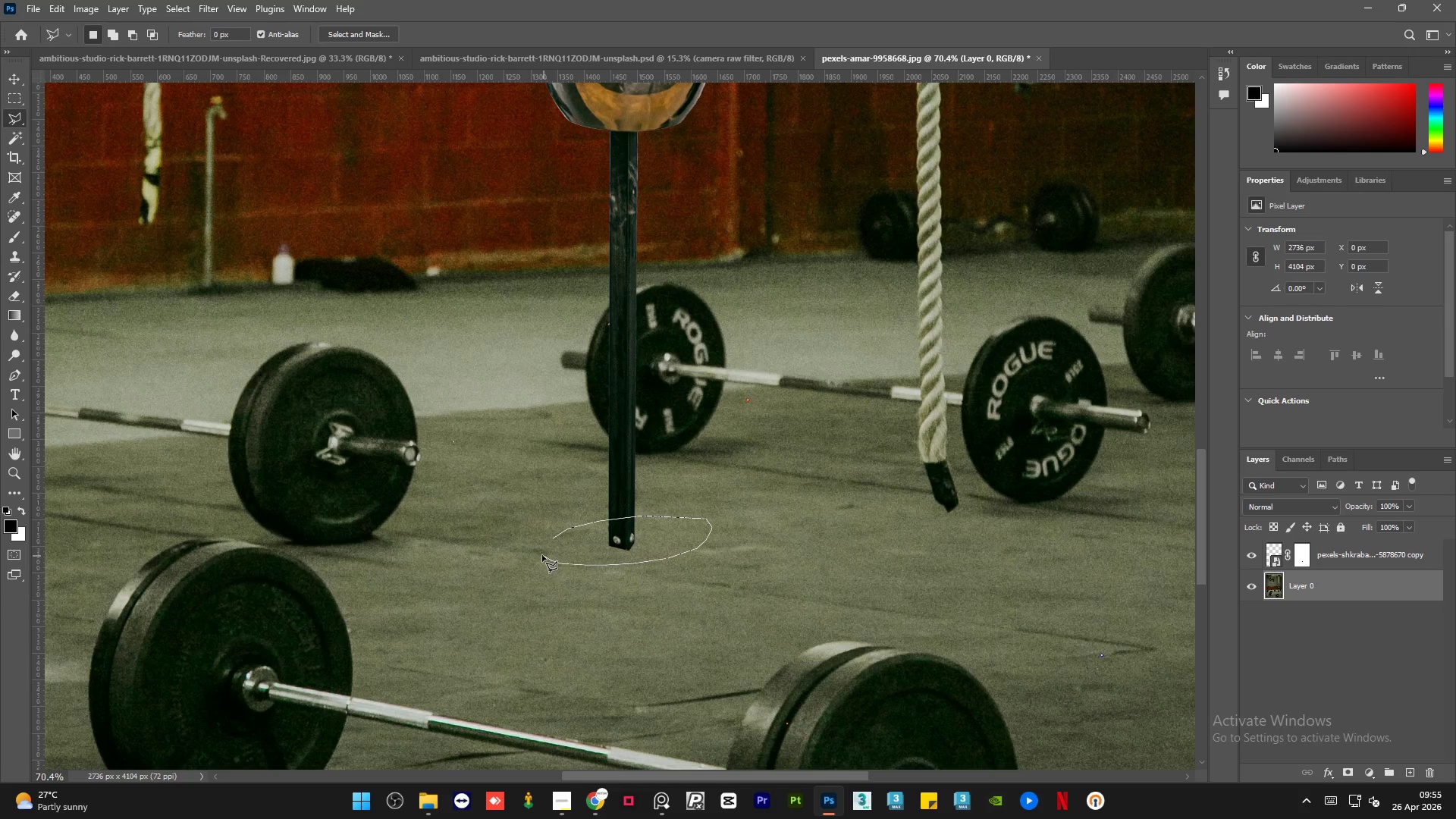 
left_click([542, 550])
 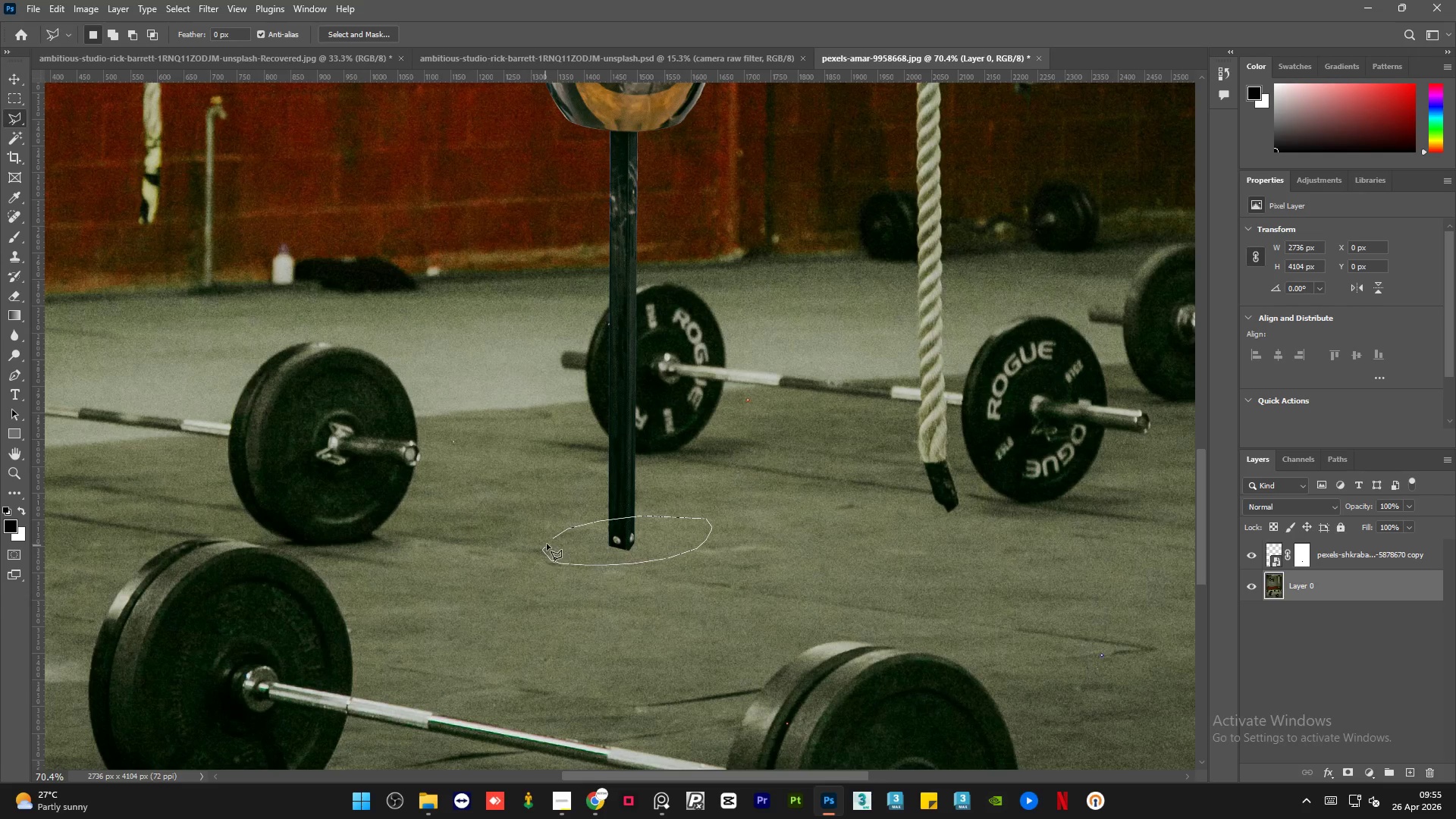 
left_click_drag(start_coordinate=[549, 540], to_coordinate=[554, 538])
 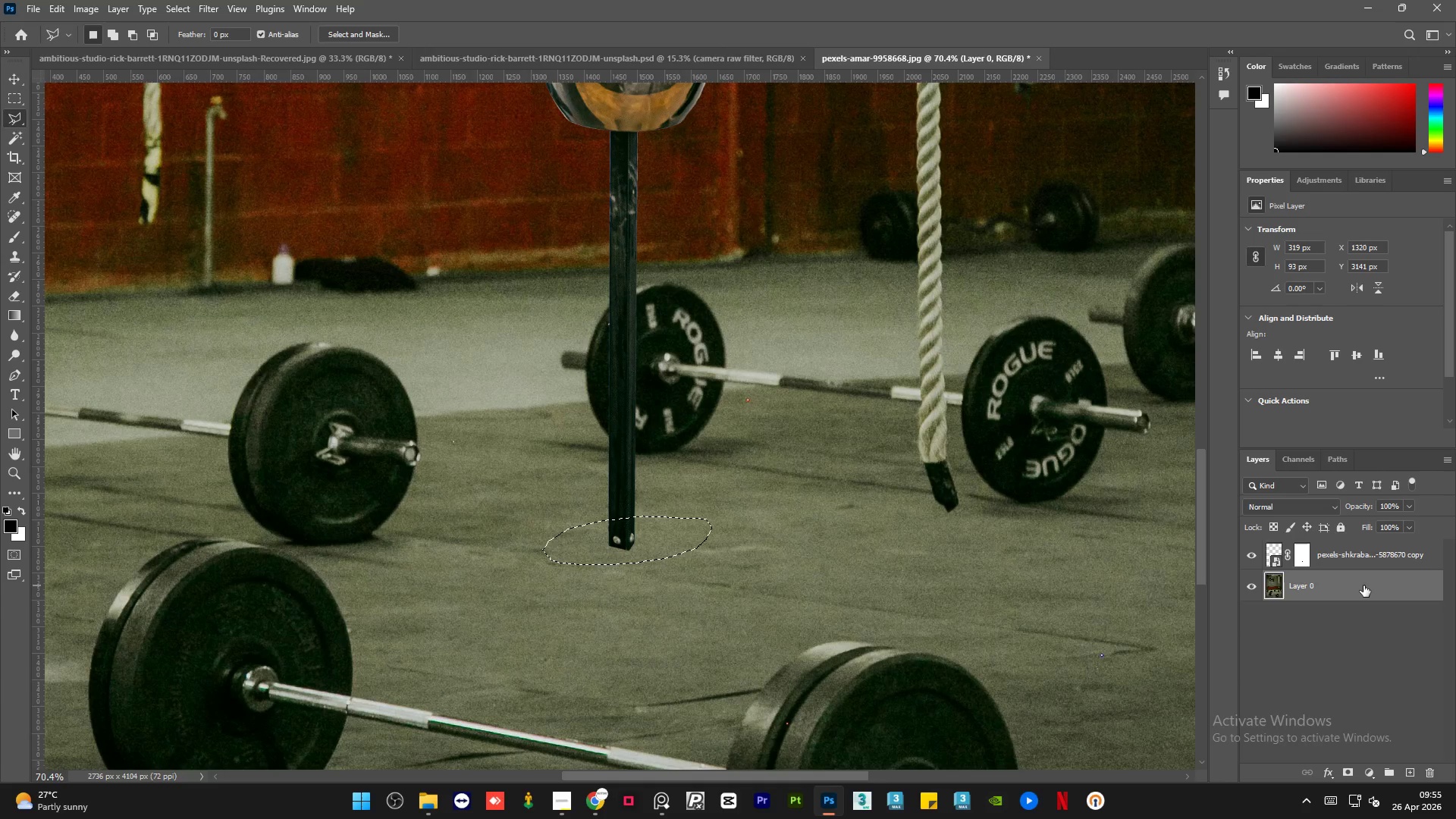 
left_click([1364, 770])
 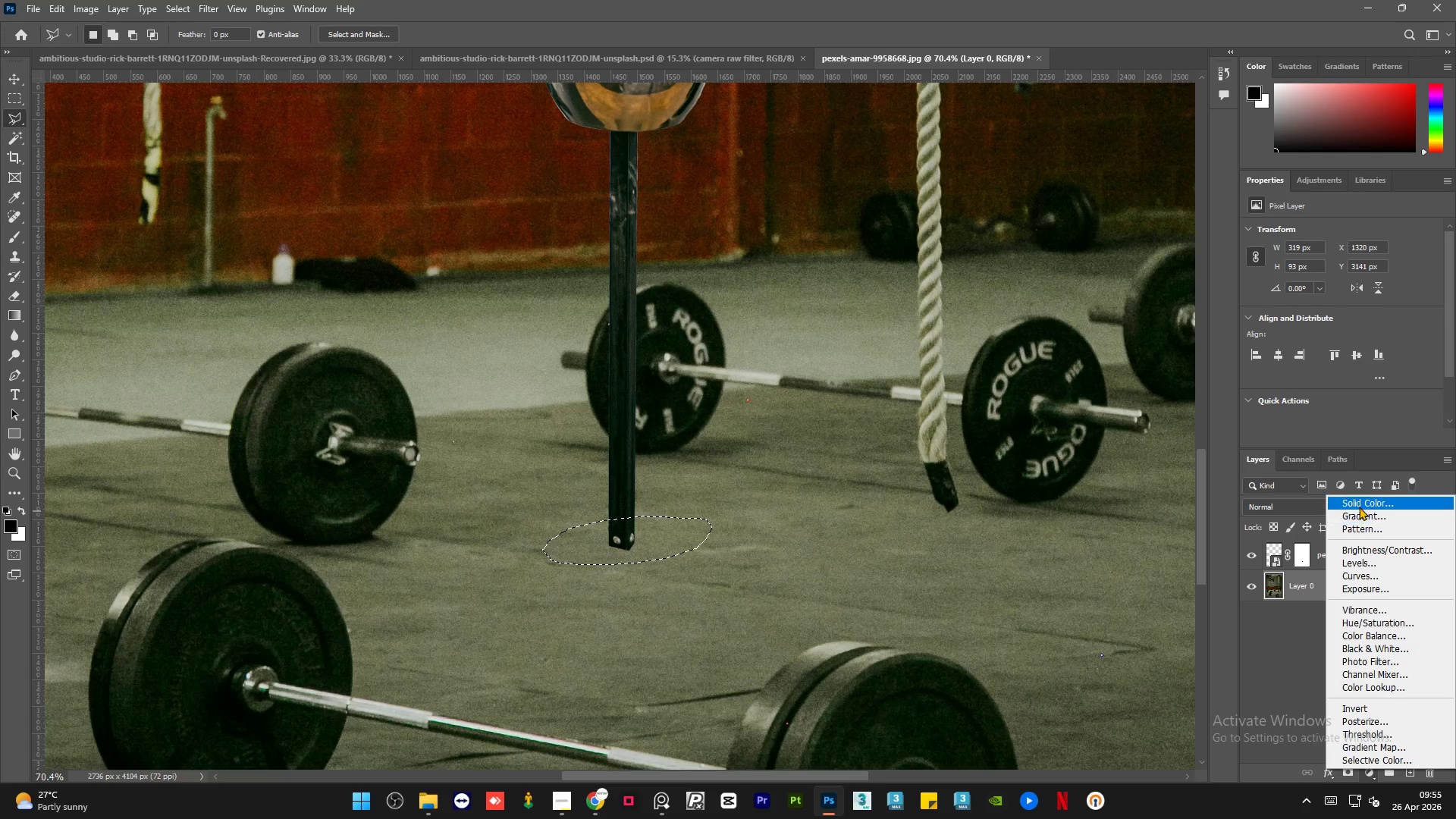 
left_click([1360, 503])
 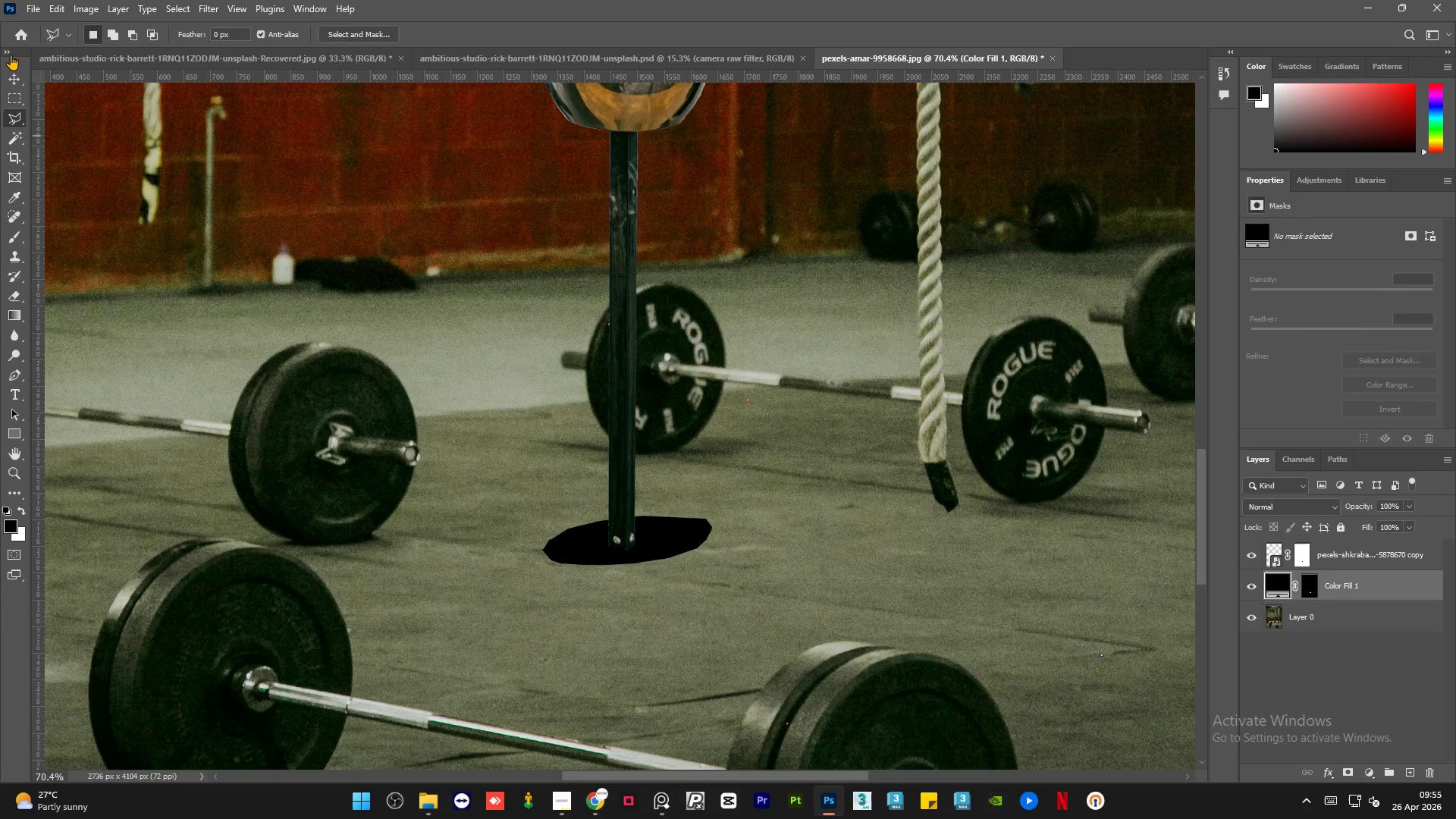 
left_click([14, 83])
 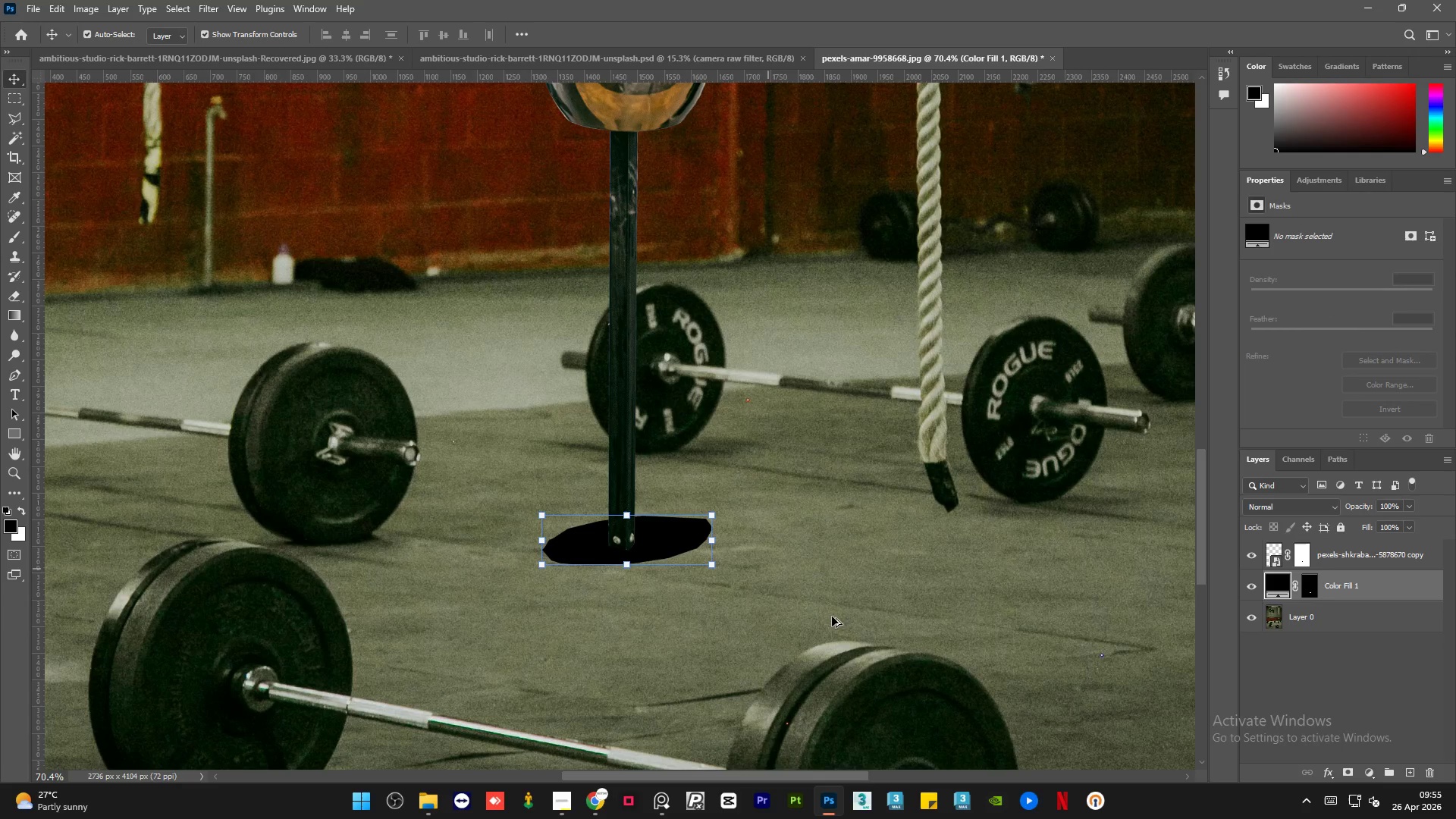 
hold_key(key=AltLeft, duration=0.95)
 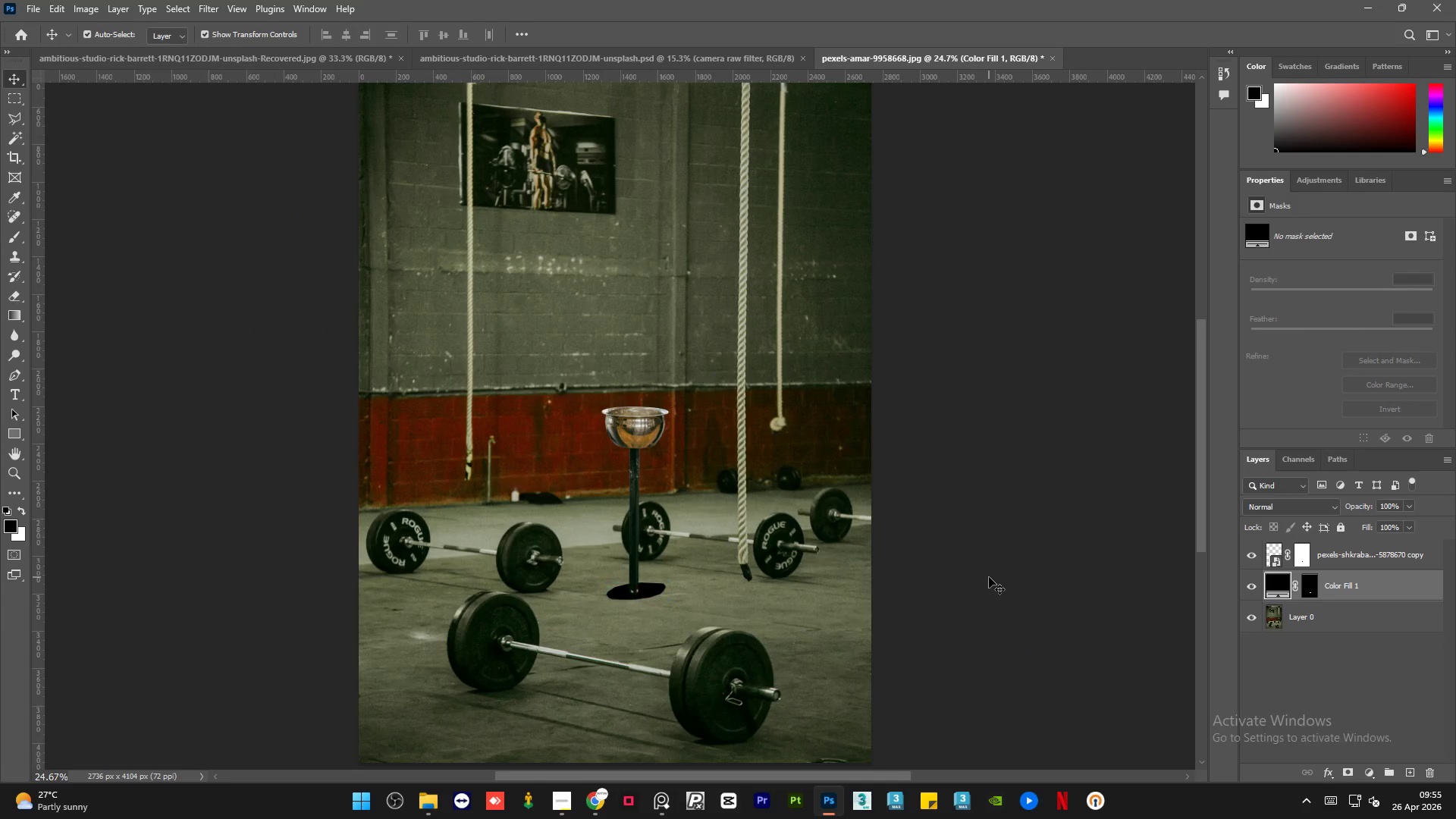 
left_click([989, 577])
 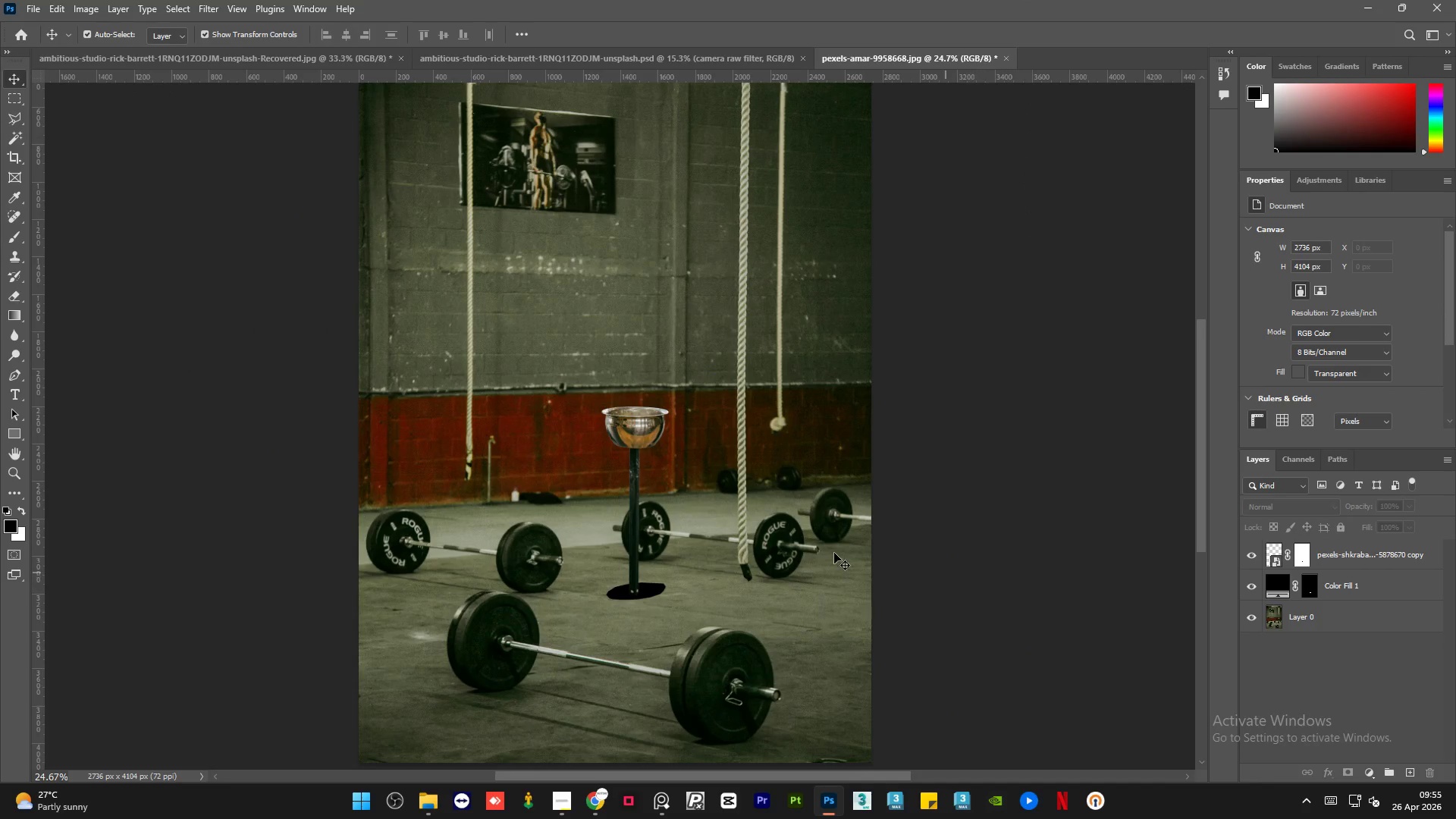 
scroll: coordinate [608, 599], scroll_direction: down, amount: 11.0
 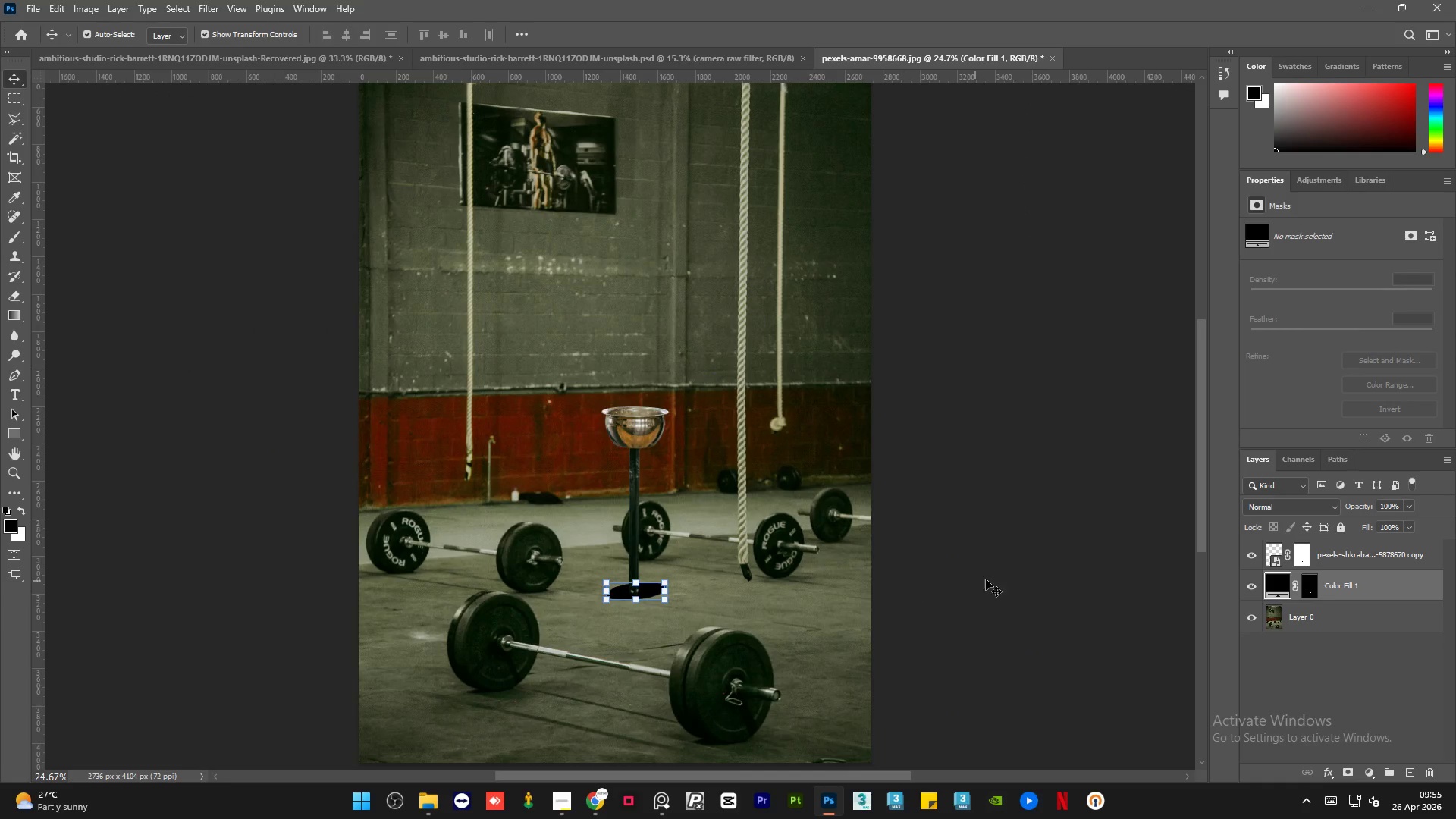 
hold_key(key=AltLeft, duration=1.59)
scroll: coordinate [428, 536], scroll_direction: down, amount: 1.0
 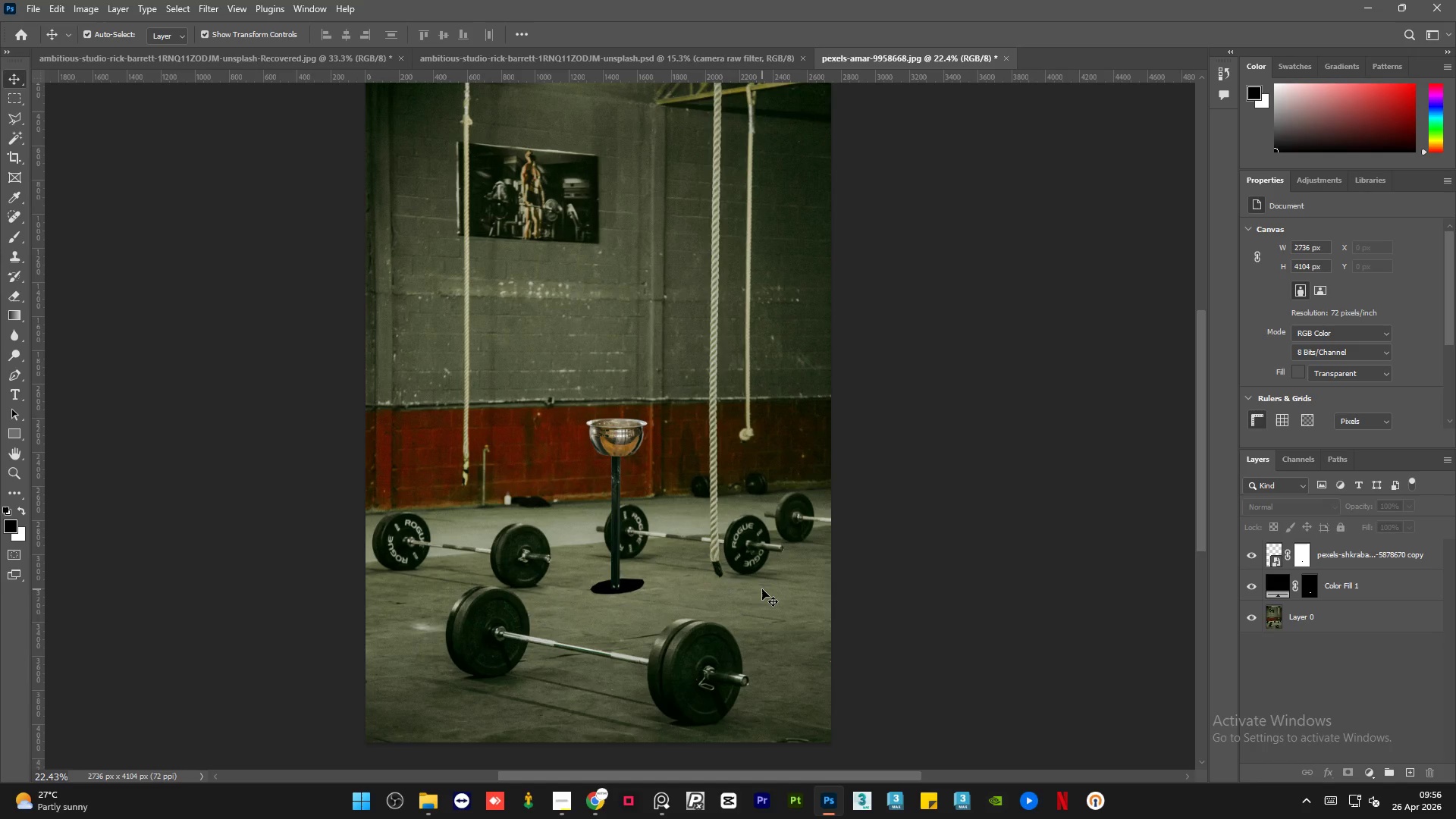 
wait(31.3)
 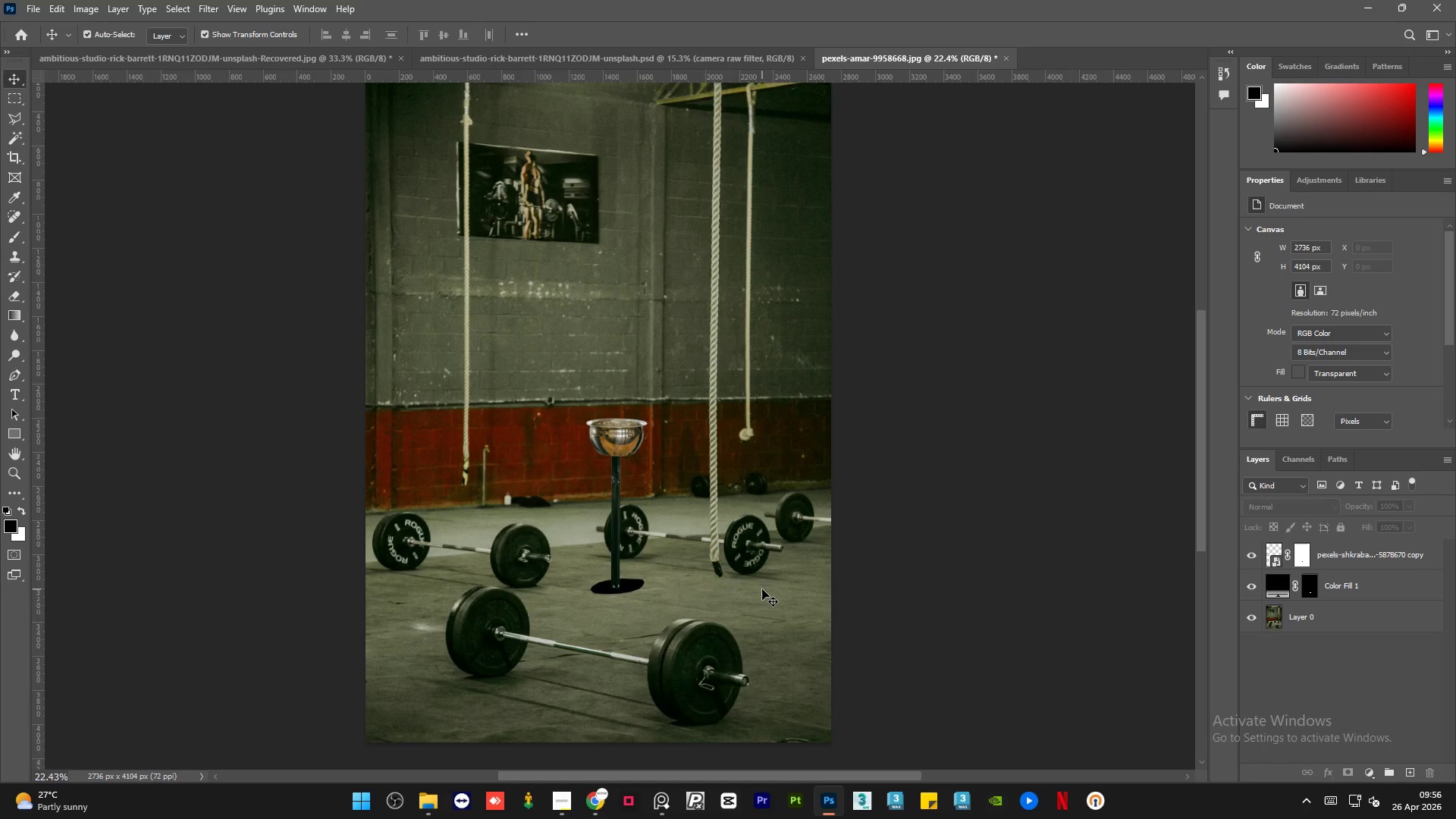 
left_click([651, 63])
 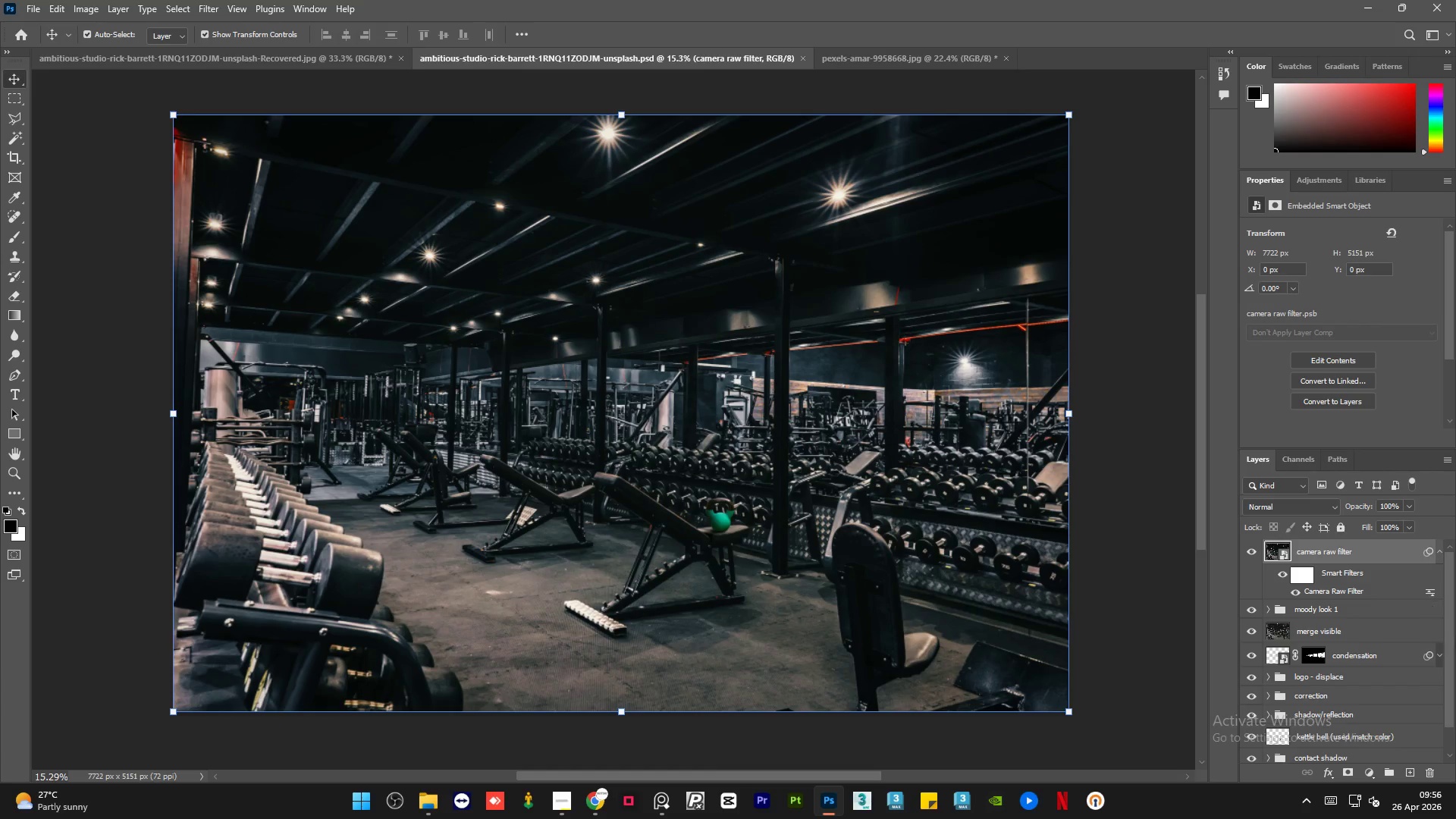 
left_click_drag(start_coordinate=[1452, 631], to_coordinate=[1454, 701])
 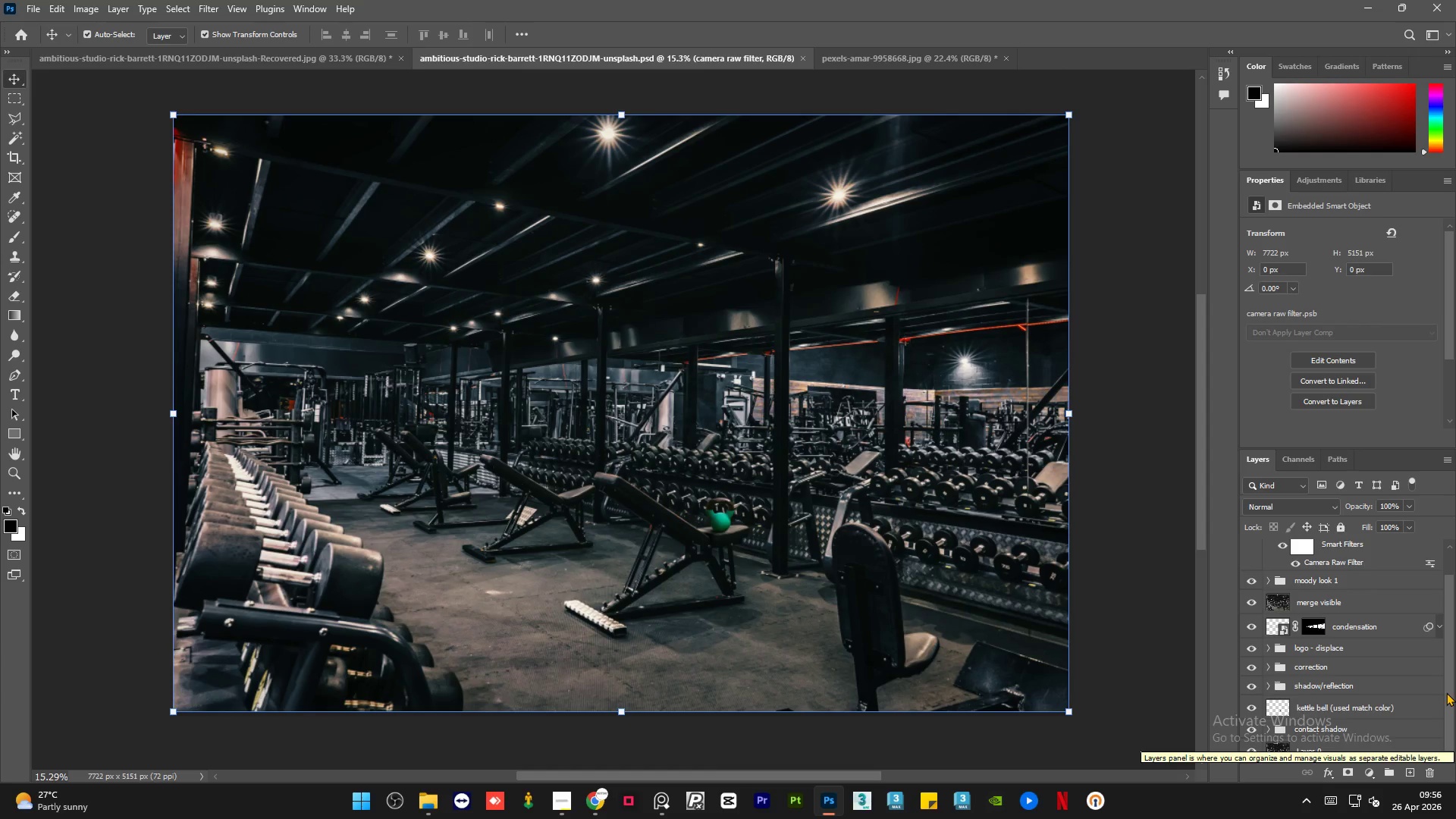 
wait(15.95)
 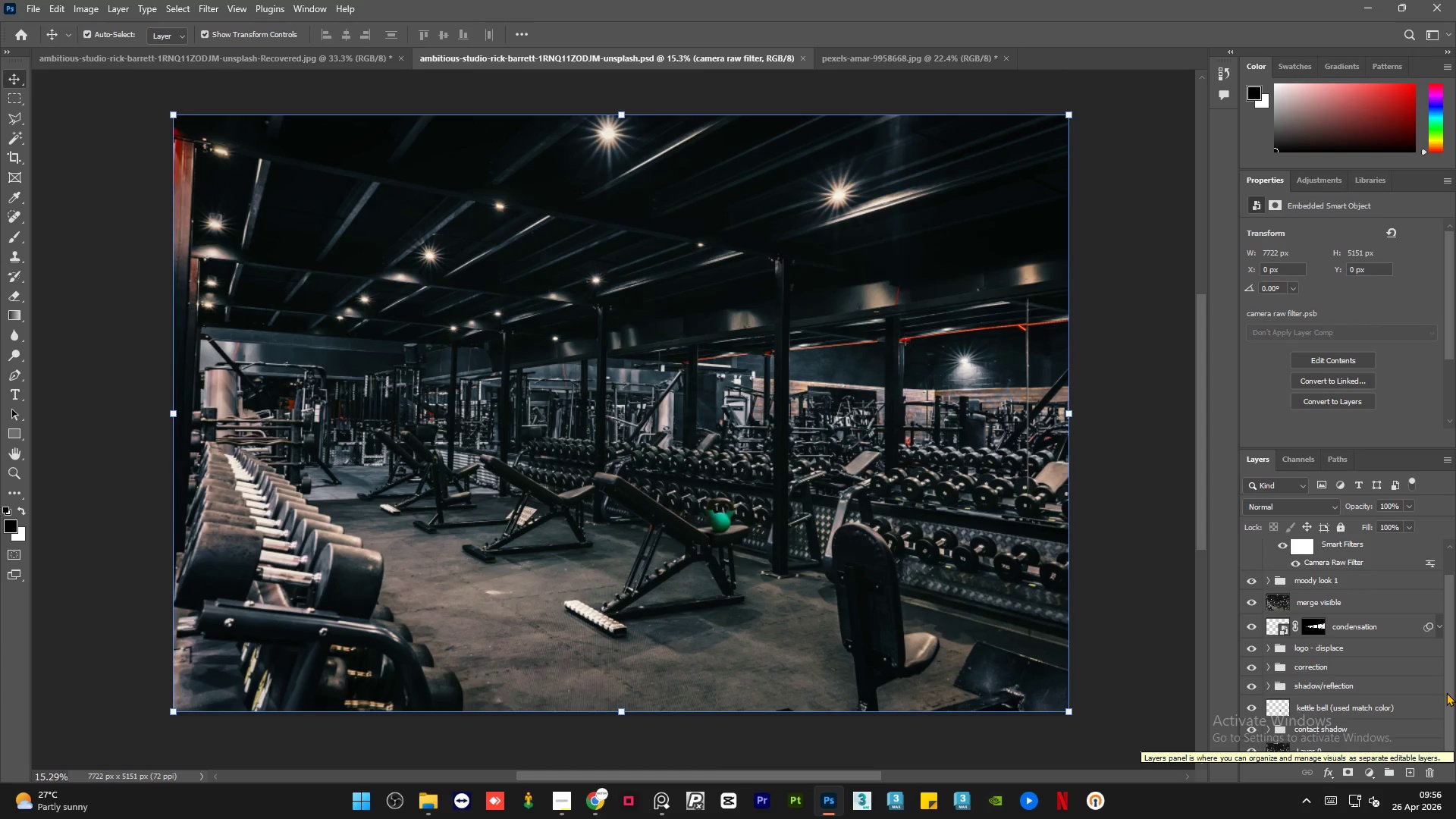 
left_click_drag(start_coordinate=[1445, 678], to_coordinate=[1445, 685])
 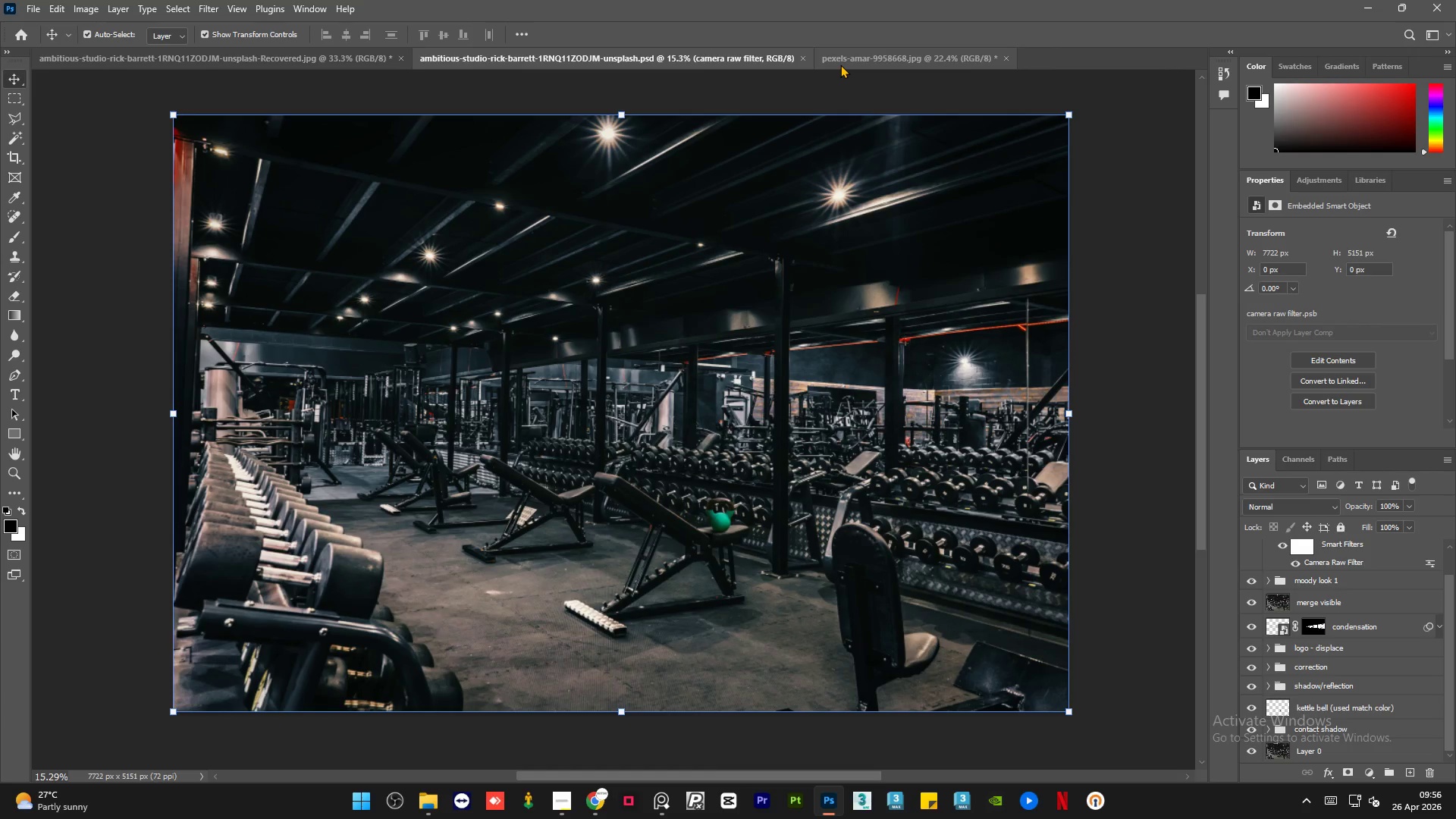 
wait(15.42)
 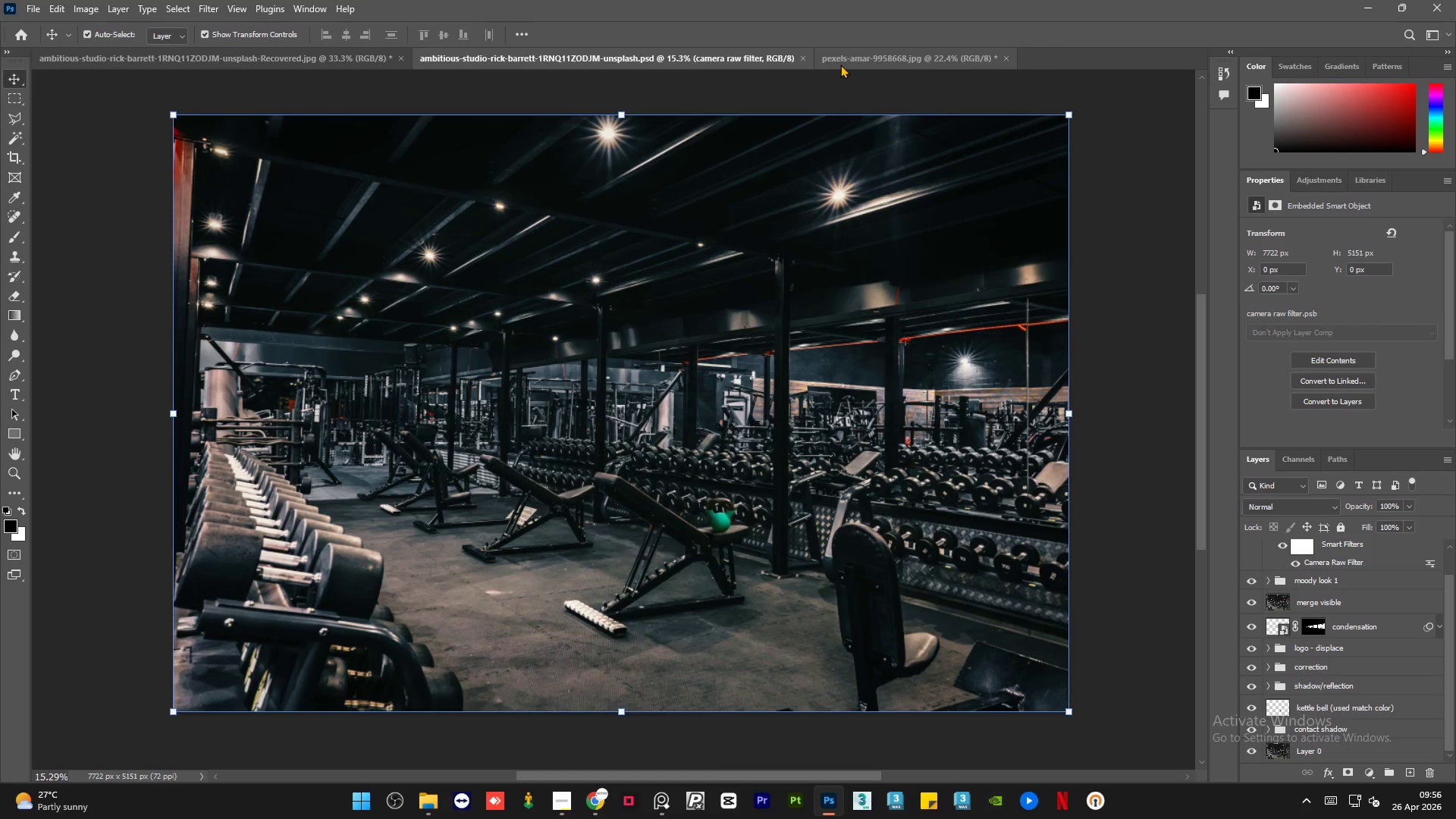 
left_click([840, 64])
 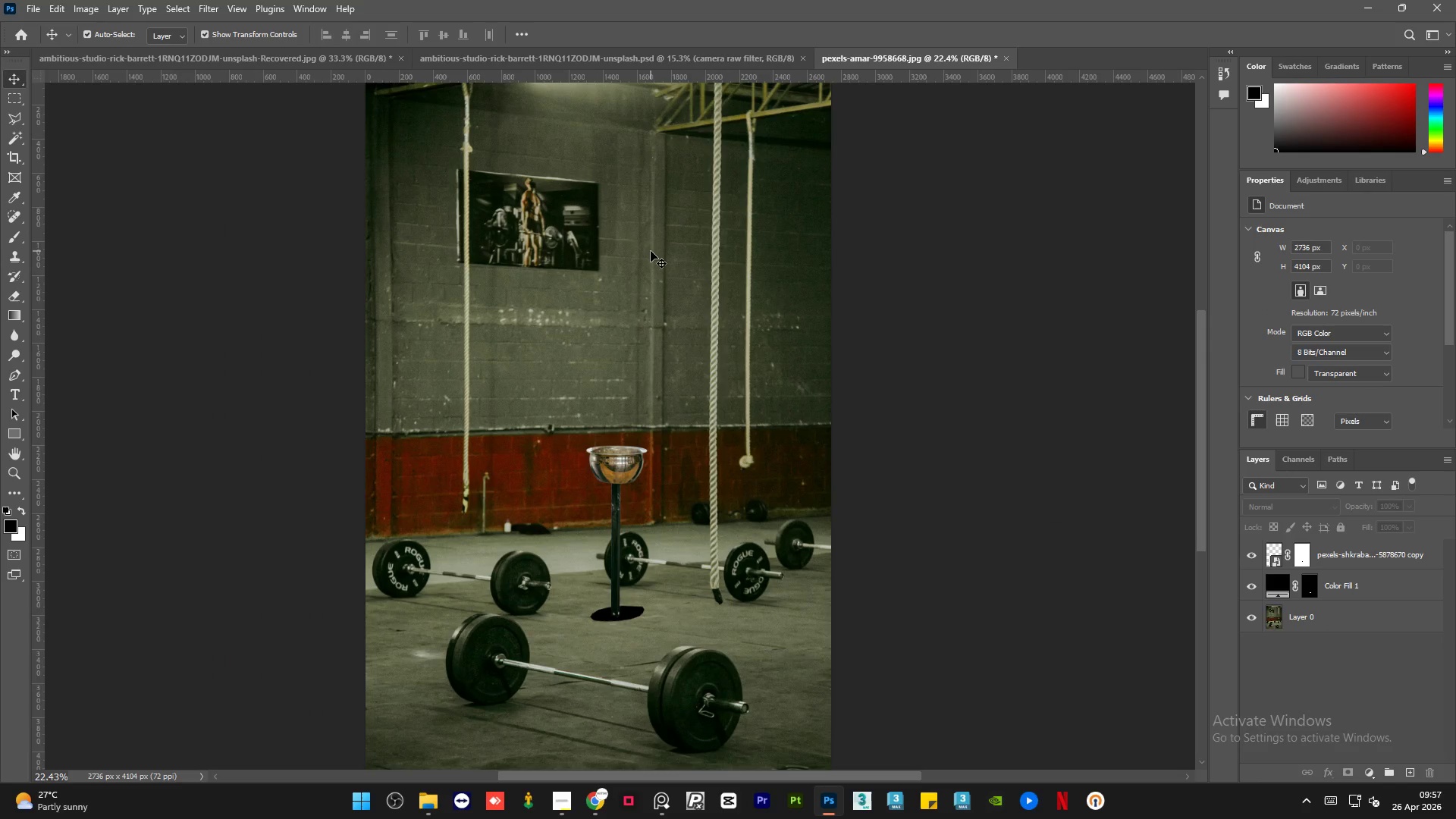 
hold_key(key=AltLeft, duration=0.64)
scroll: coordinate [447, 434], scroll_direction: down, amount: 1.0
 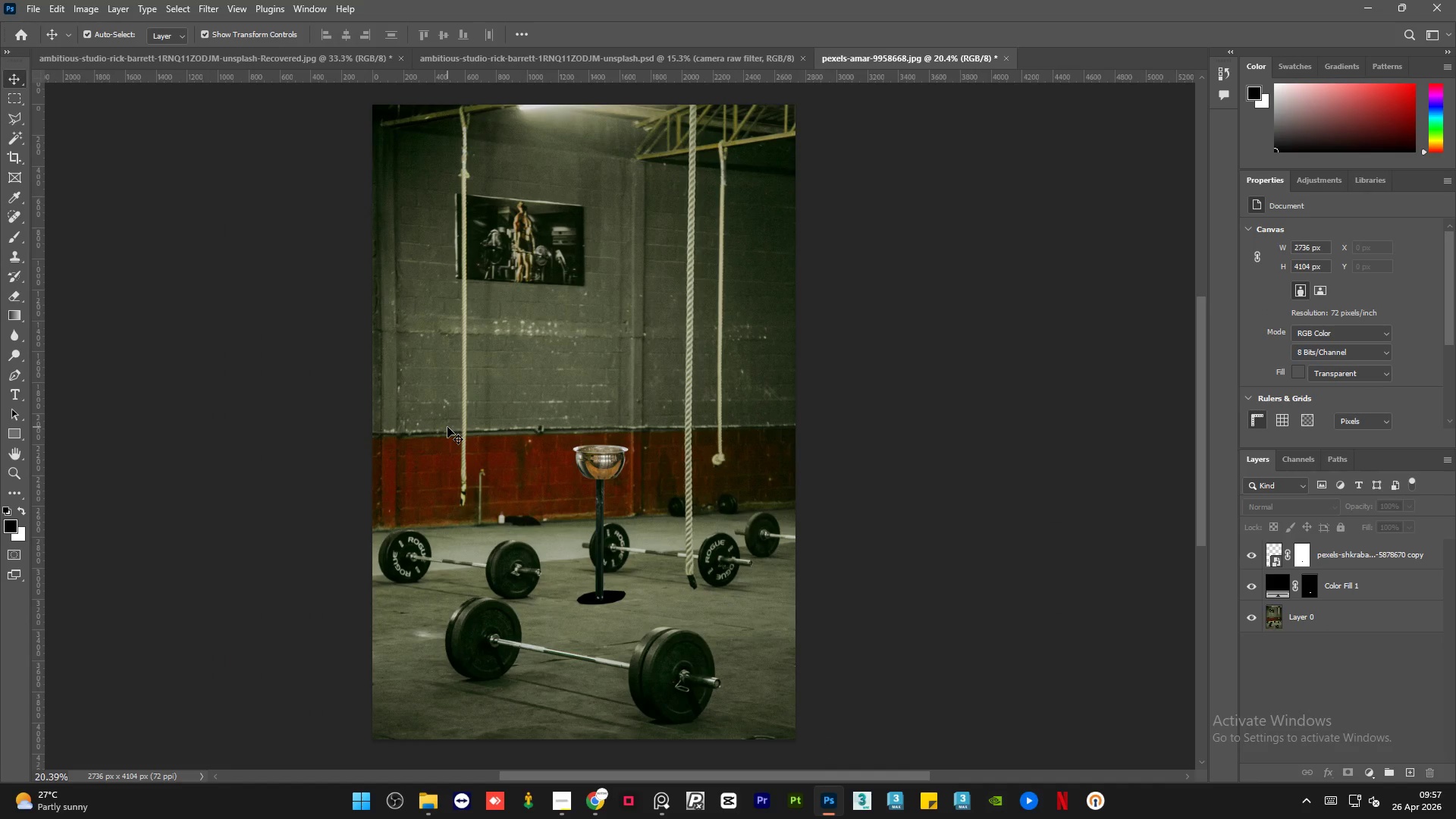 
scroll: coordinate [447, 427], scroll_direction: up, amount: 1.0
 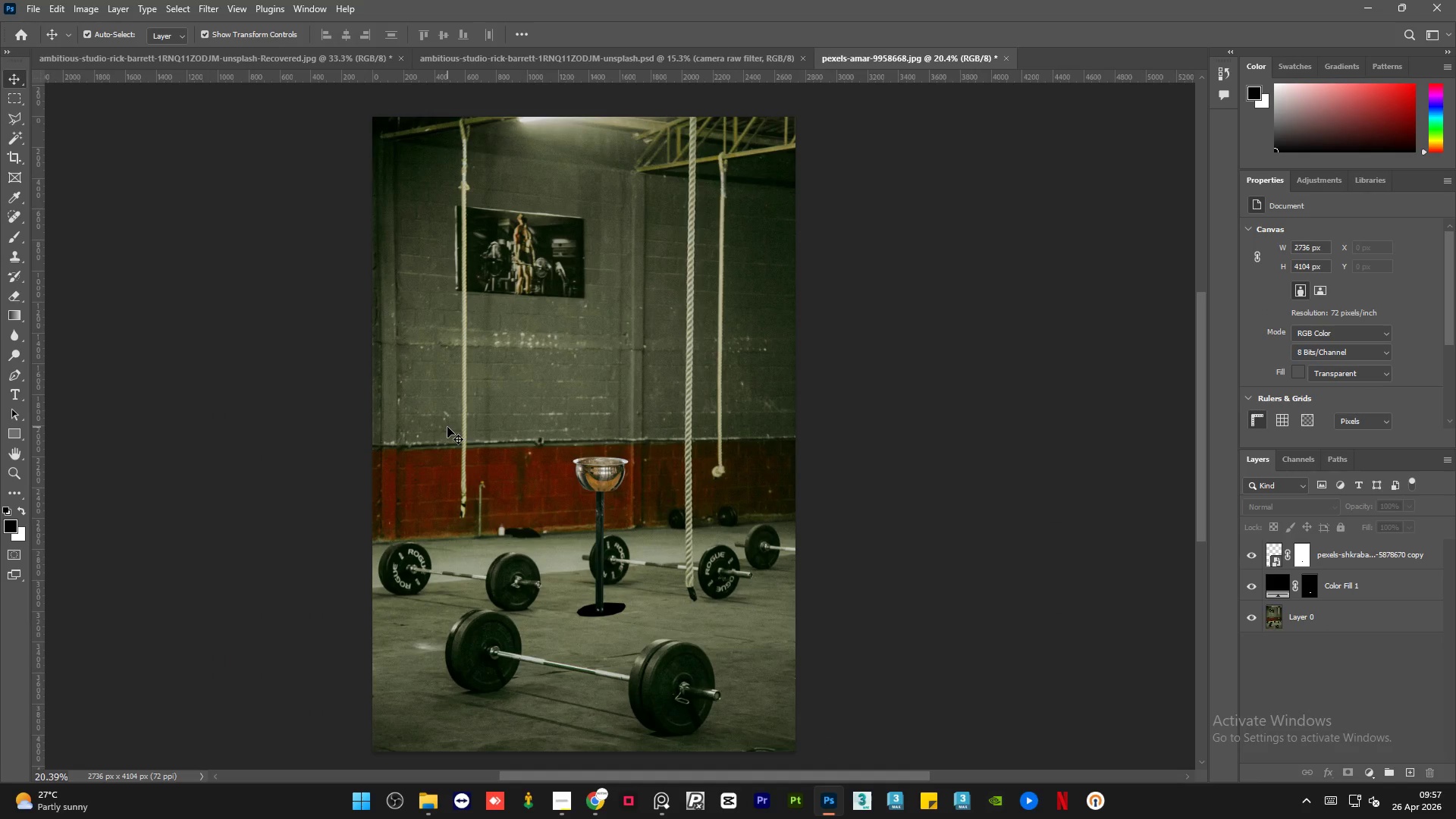 
scroll: coordinate [447, 427], scroll_direction: down, amount: 1.0
 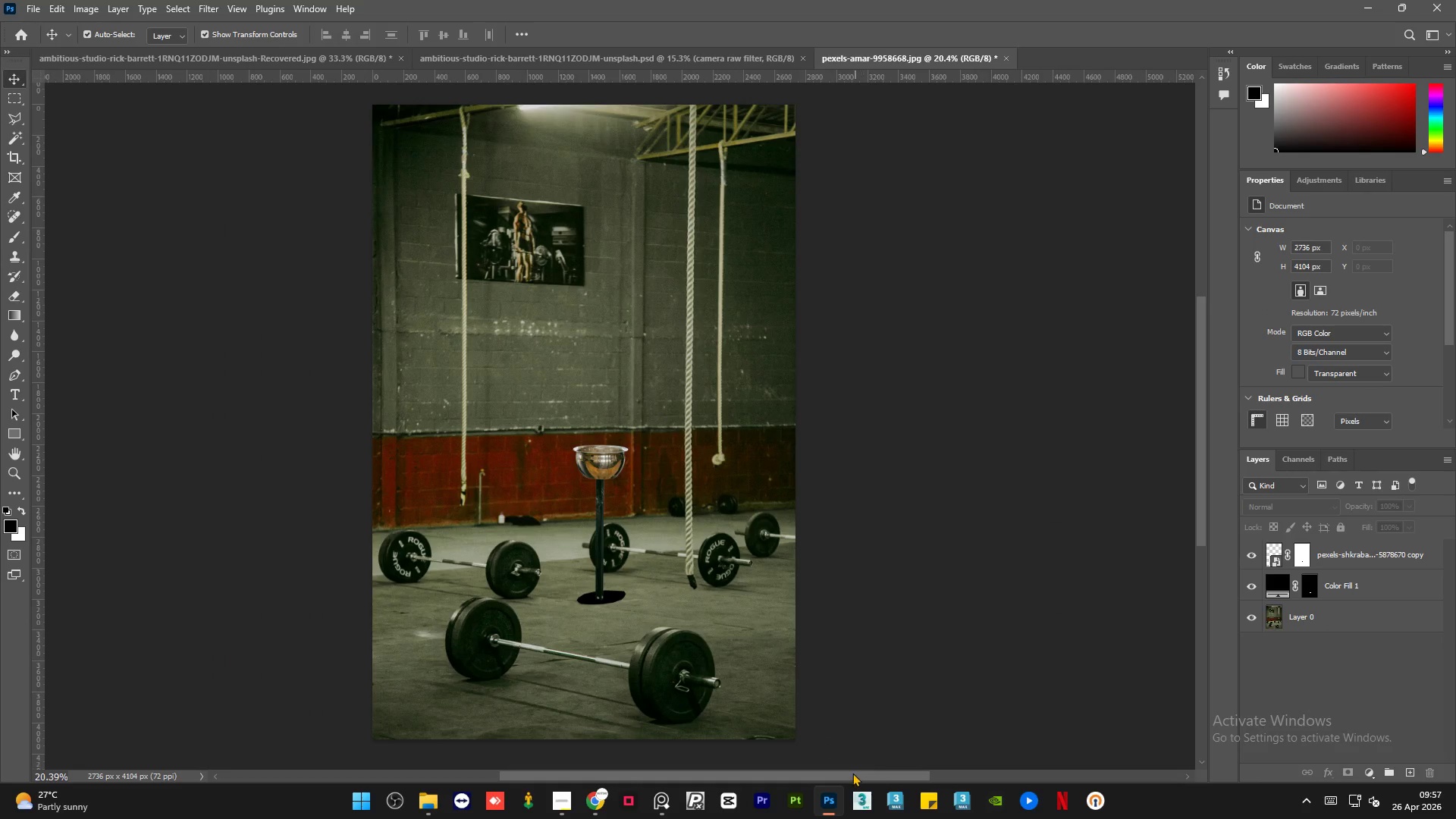 
left_click_drag(start_coordinate=[852, 774], to_coordinate=[846, 774])
 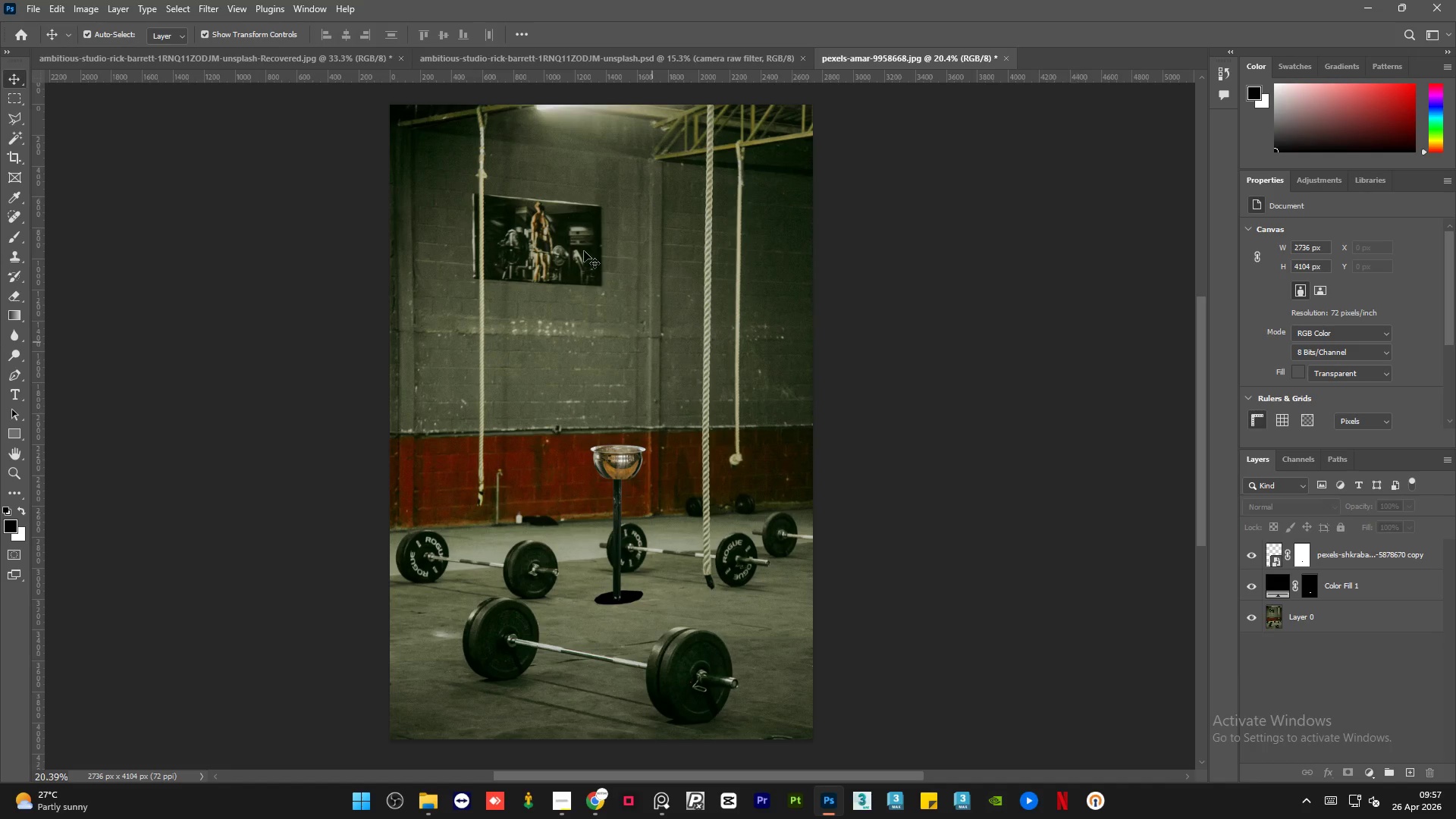 
left_click([595, 56])
 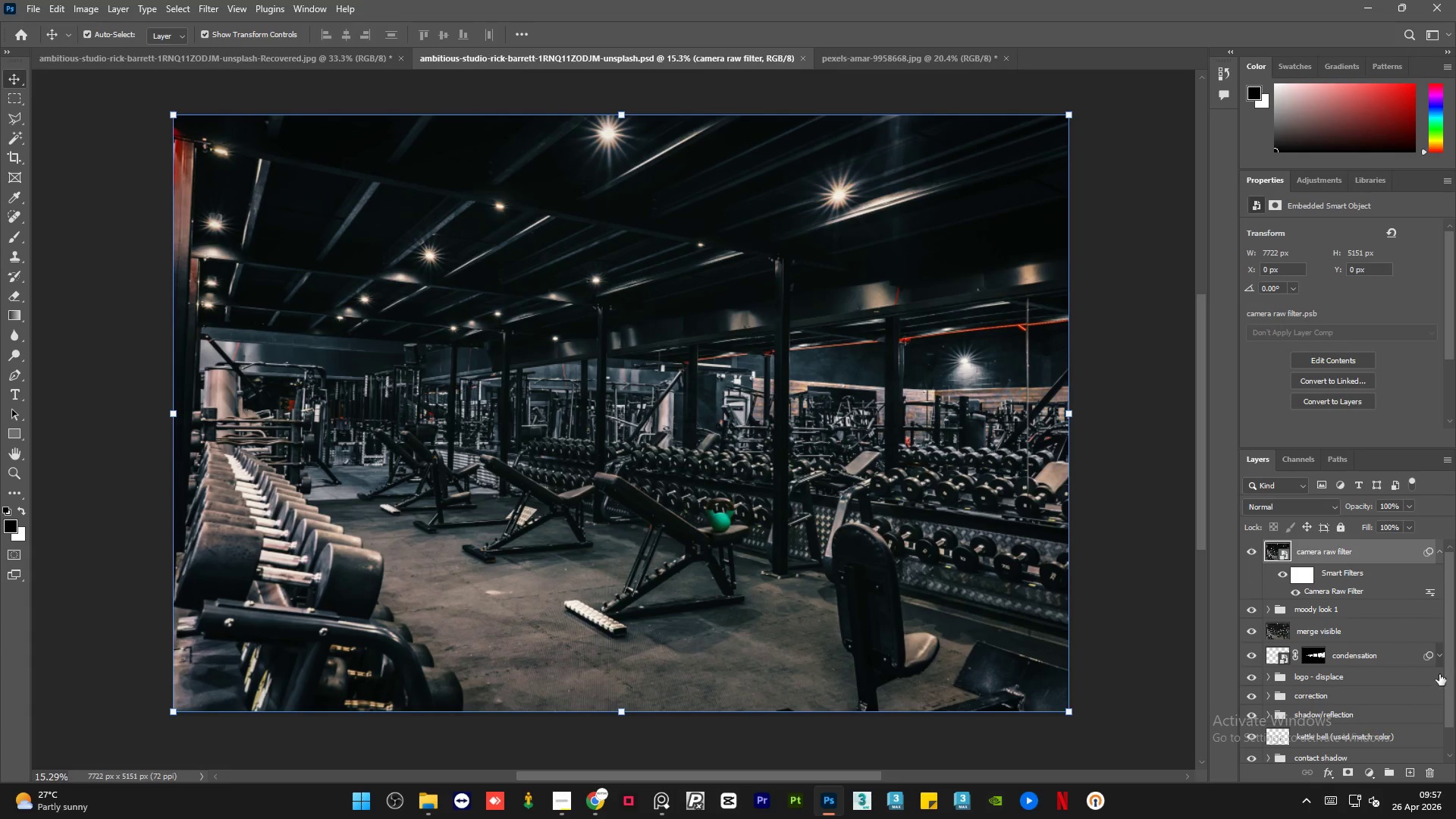 
left_click_drag(start_coordinate=[1450, 663], to_coordinate=[1455, 767])
 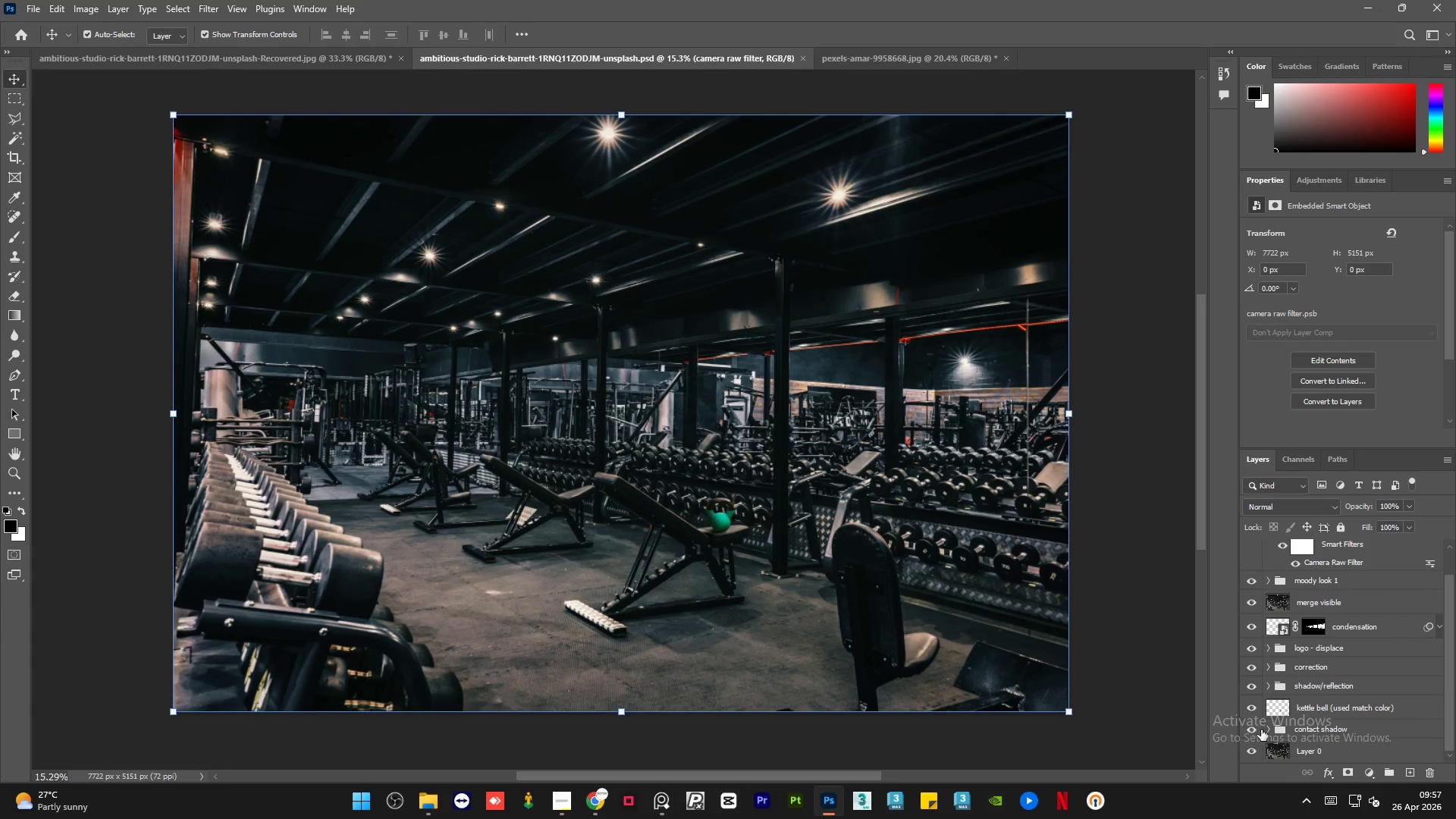 
left_click([1266, 729])
 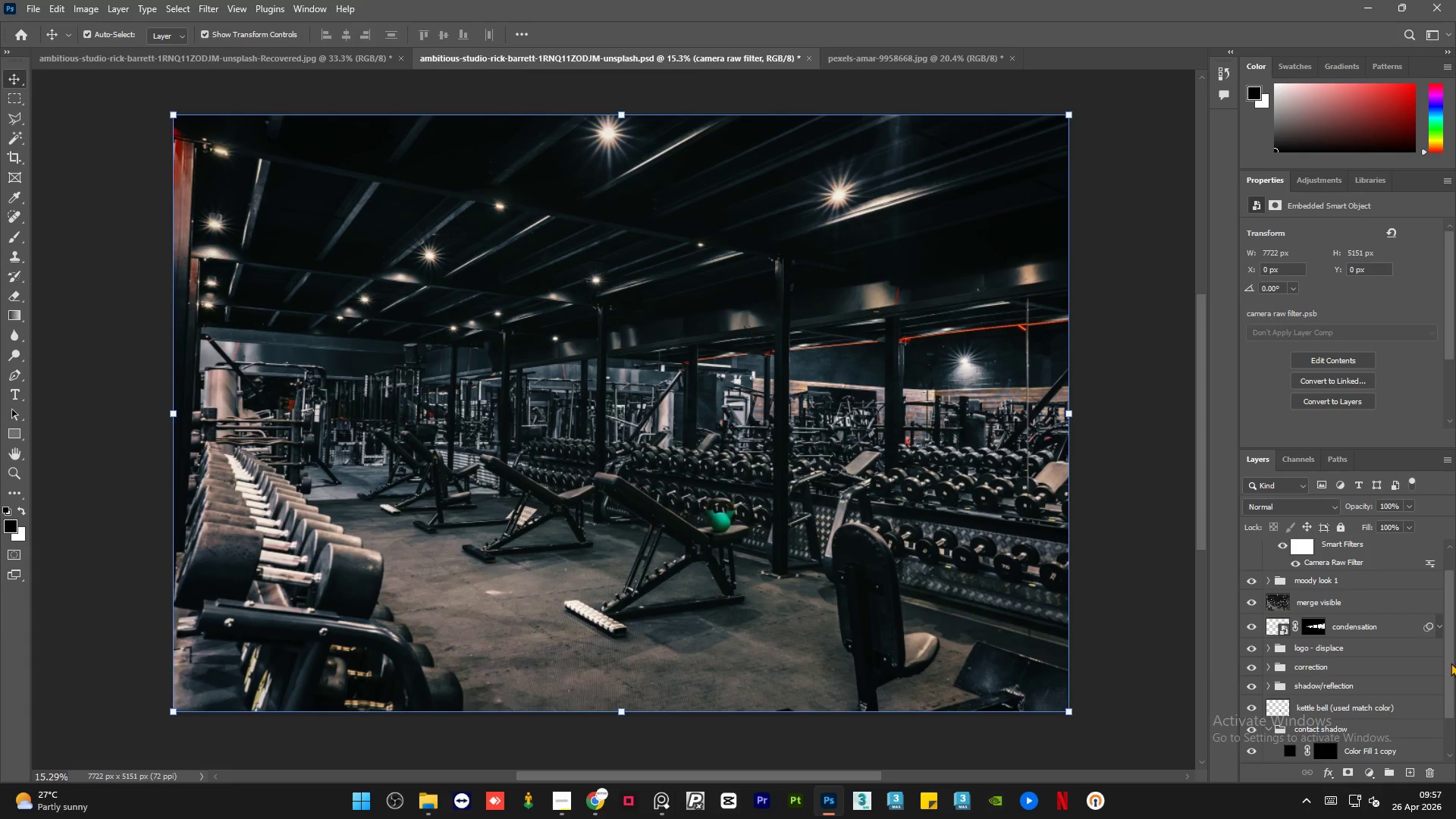 
left_click_drag(start_coordinate=[1451, 661], to_coordinate=[1454, 750])
 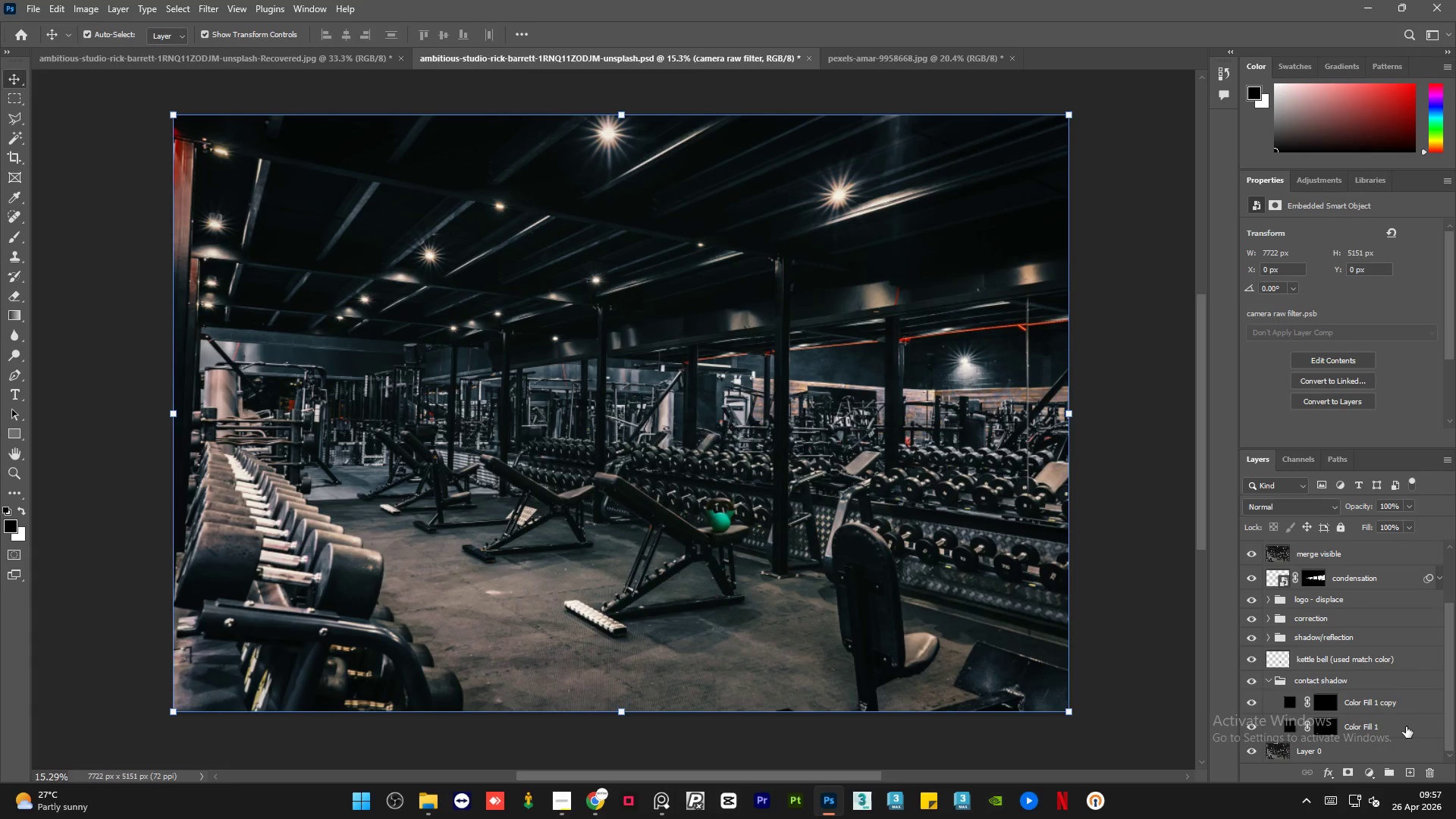 
left_click([1406, 726])
 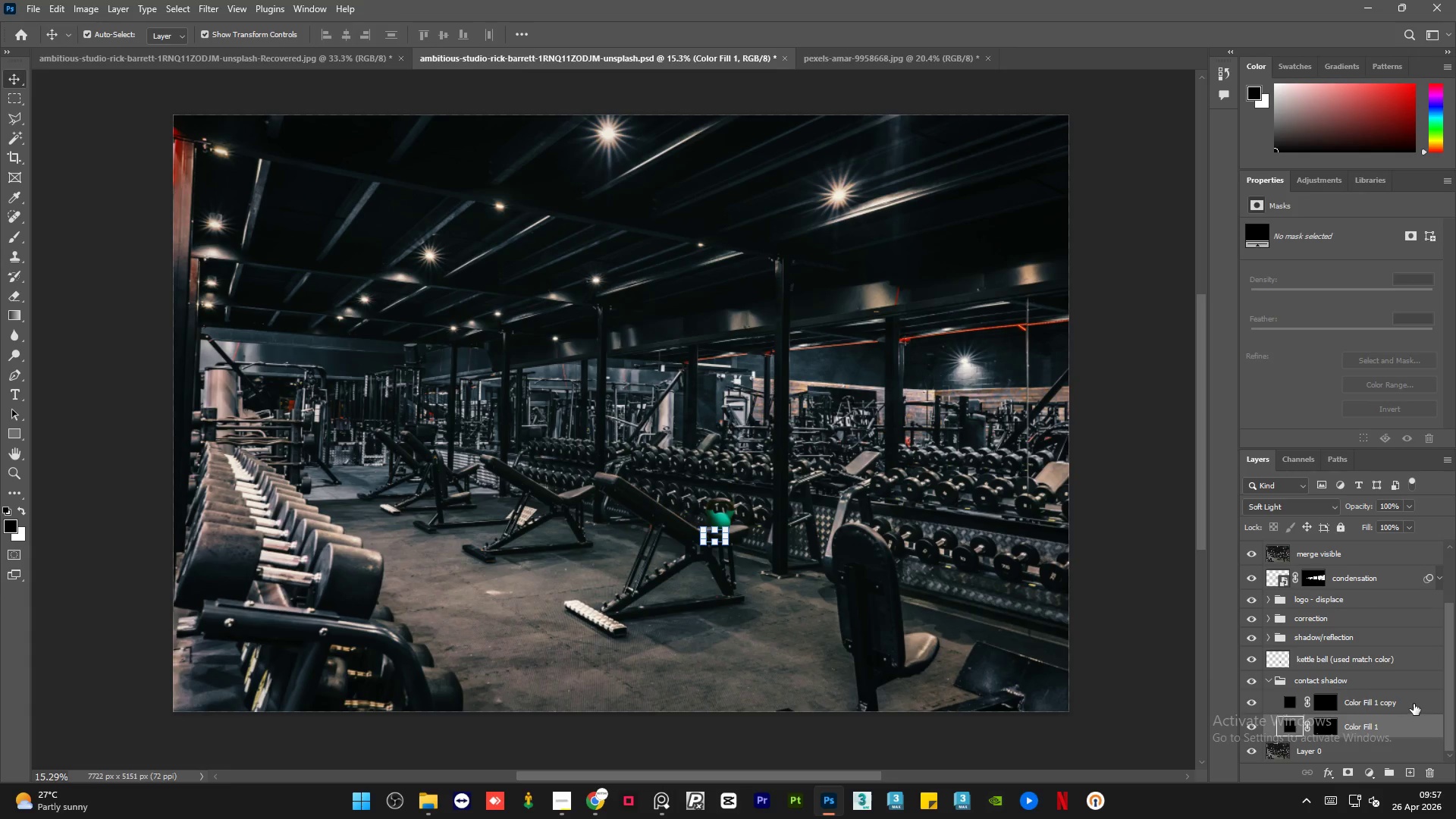 
left_click([1414, 704])
 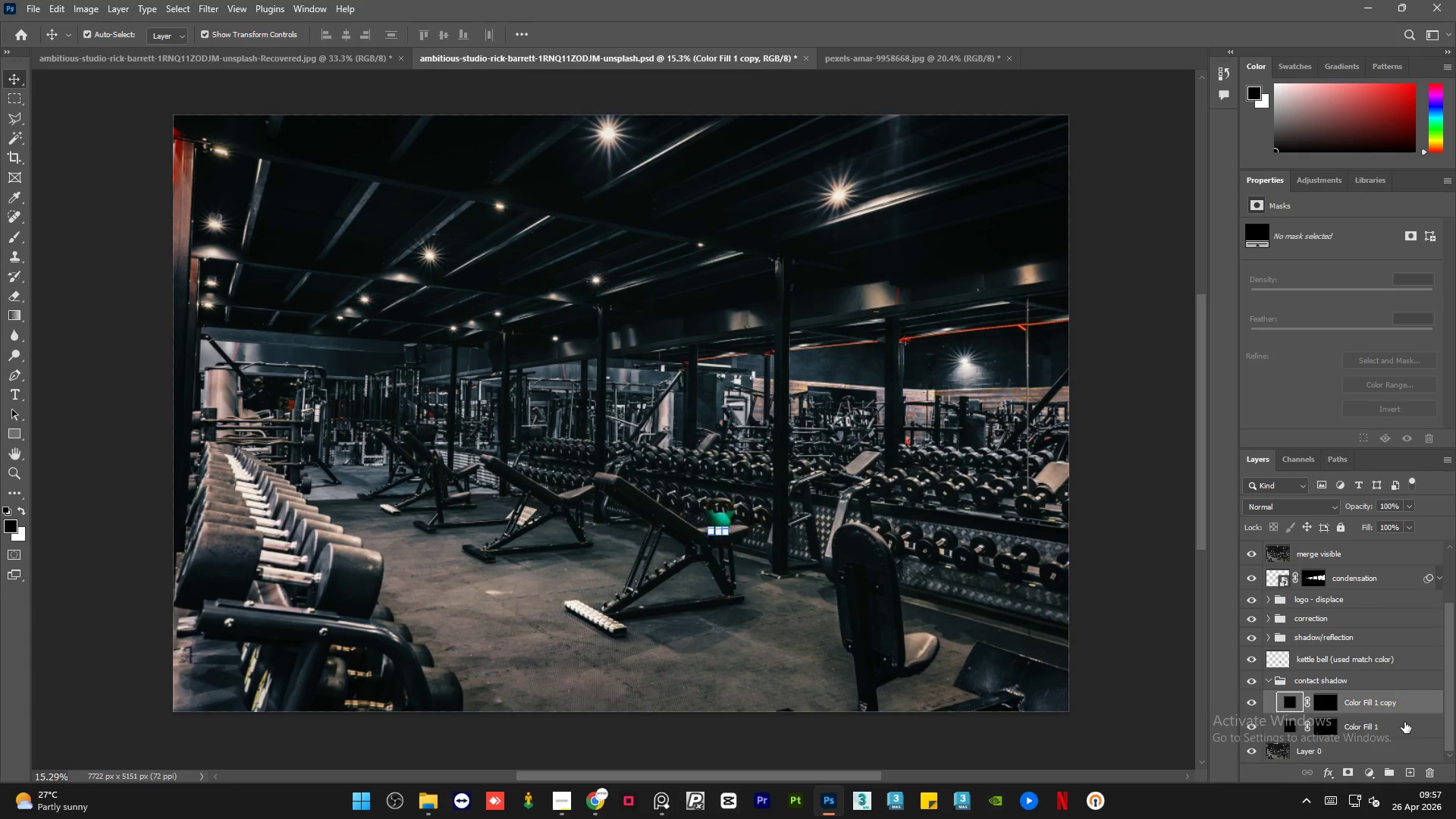 
double_click([1420, 704])
 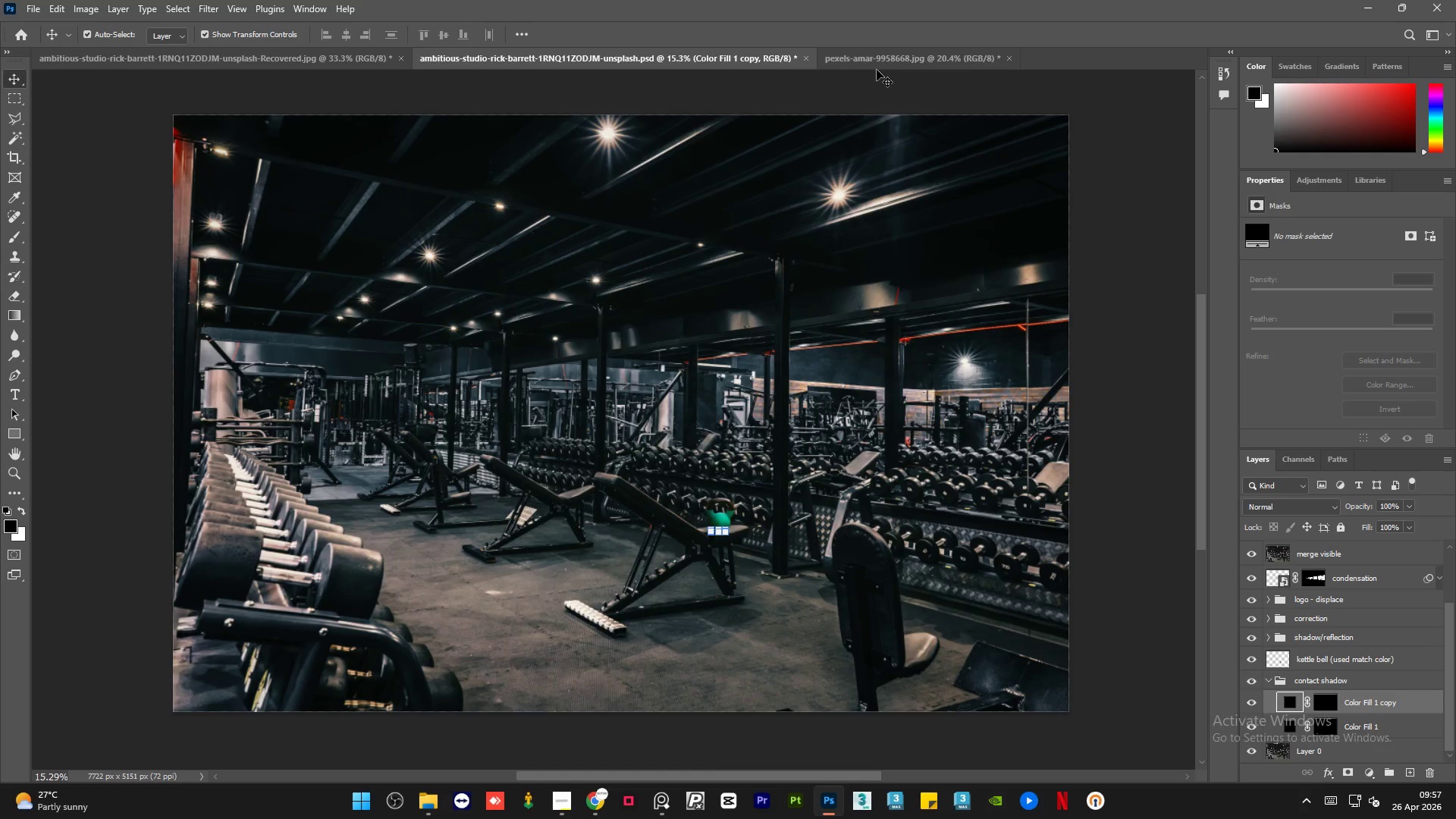 
left_click([882, 64])
 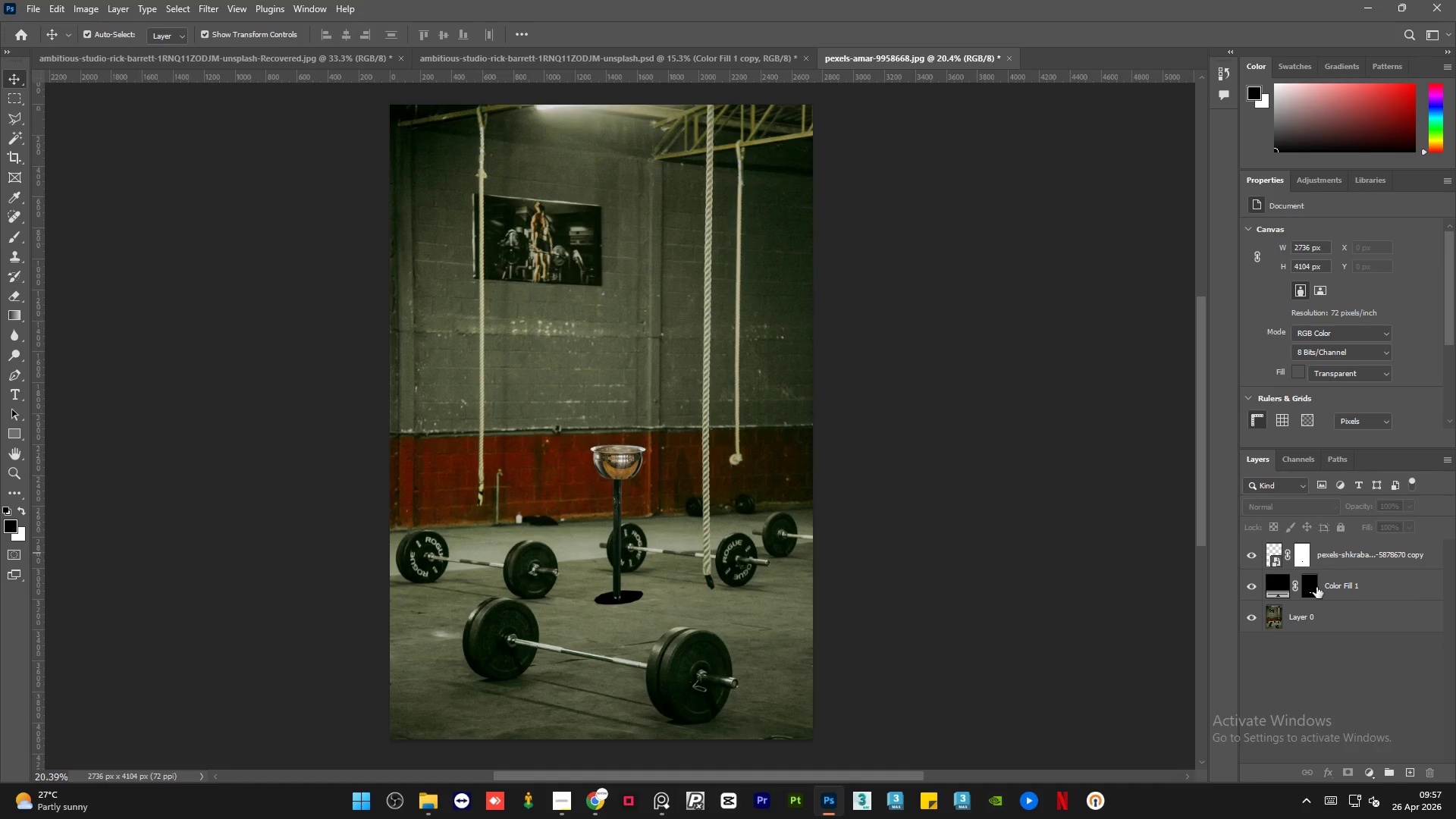 
left_click([1395, 589])
 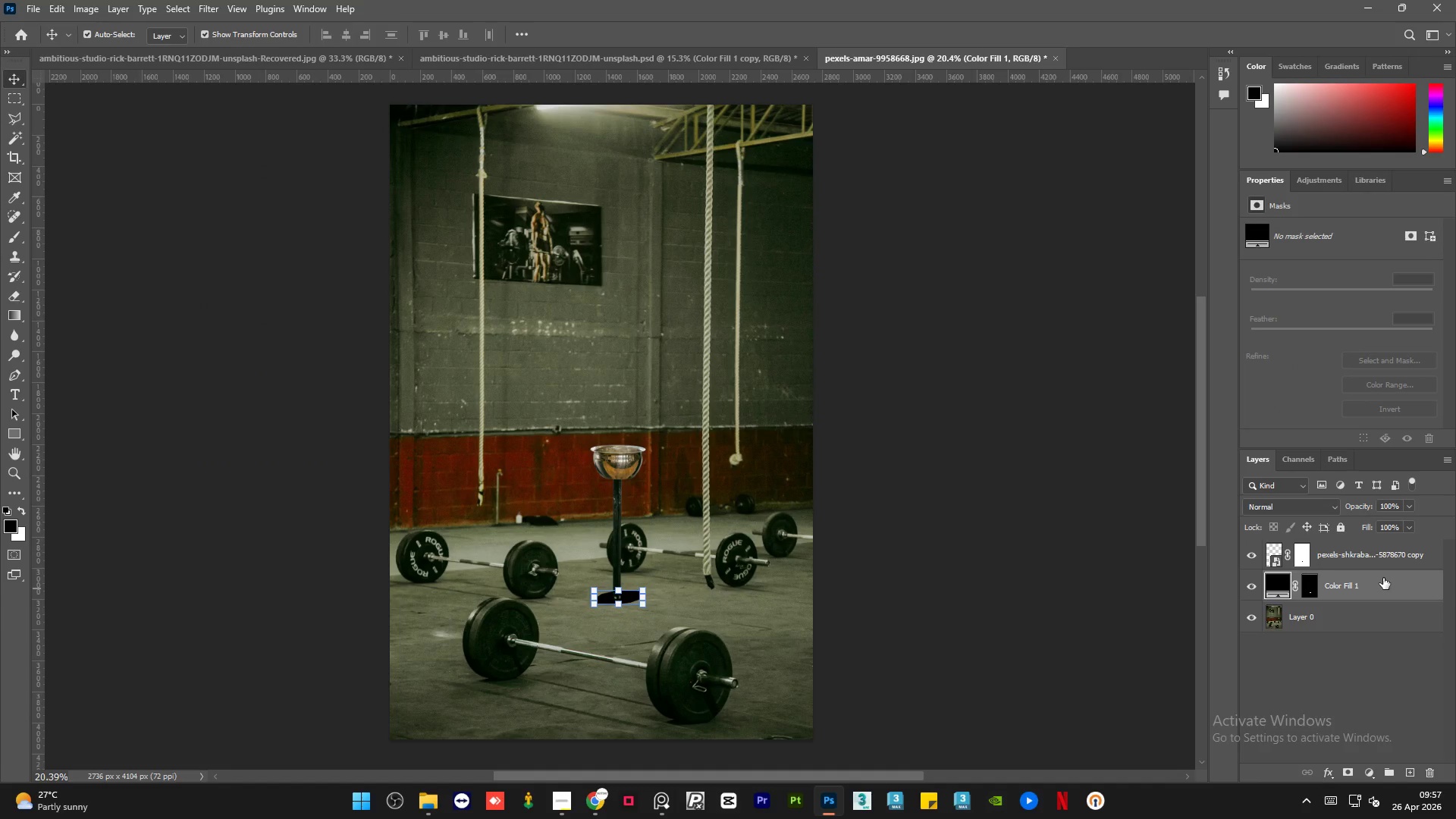 
key(Control+J)
 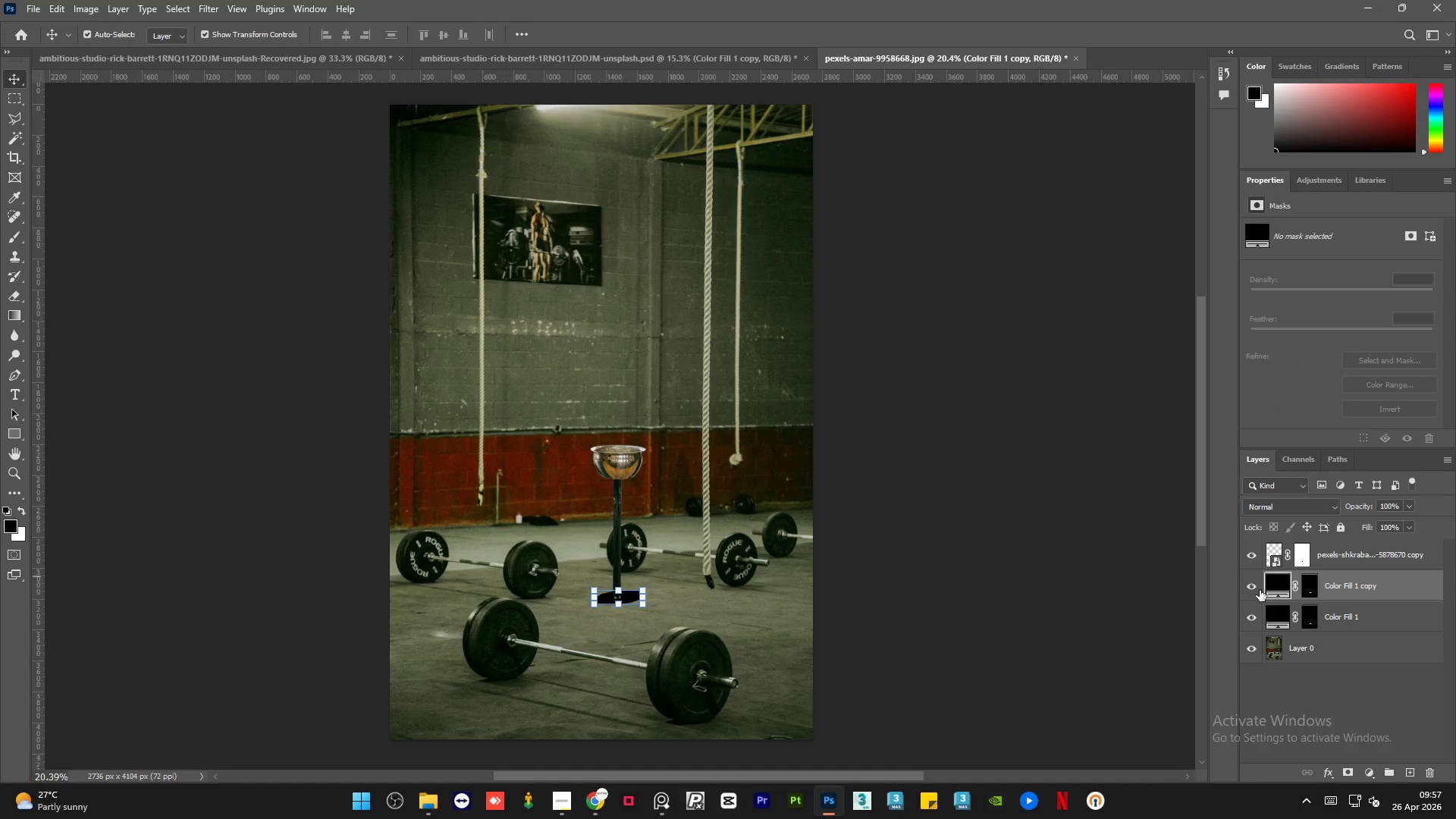 
left_click([1248, 590])
 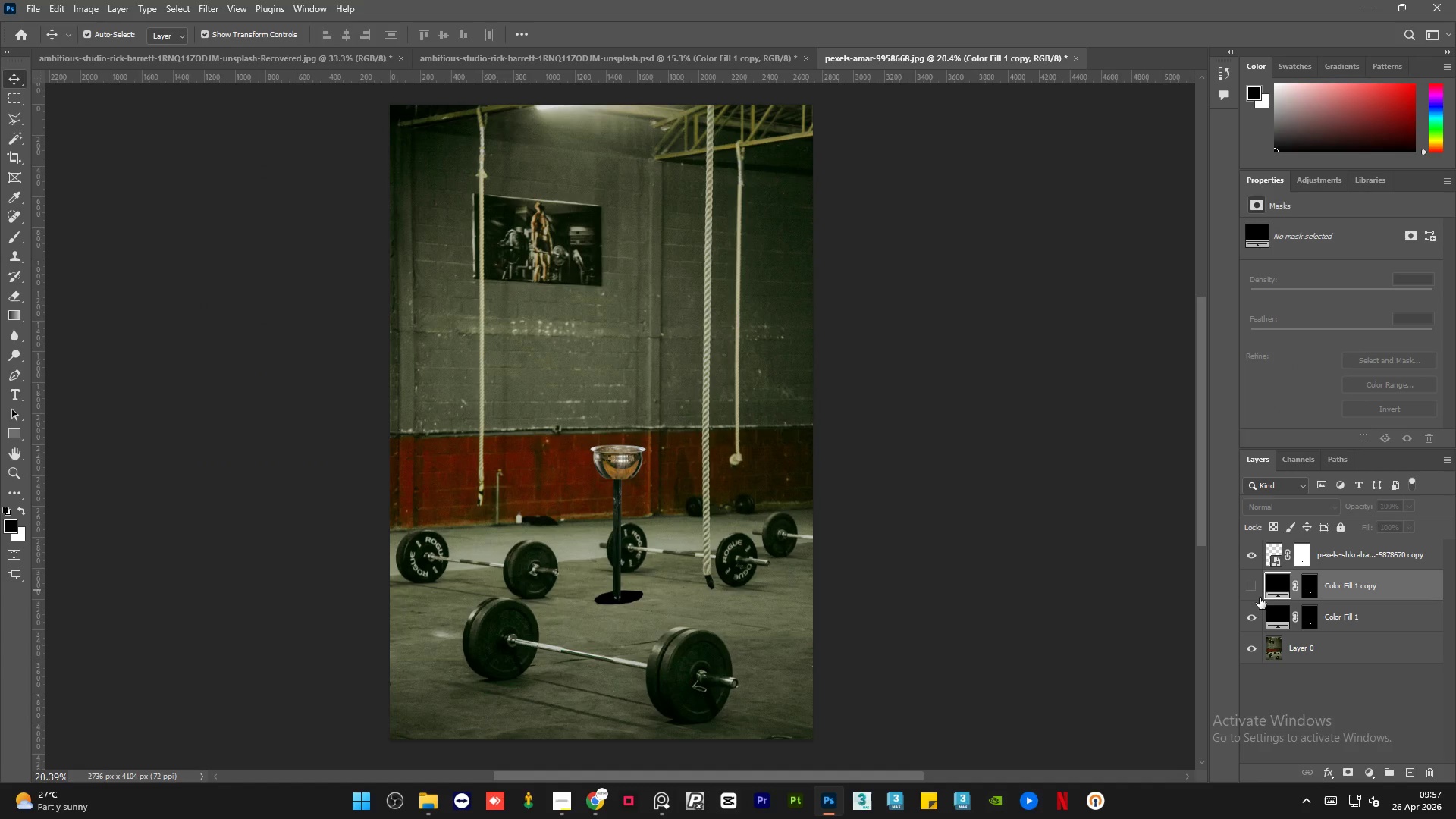 
left_click([1254, 612])
 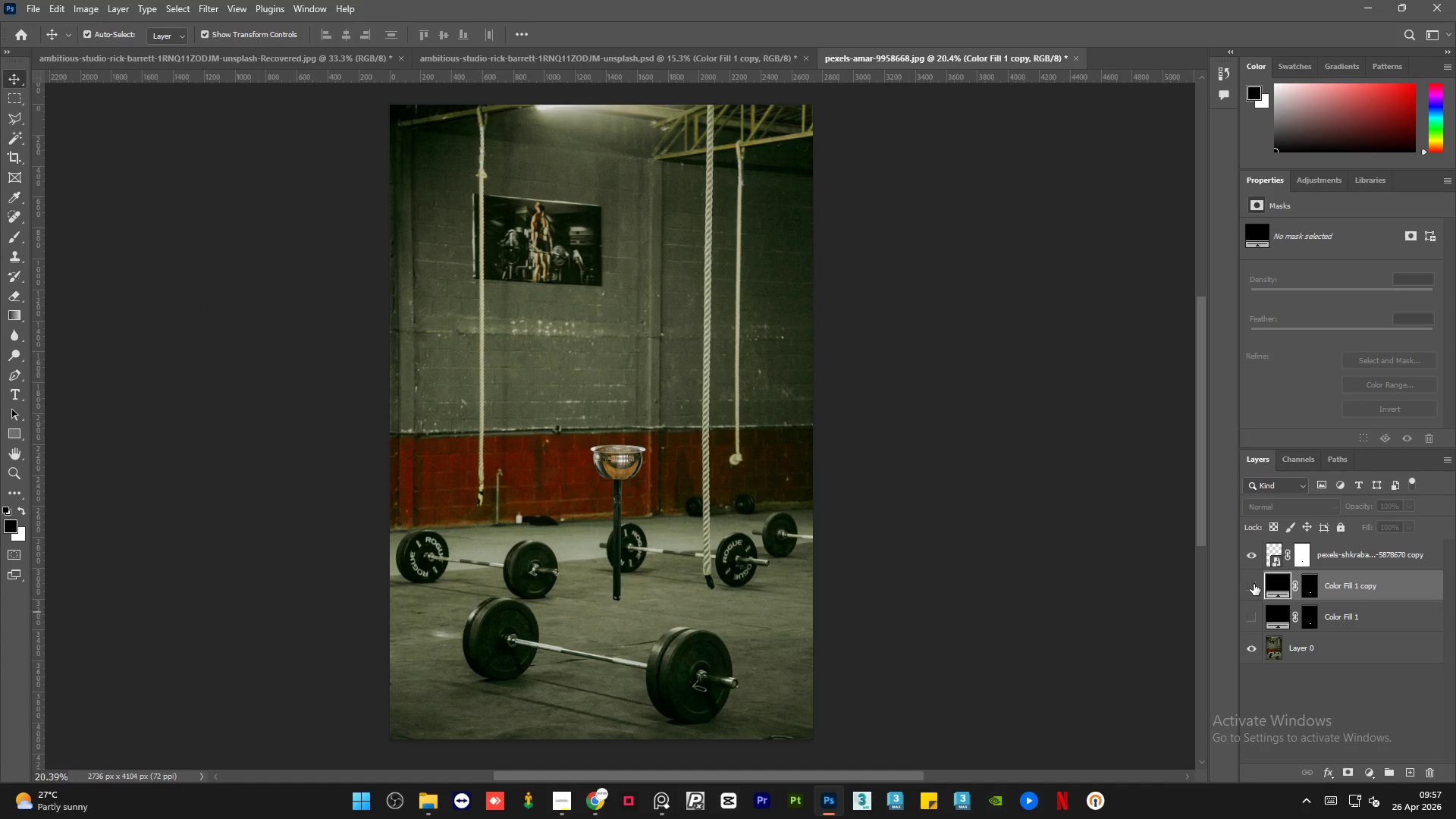 
left_click([1254, 584])
 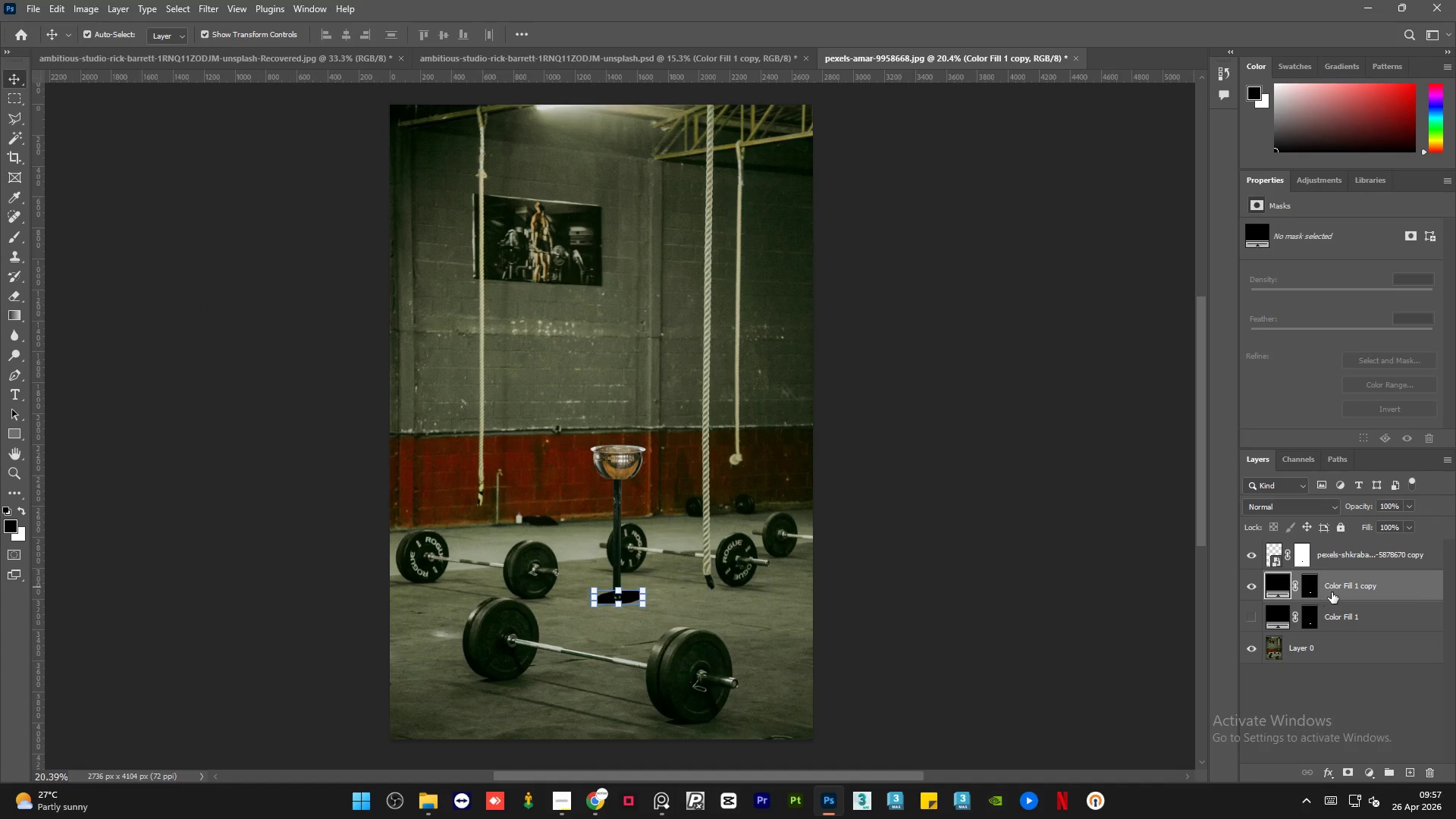 
left_click_drag(start_coordinate=[1417, 595], to_coordinate=[1400, 597])
 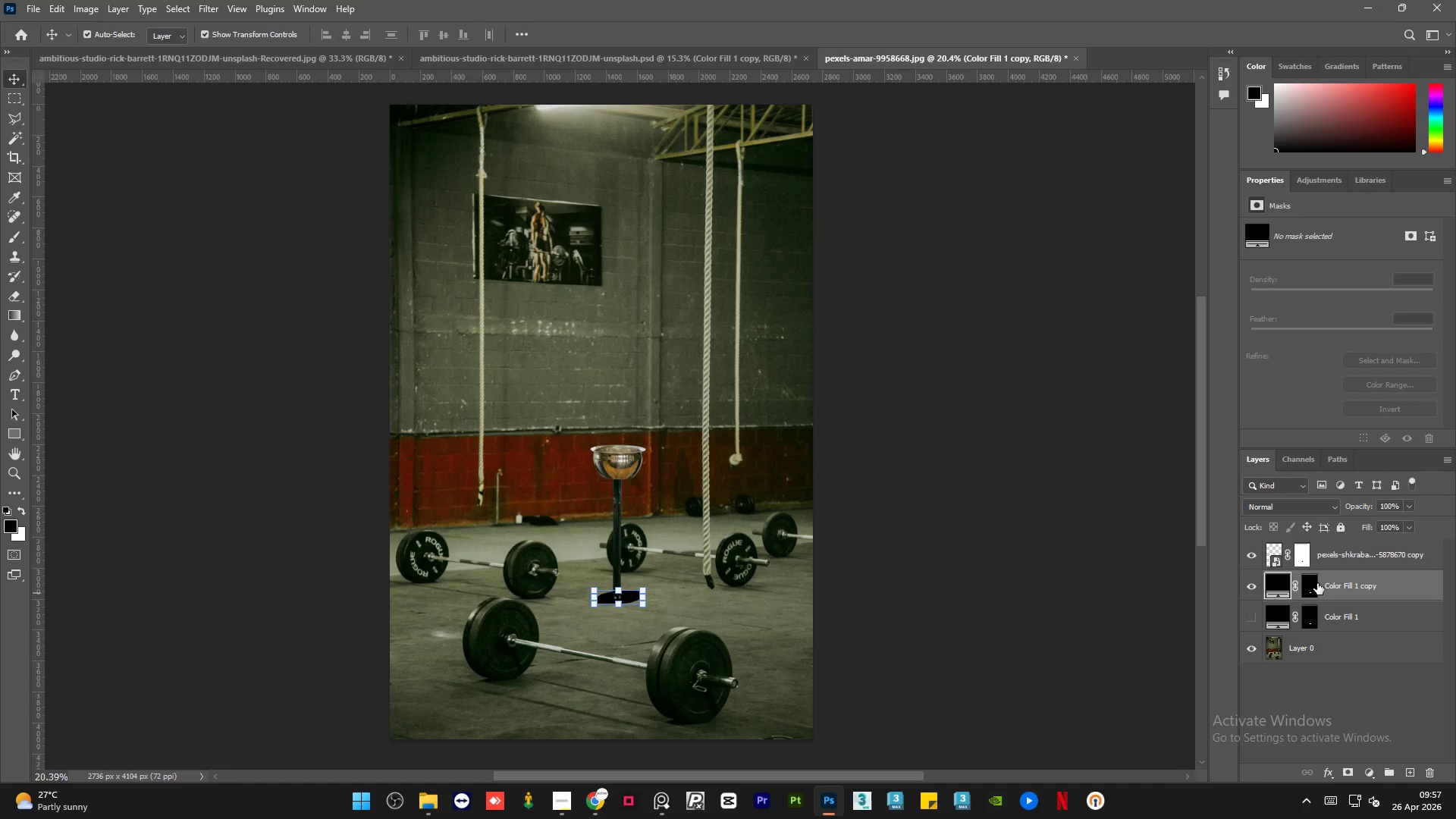 
left_click([1316, 583])
 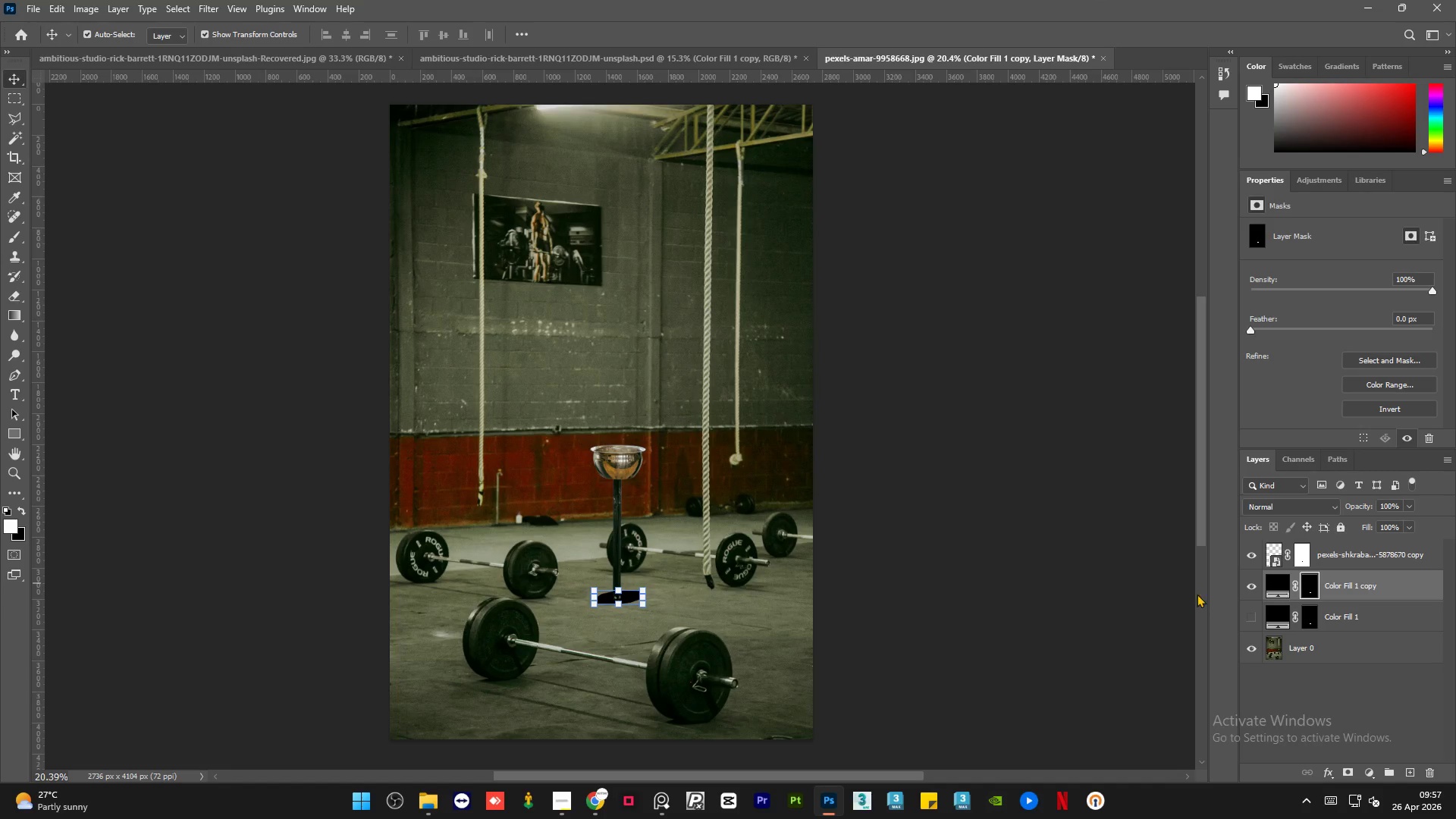 
hold_key(key=AltLeft, duration=0.5)
scroll: coordinate [719, 579], scroll_direction: up, amount: 3.0
 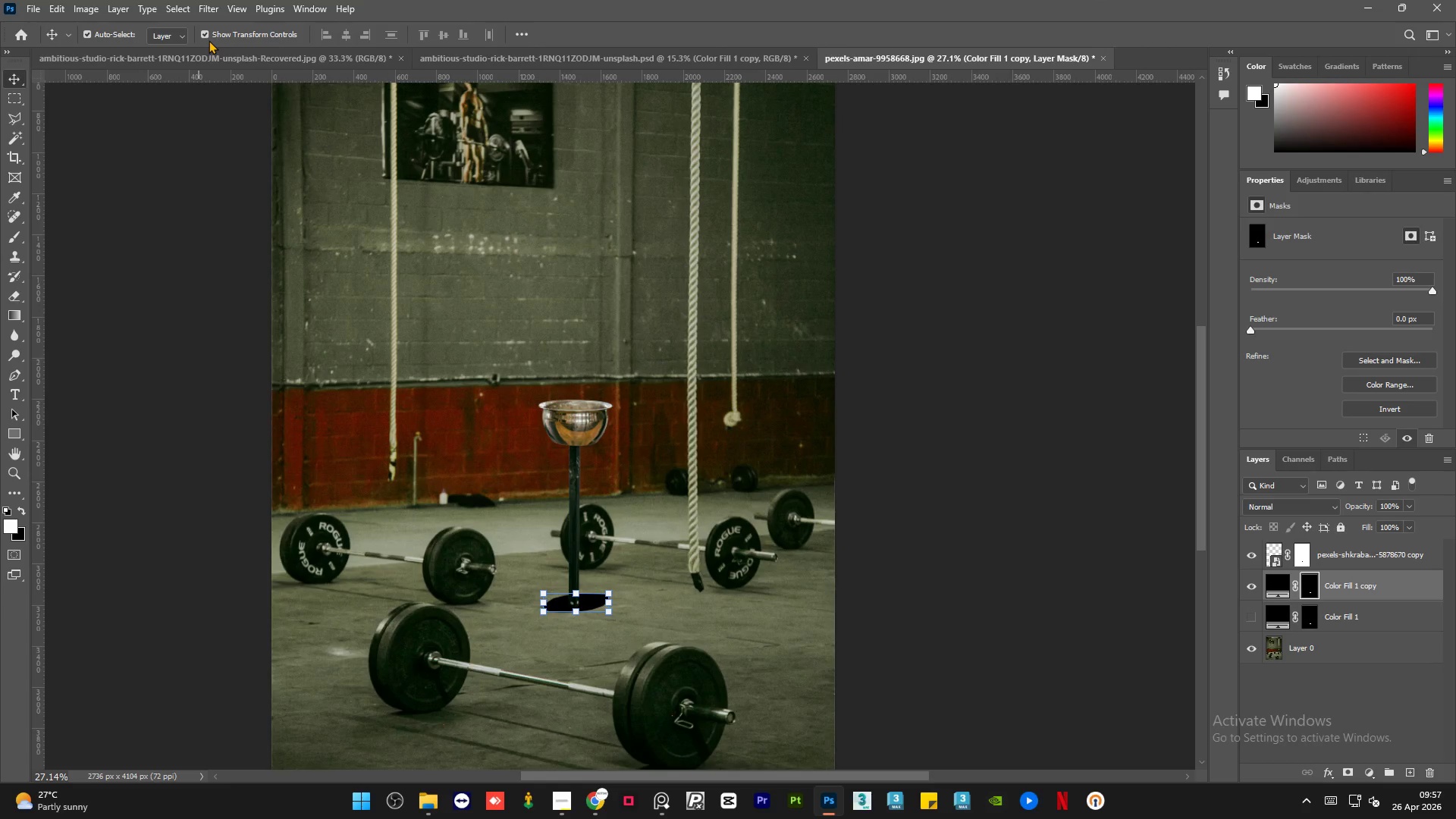 
left_click([208, 38])
 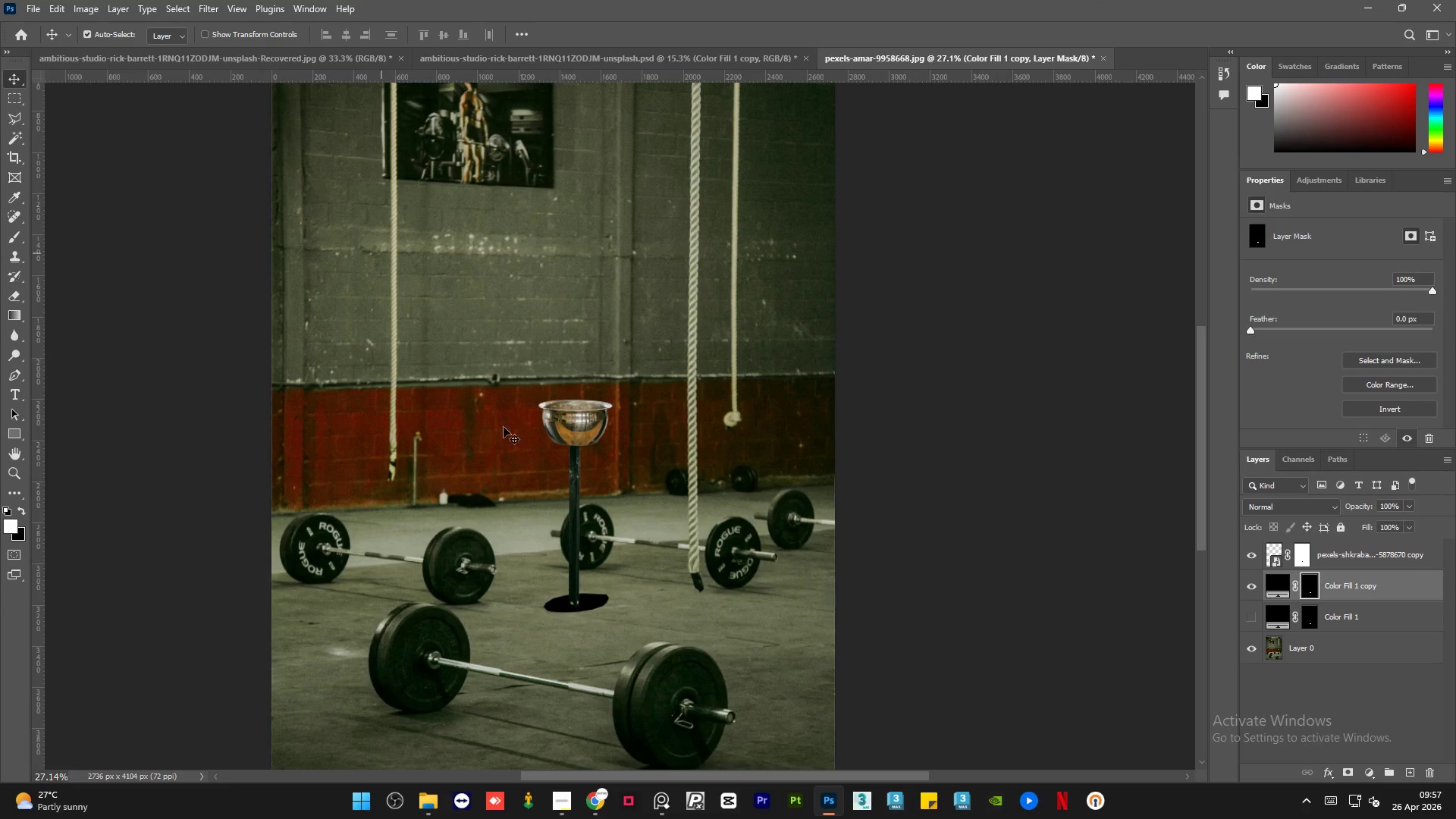 
hold_key(key=AltLeft, duration=1.83)
scroll: coordinate [551, 543], scroll_direction: up, amount: 14.0
 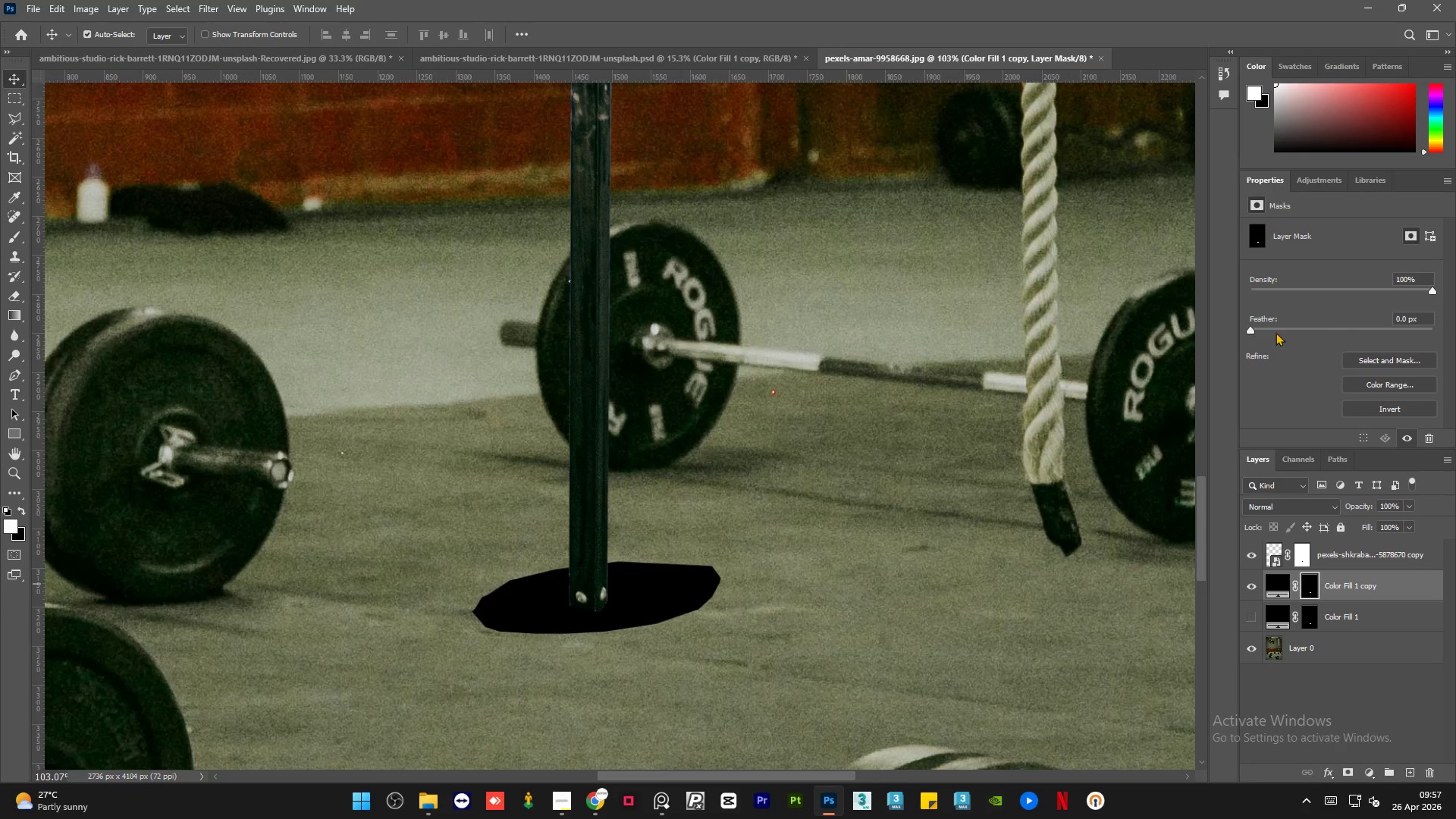 
left_click([1295, 327])
 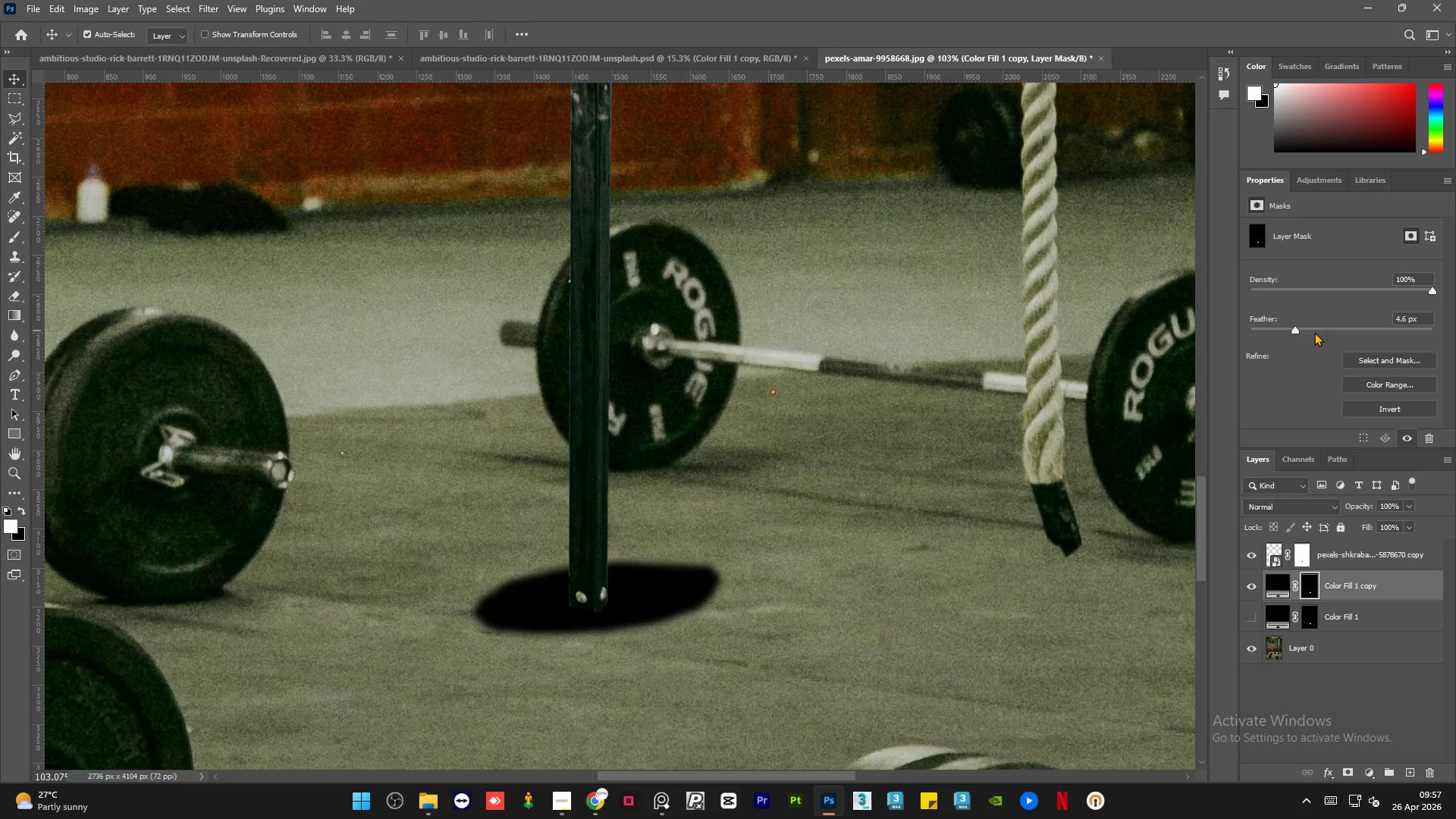 
left_click([1315, 332])
 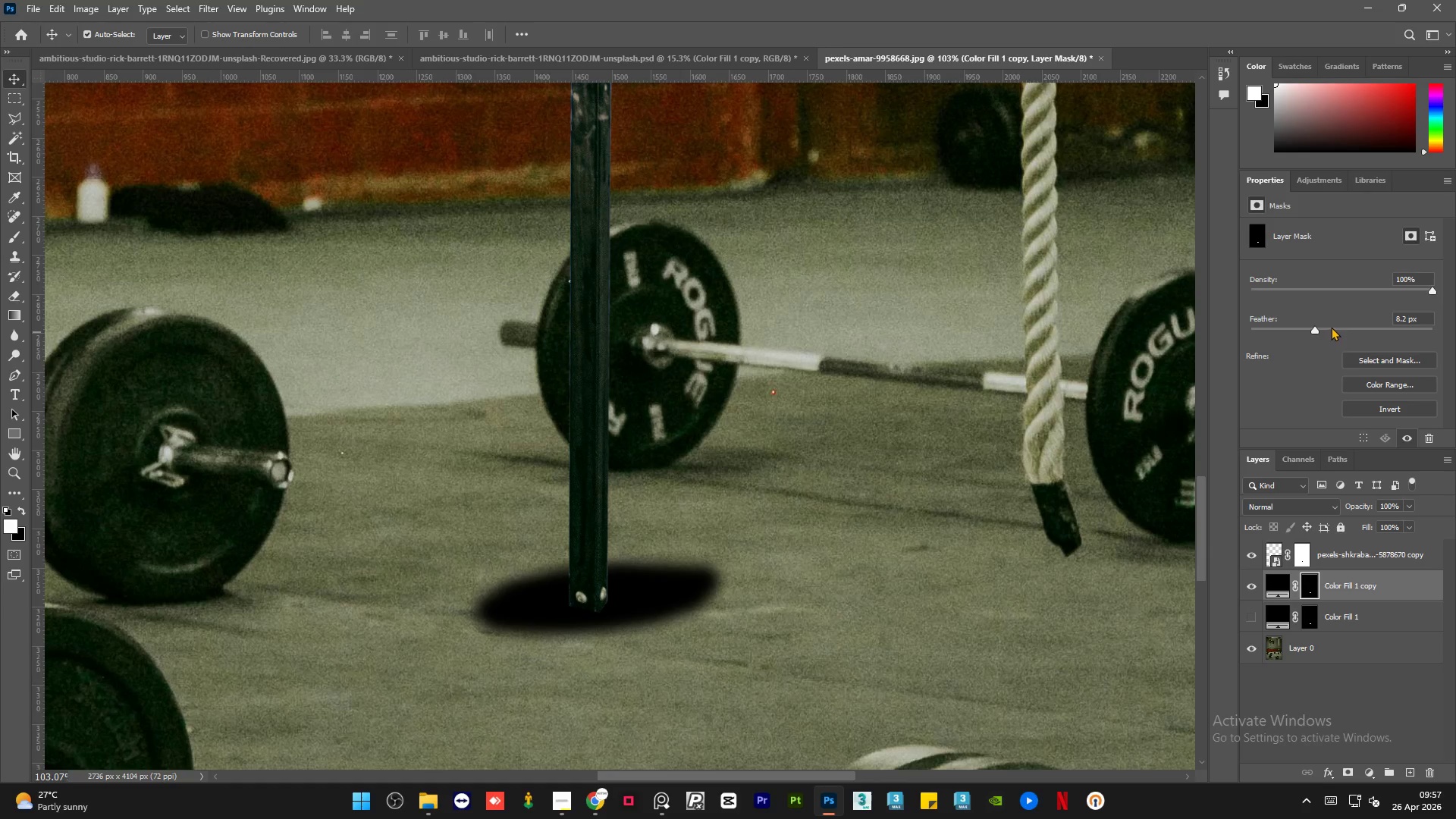 
left_click([1335, 328])
 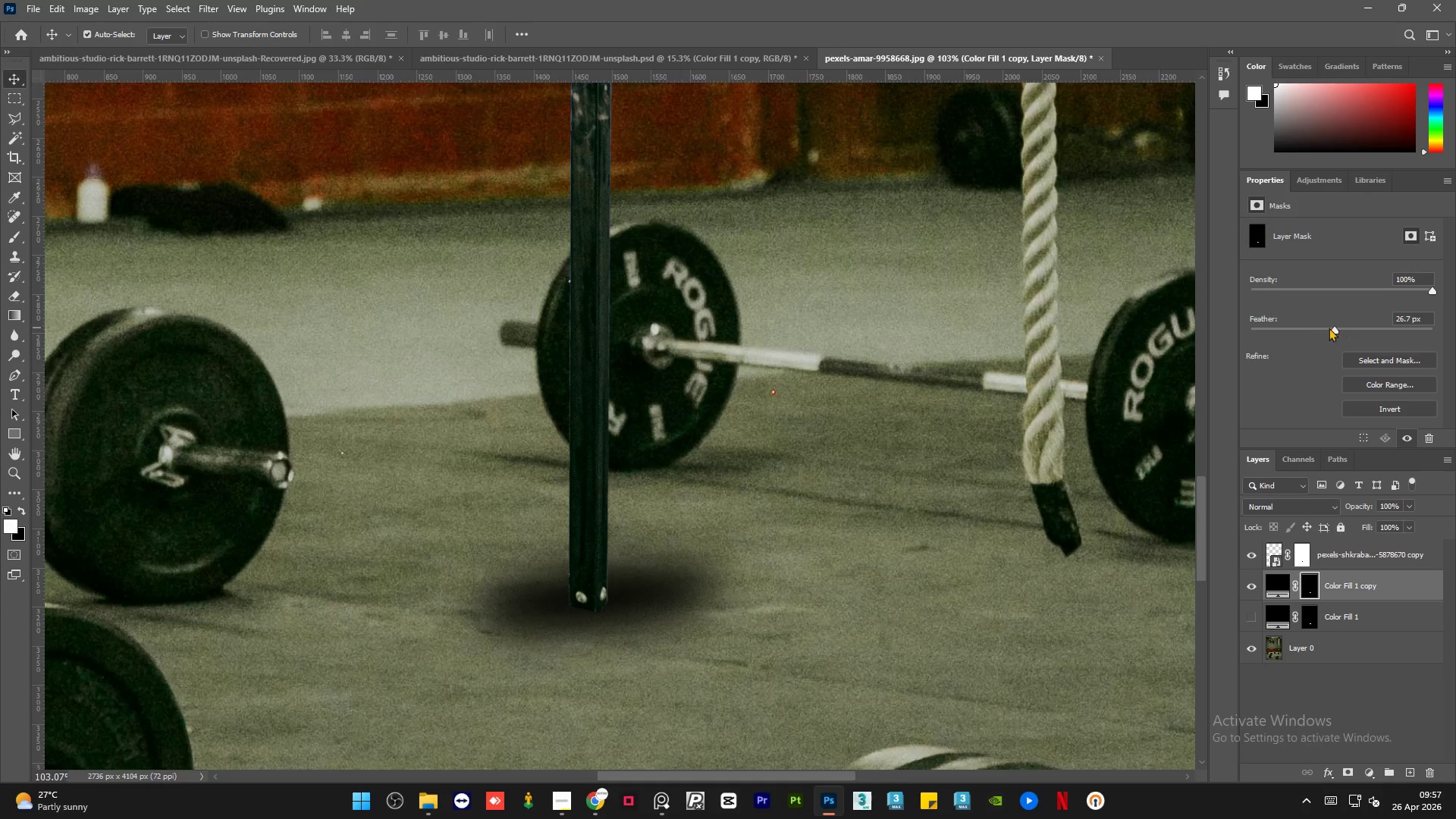 
left_click([1320, 328])
 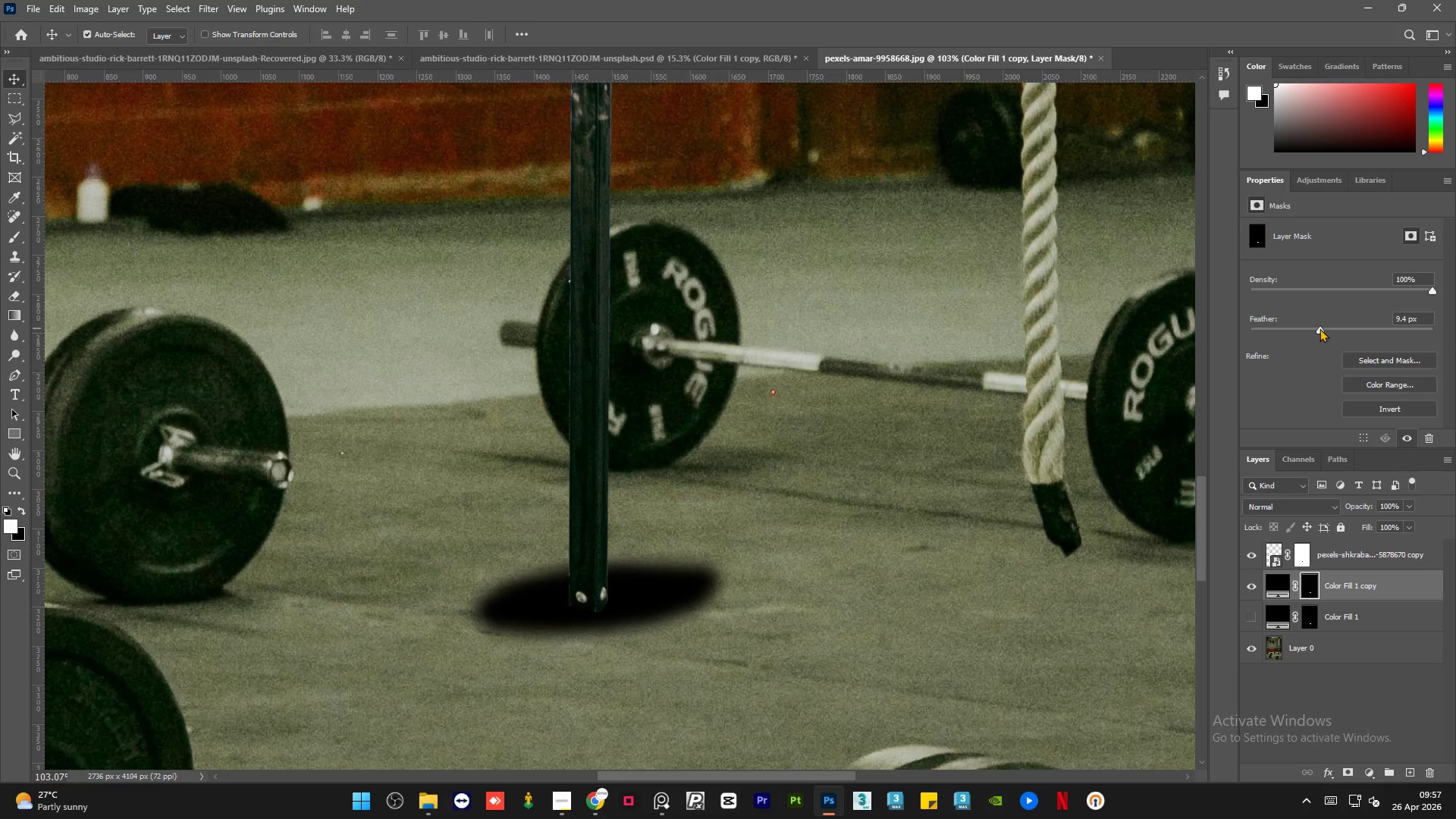 
left_click([1309, 328])
 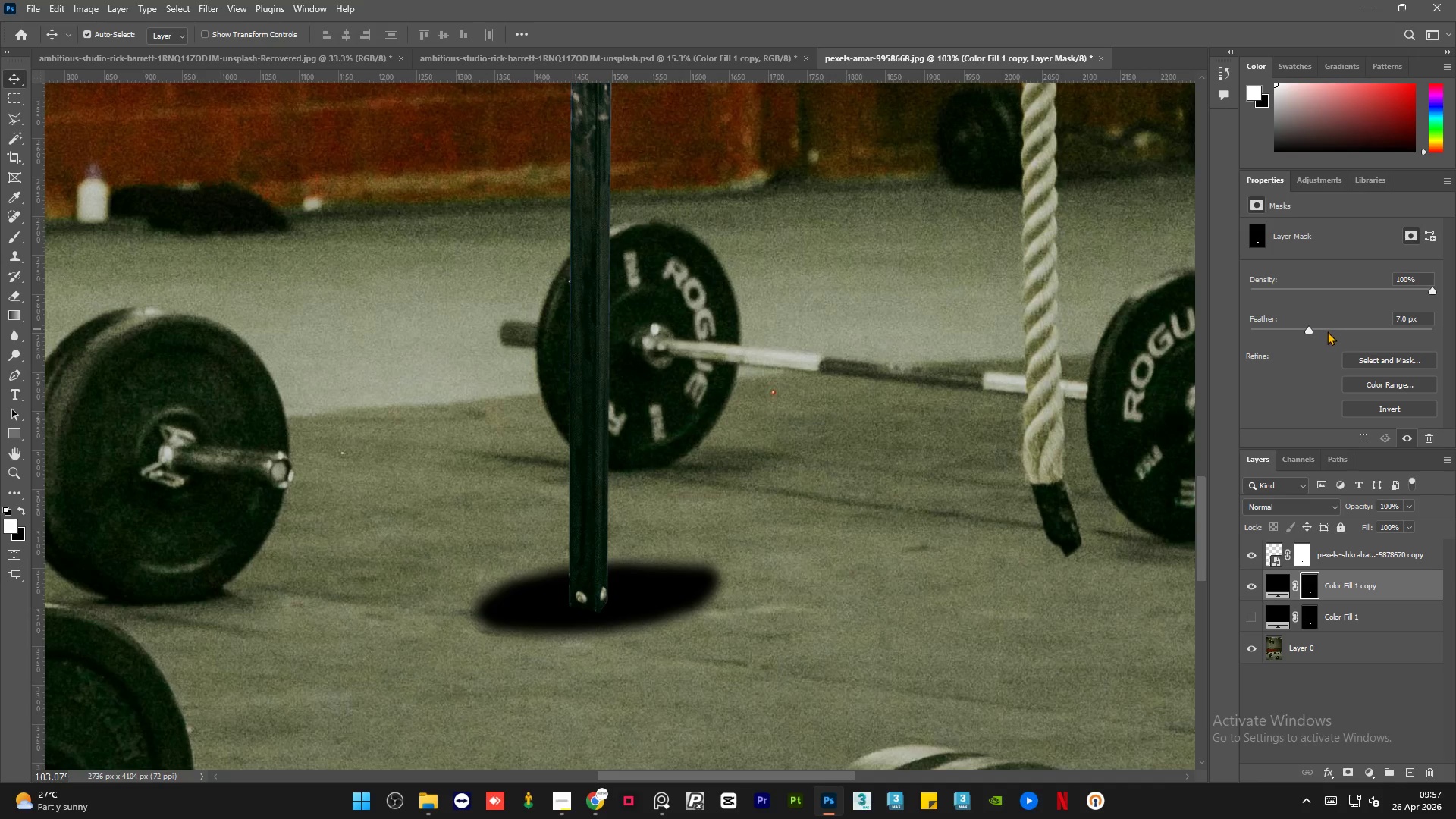 
left_click([1328, 331])
 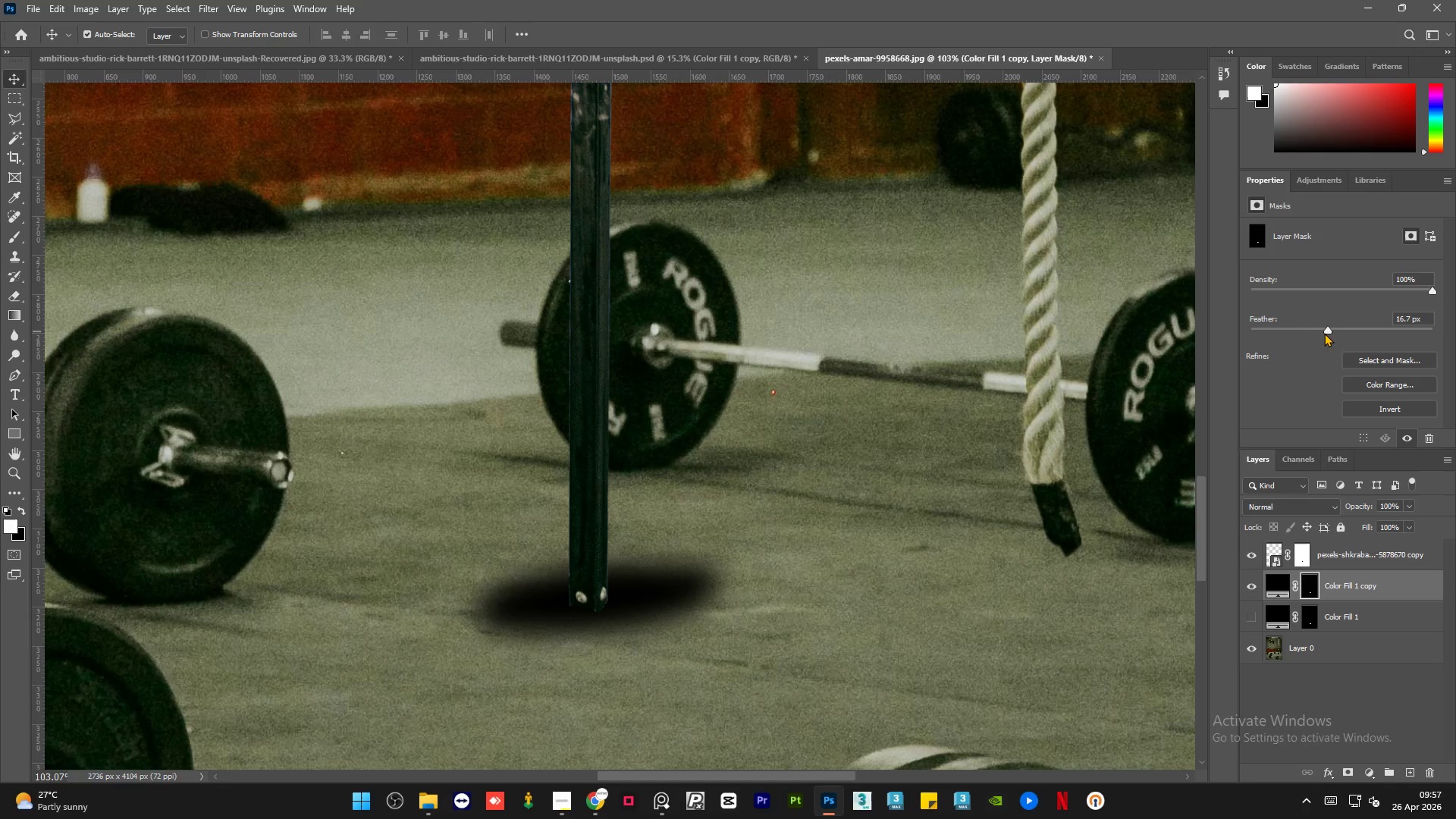 
left_click([1316, 331])
 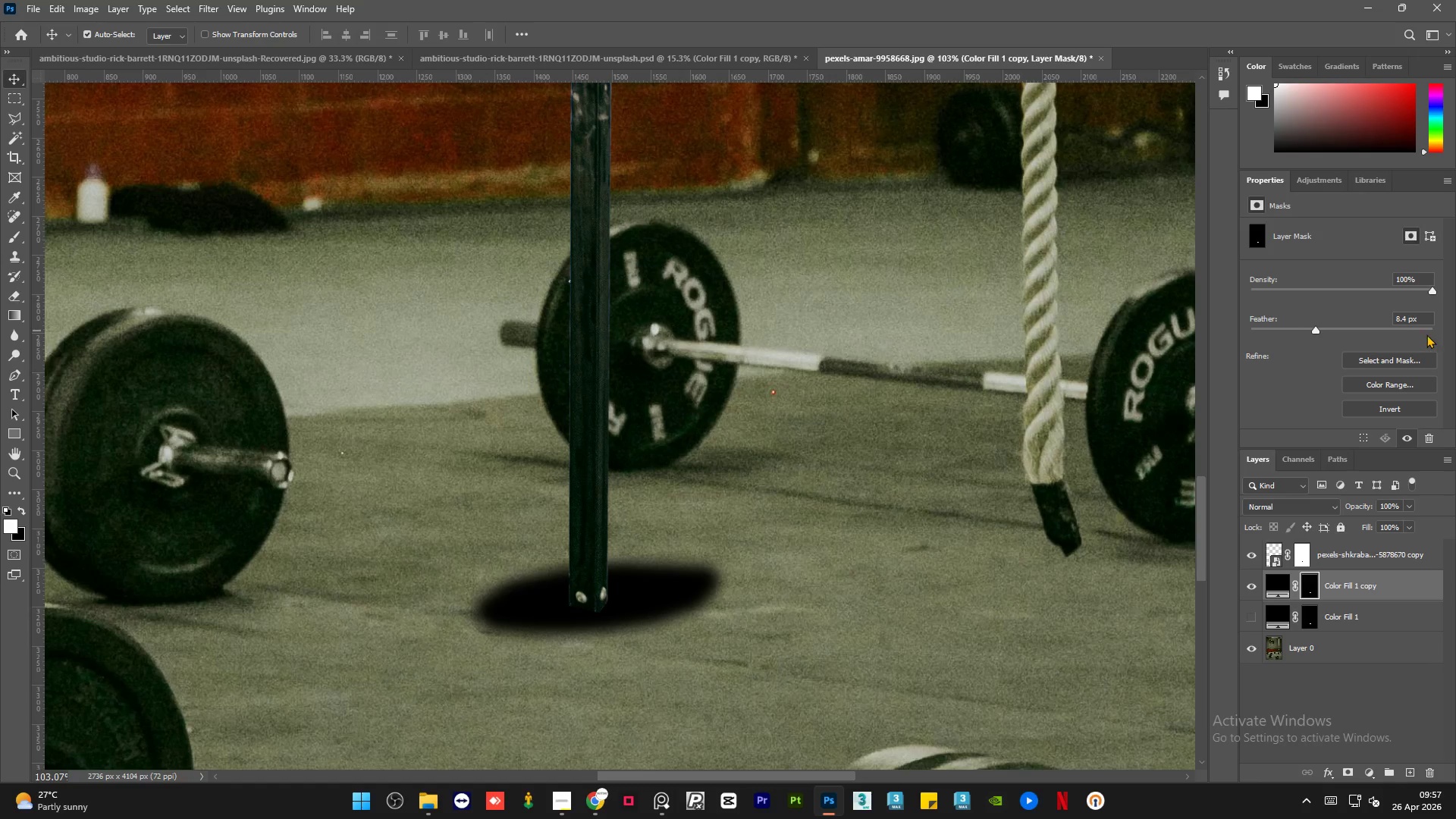 
left_click([1420, 329])
 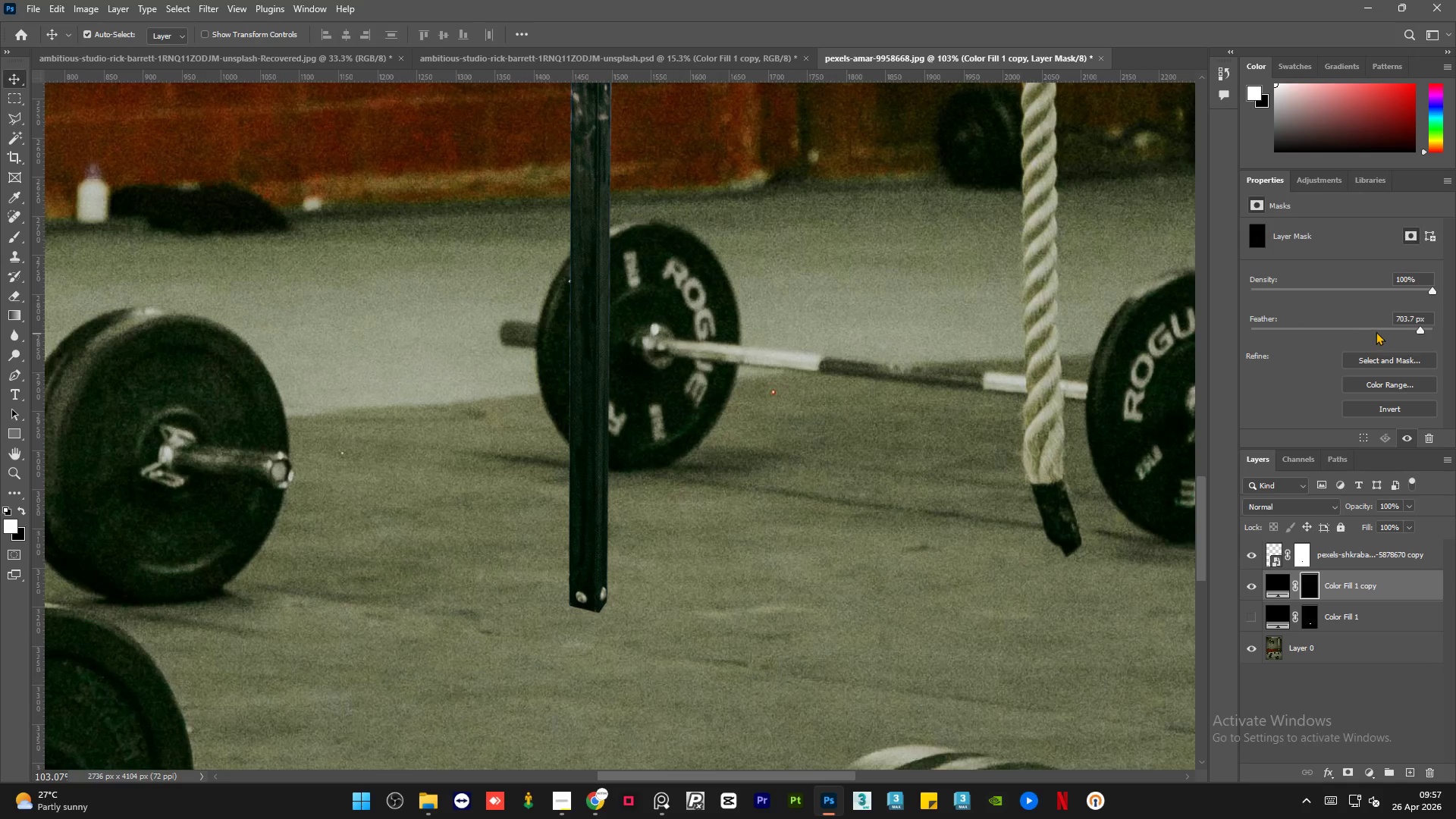 
left_click([1376, 331])
 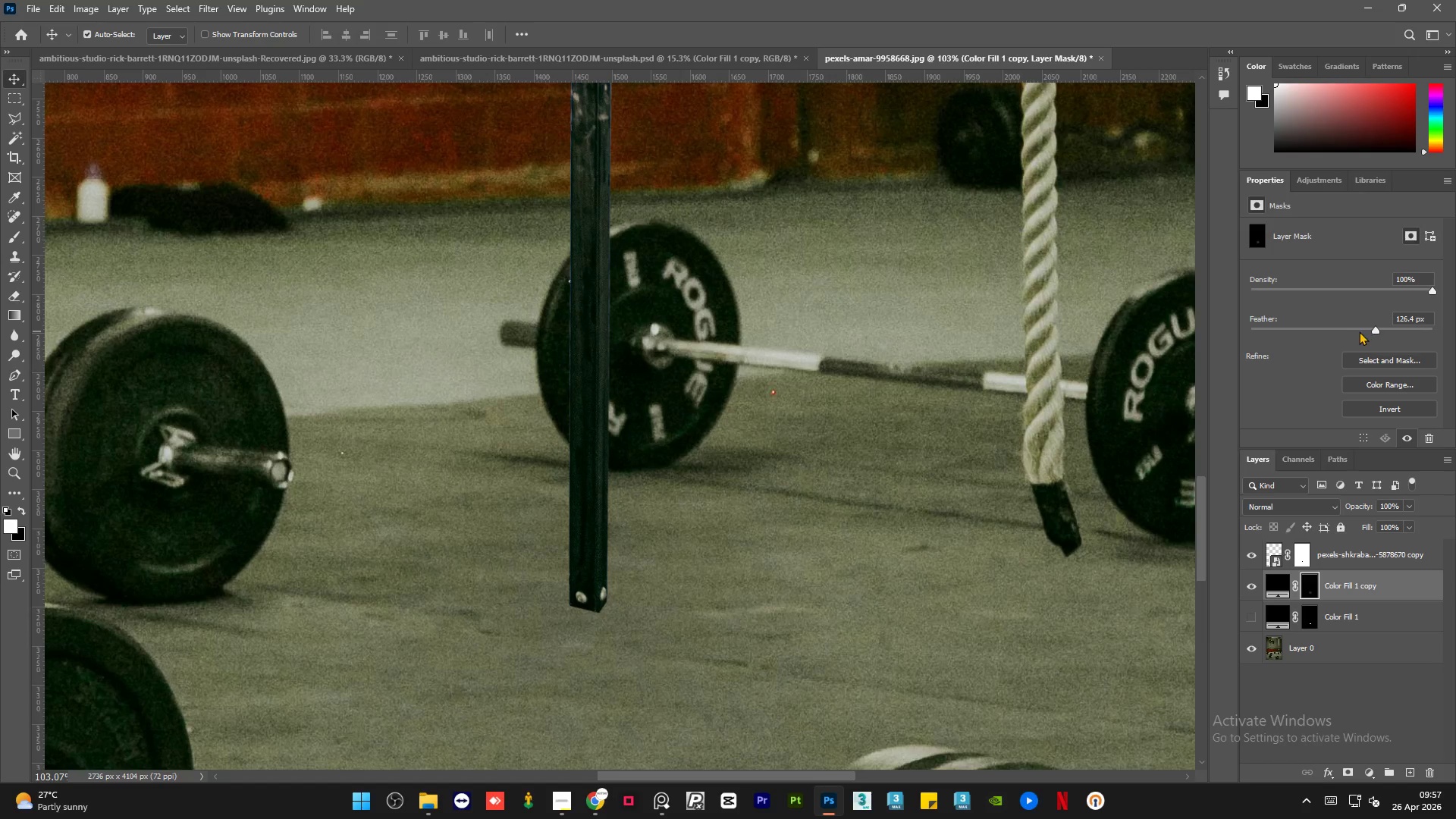 
left_click([1355, 331])
 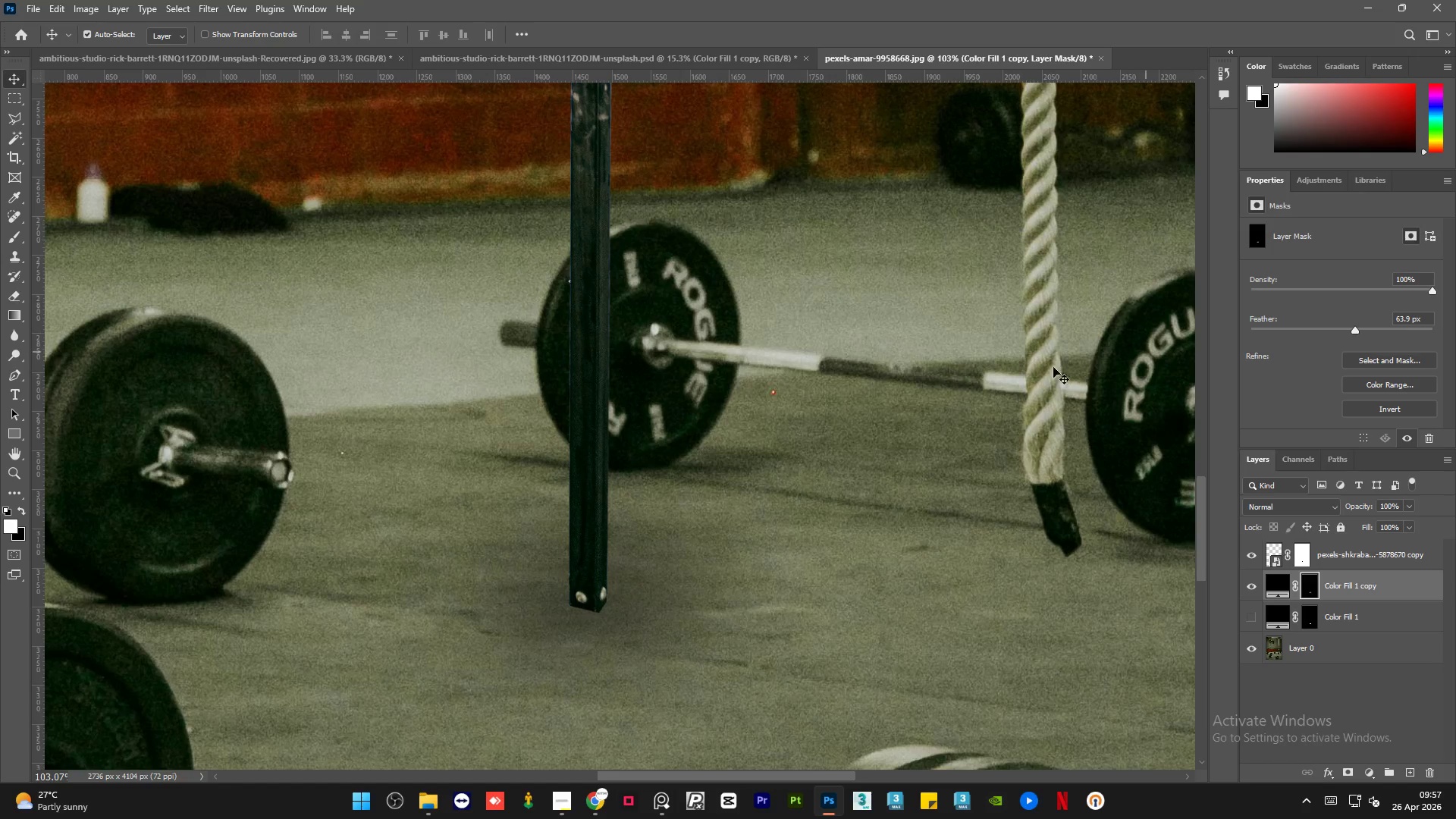 
hold_key(key=AltLeft, duration=2.06)
scroll: coordinate [656, 554], scroll_direction: down, amount: 16.0
 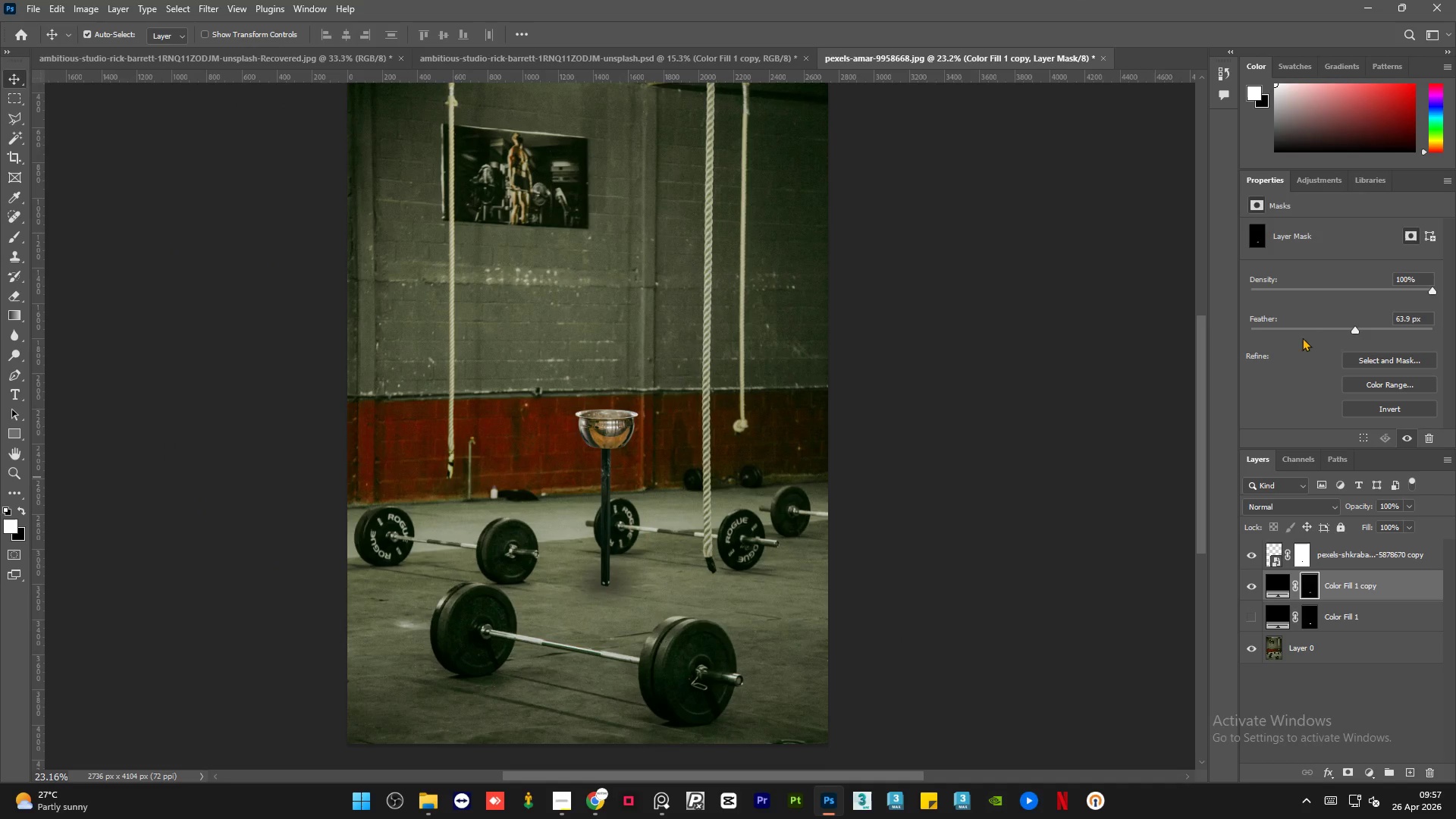 
left_click([1329, 330])
 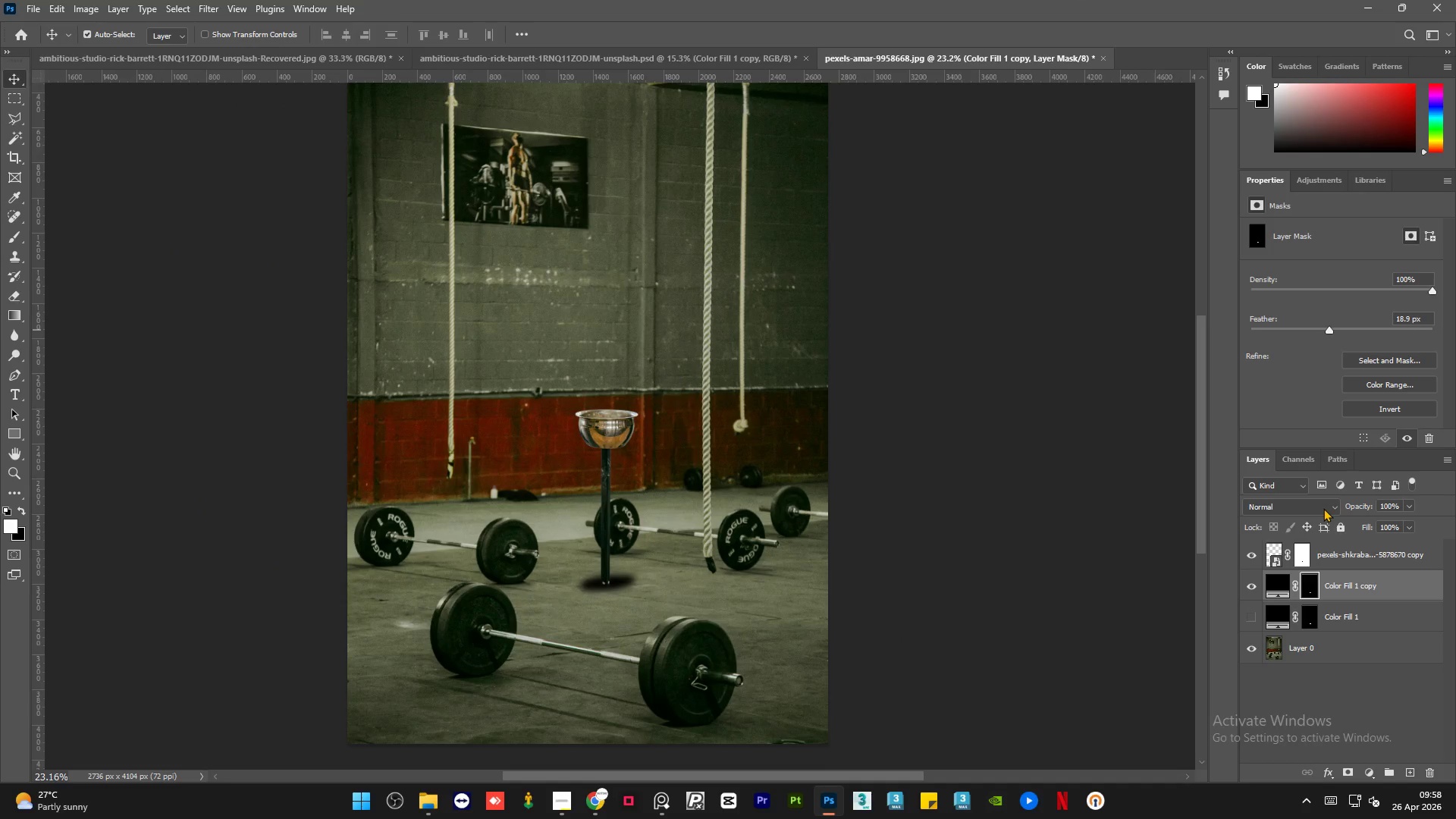 
left_click([1249, 587])
 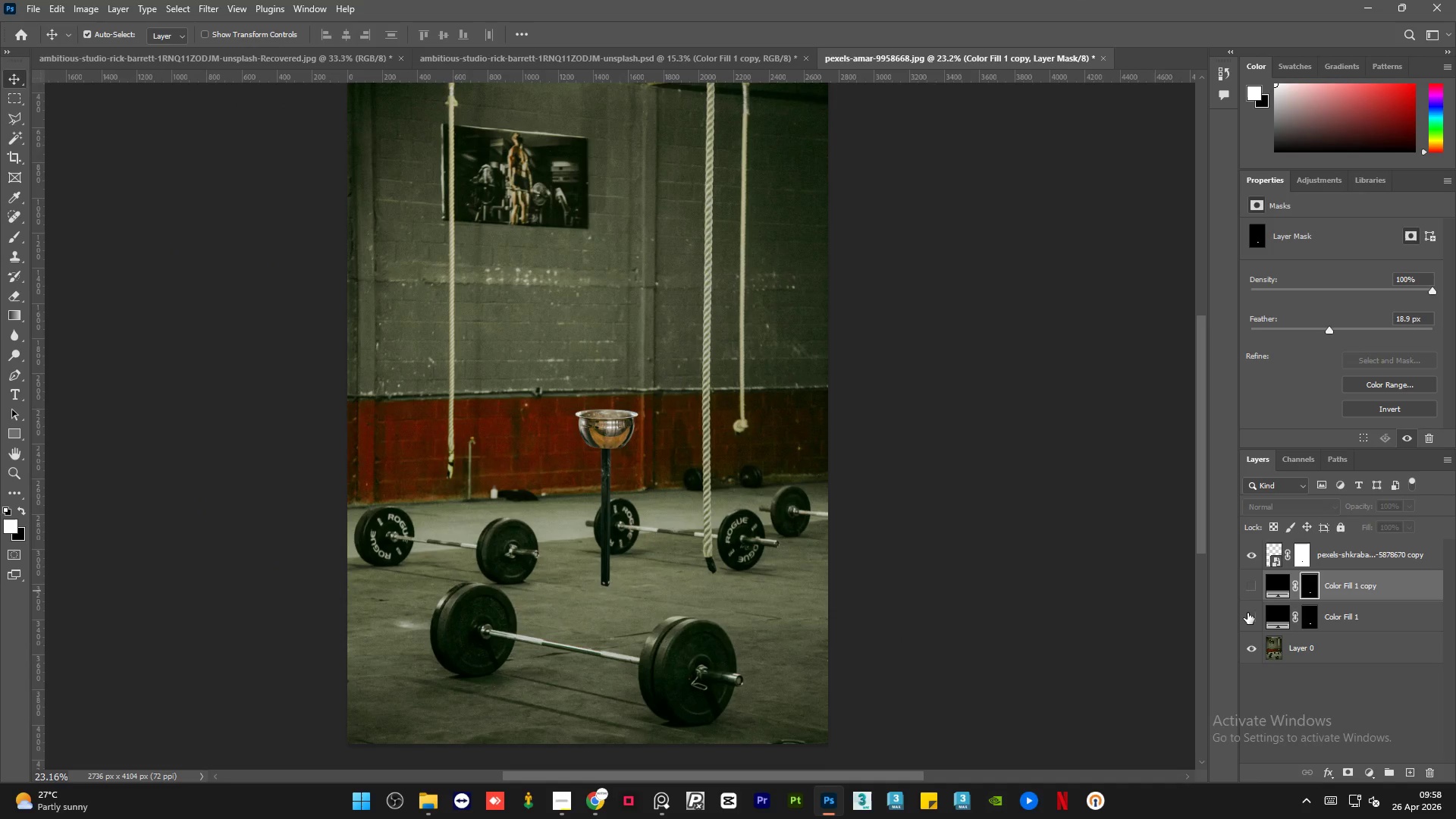 
left_click([1247, 615])
 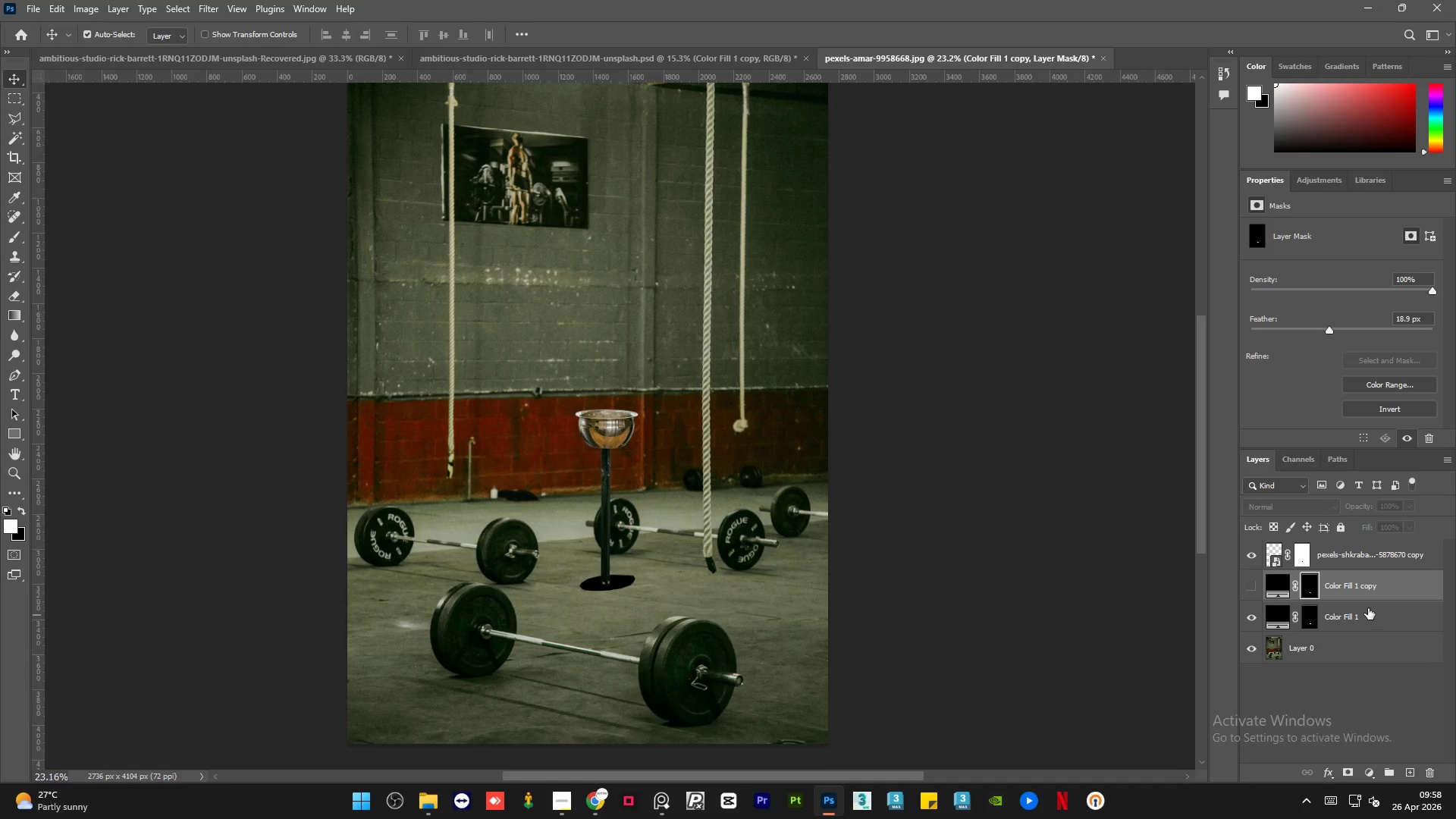 
left_click([1257, 588])
 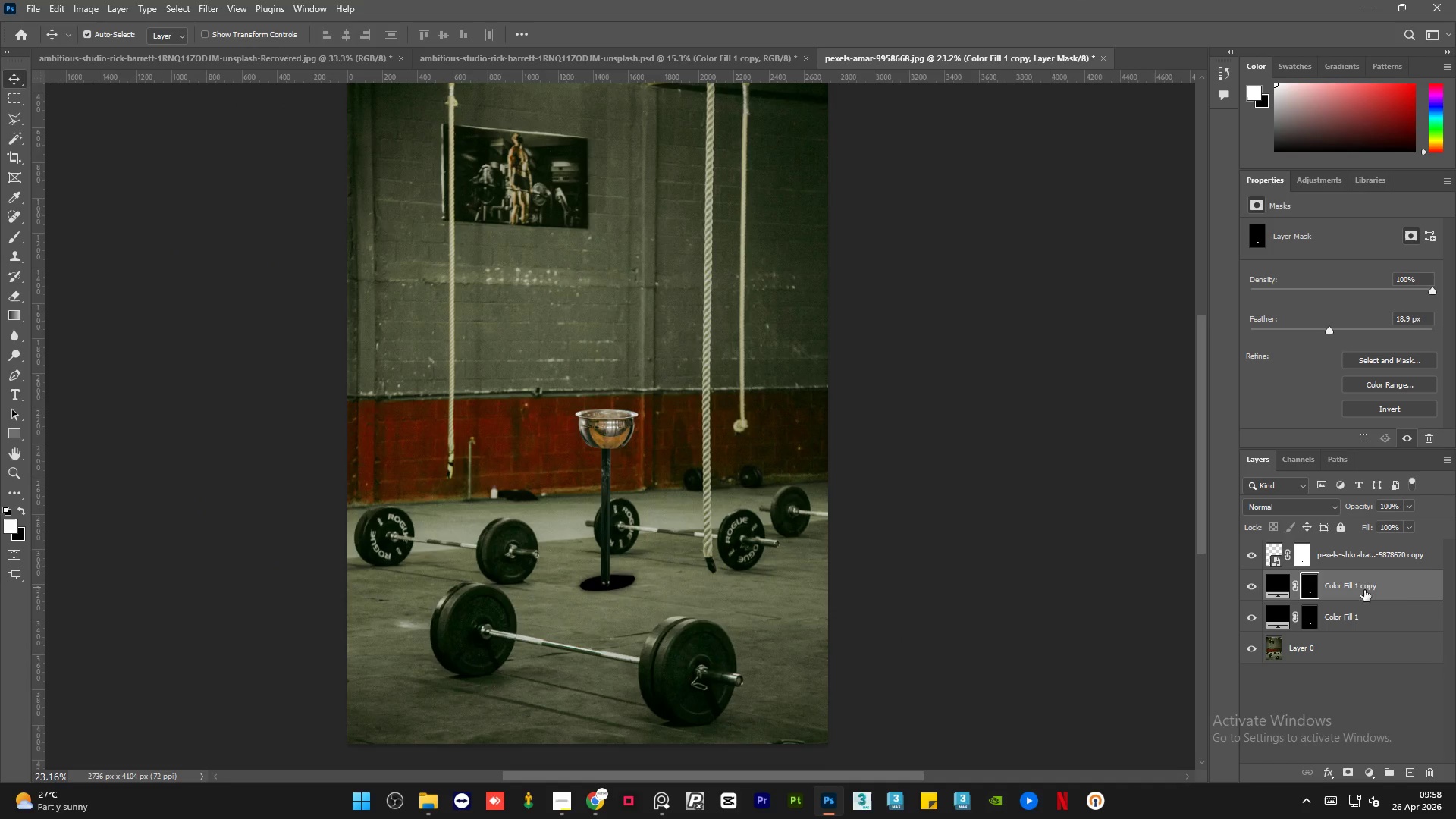 
left_click([1401, 588])
 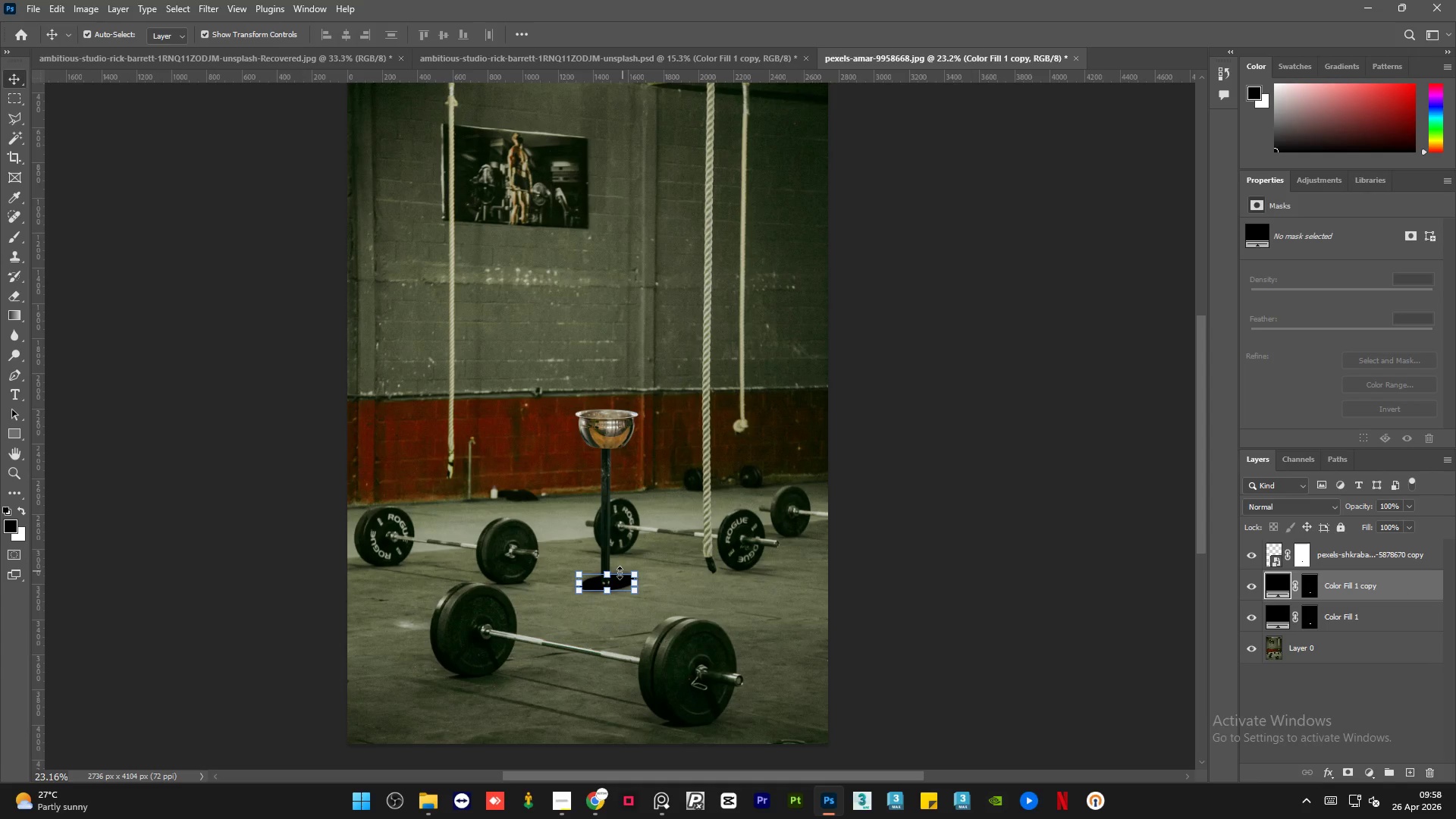 
left_click_drag(start_coordinate=[606, 575], to_coordinate=[608, 579])
 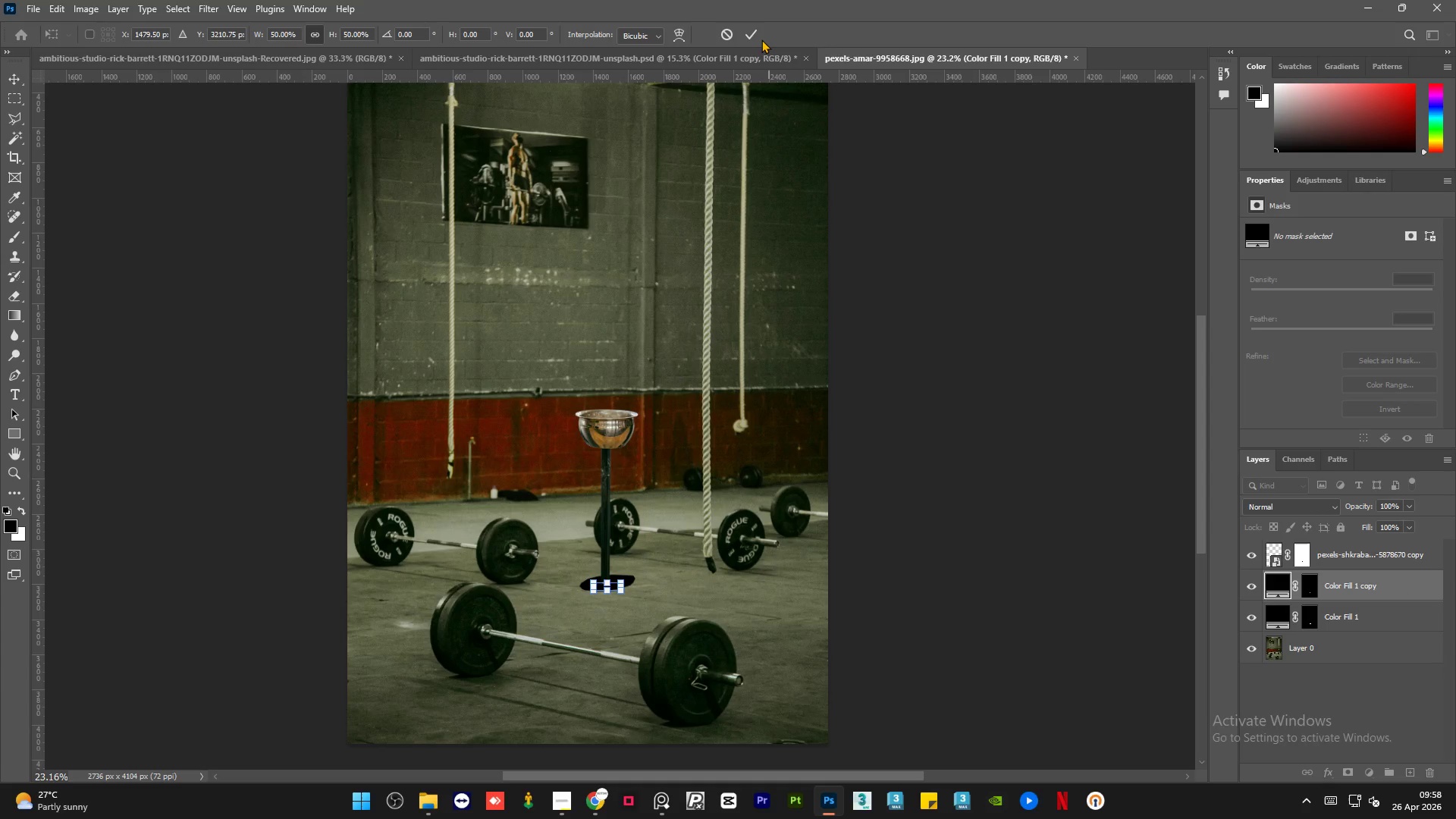 
left_click([760, 33])
 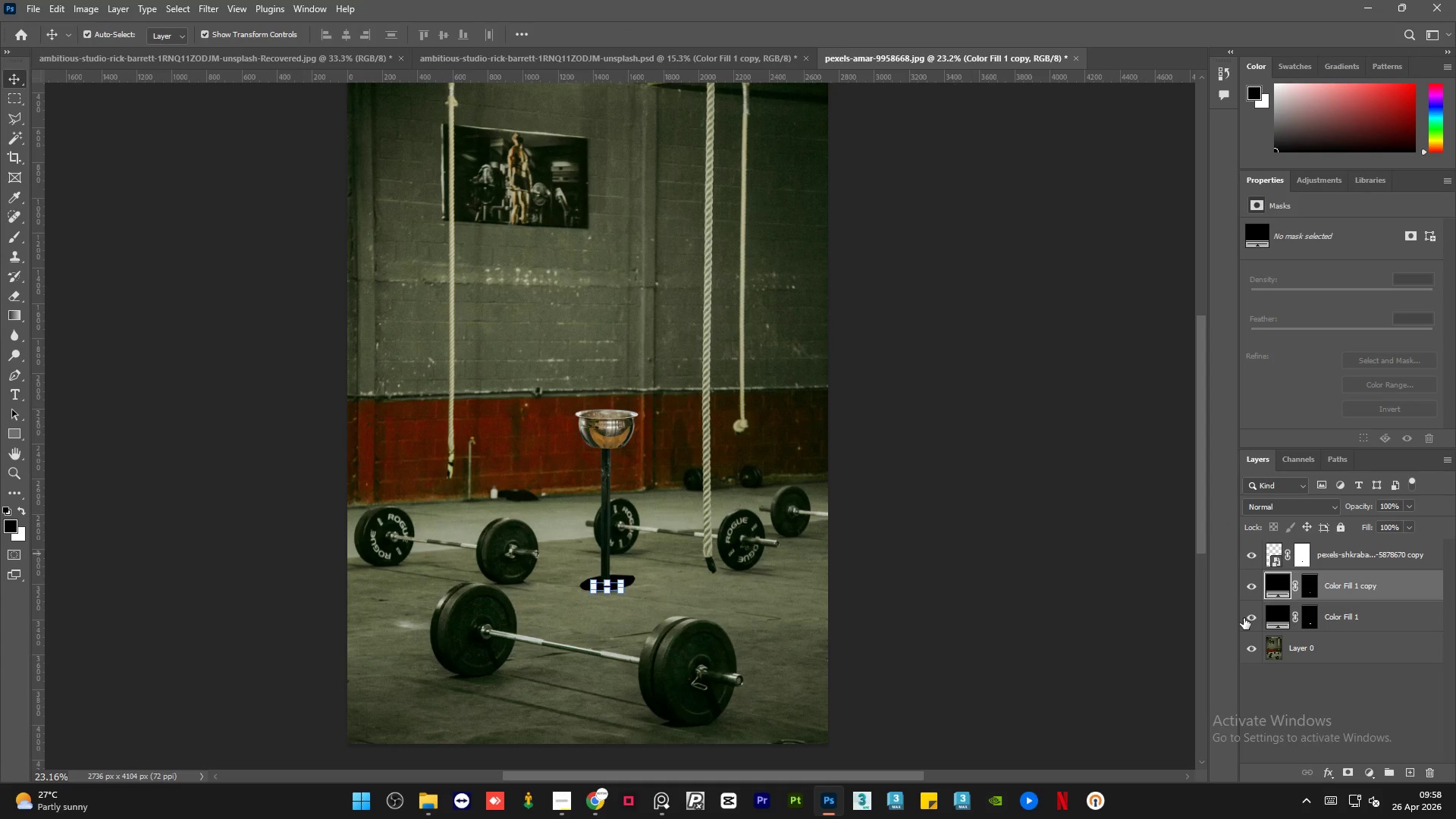 
left_click([1249, 618])
 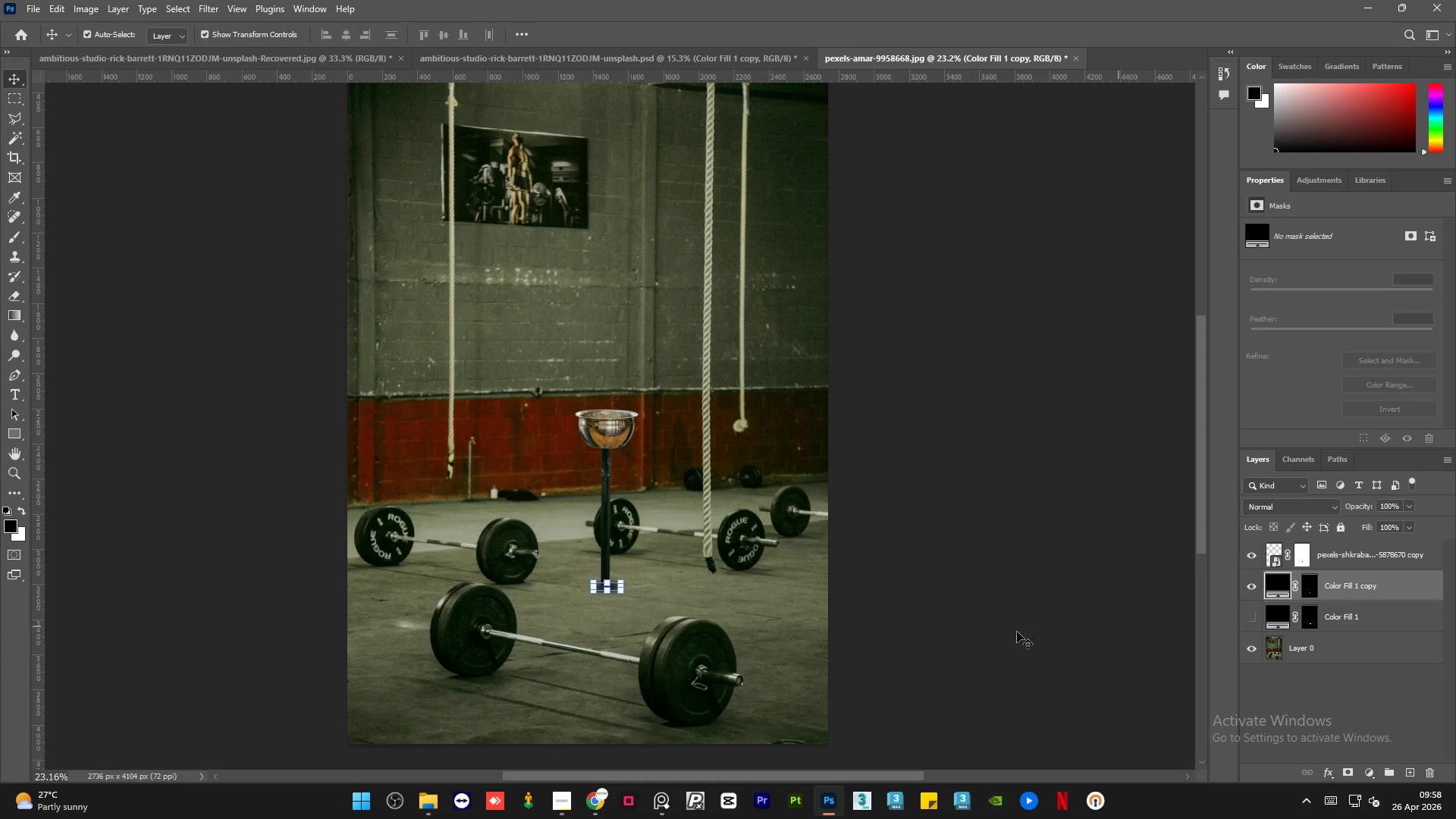 
hold_key(key=AltLeft, duration=1.8)
scroll: coordinate [648, 518], scroll_direction: up, amount: 19.0
 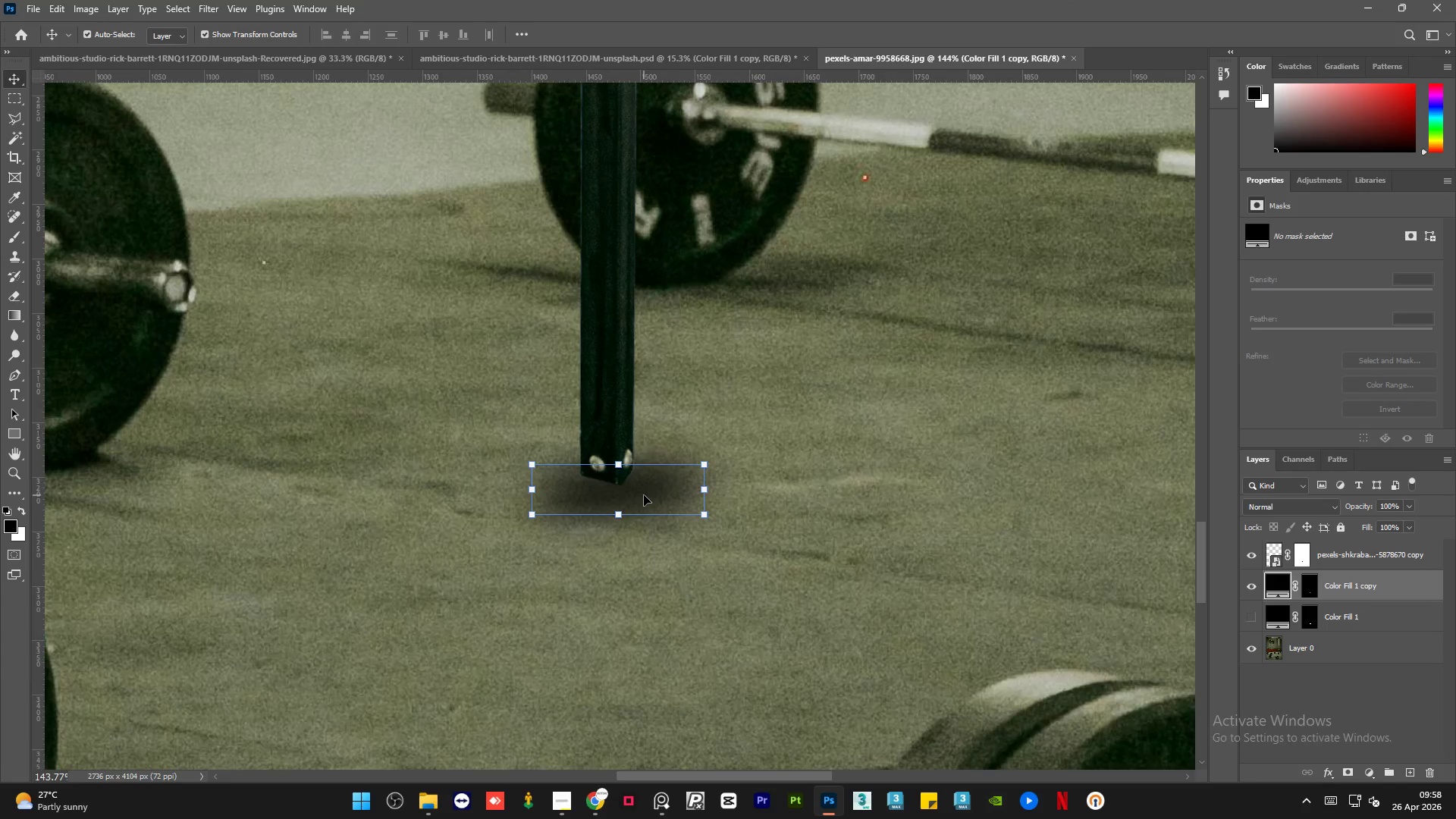 
left_click_drag(start_coordinate=[645, 497], to_coordinate=[648, 484])
 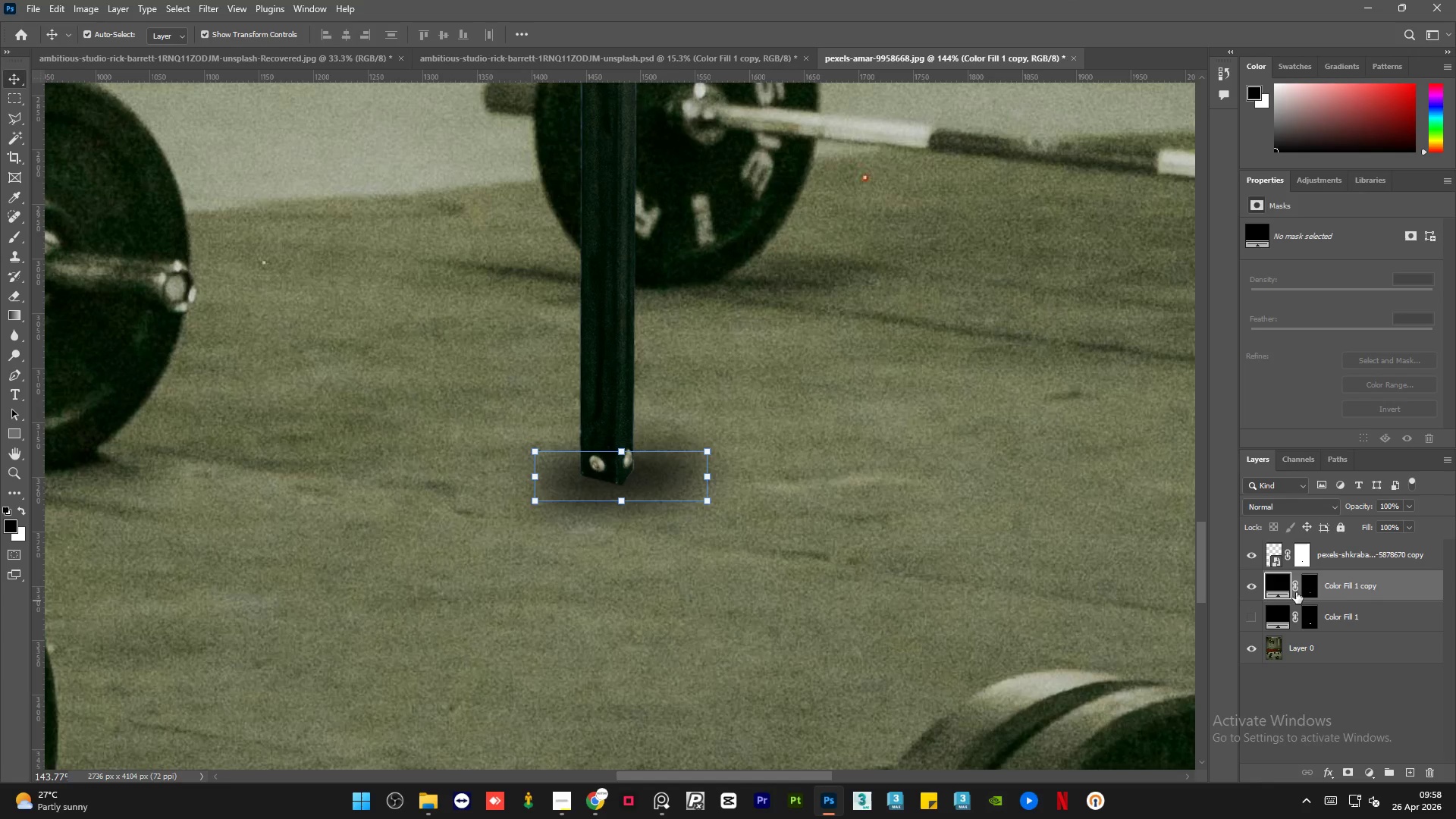 
left_click([1393, 590])
 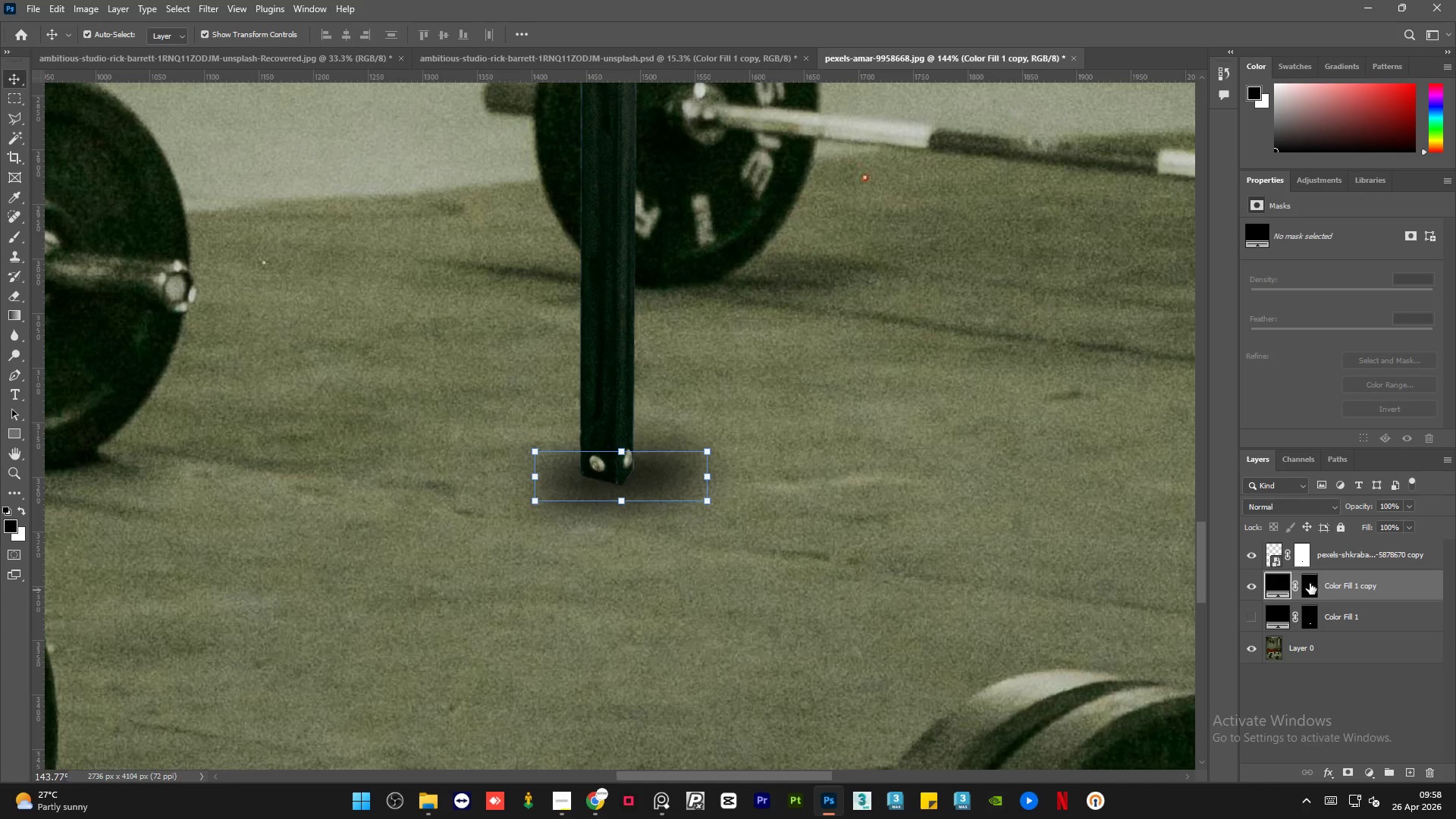 
left_click([1304, 586])
 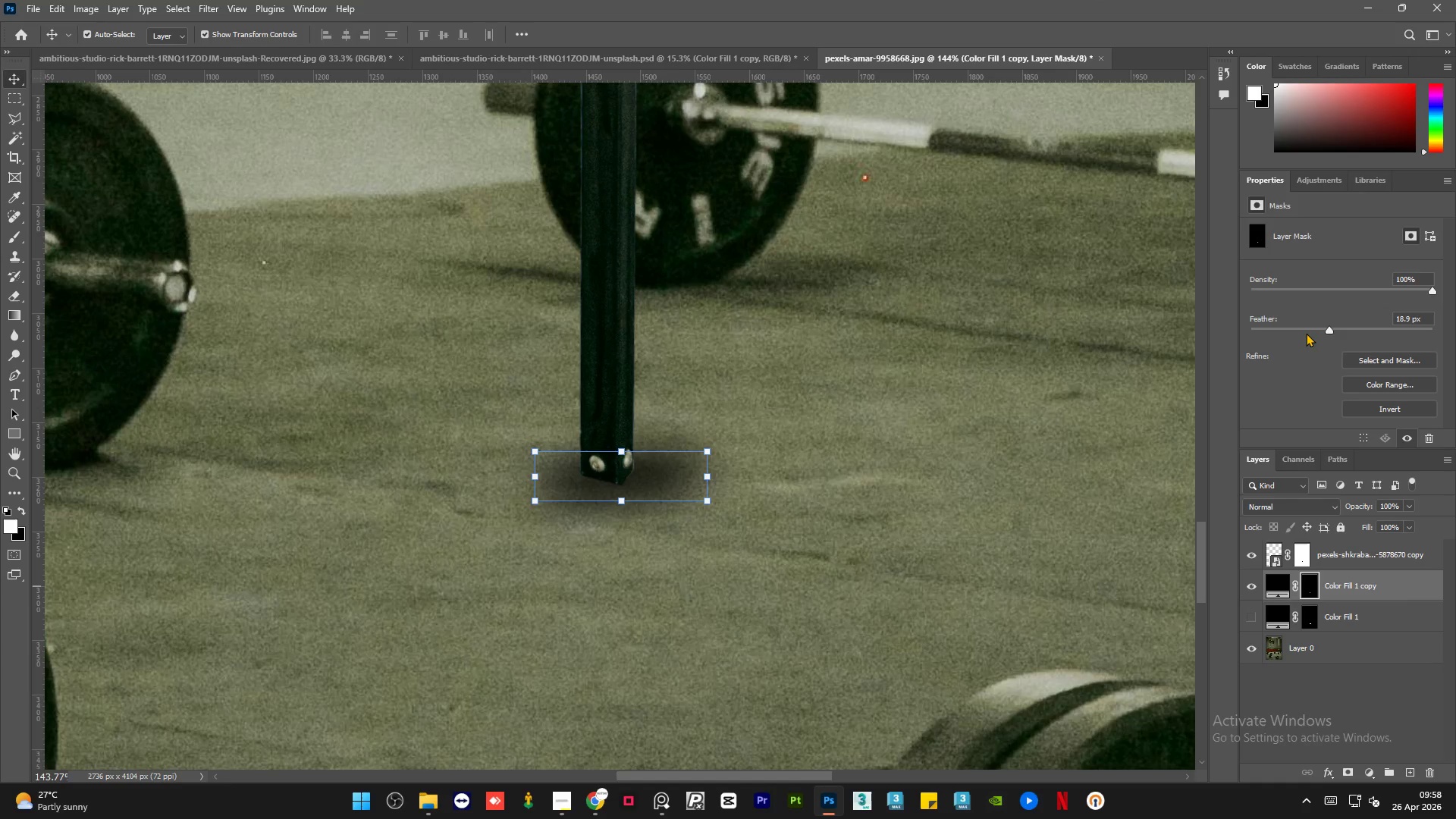 
left_click([1297, 330])
 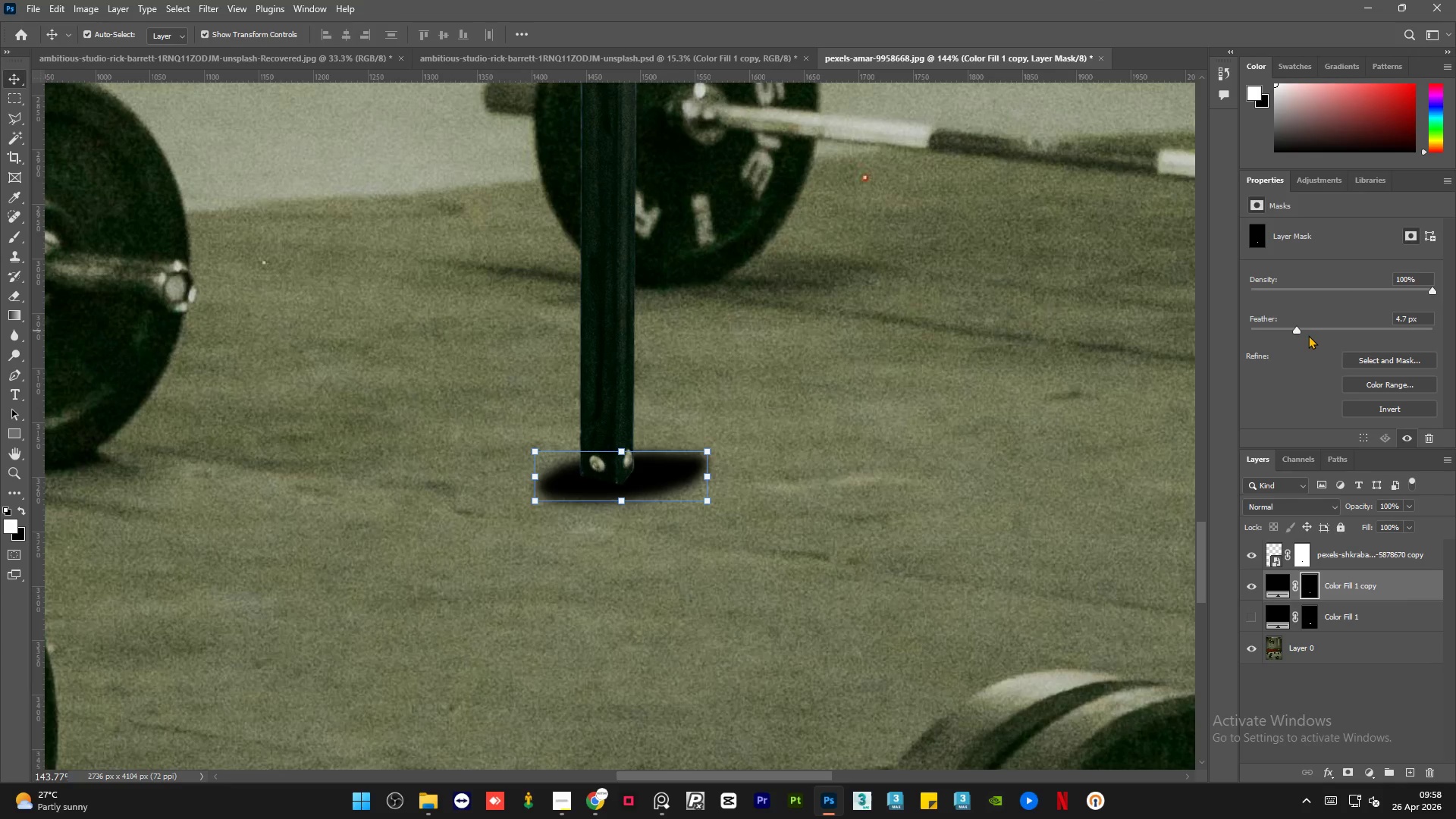 
left_click([1315, 335])
 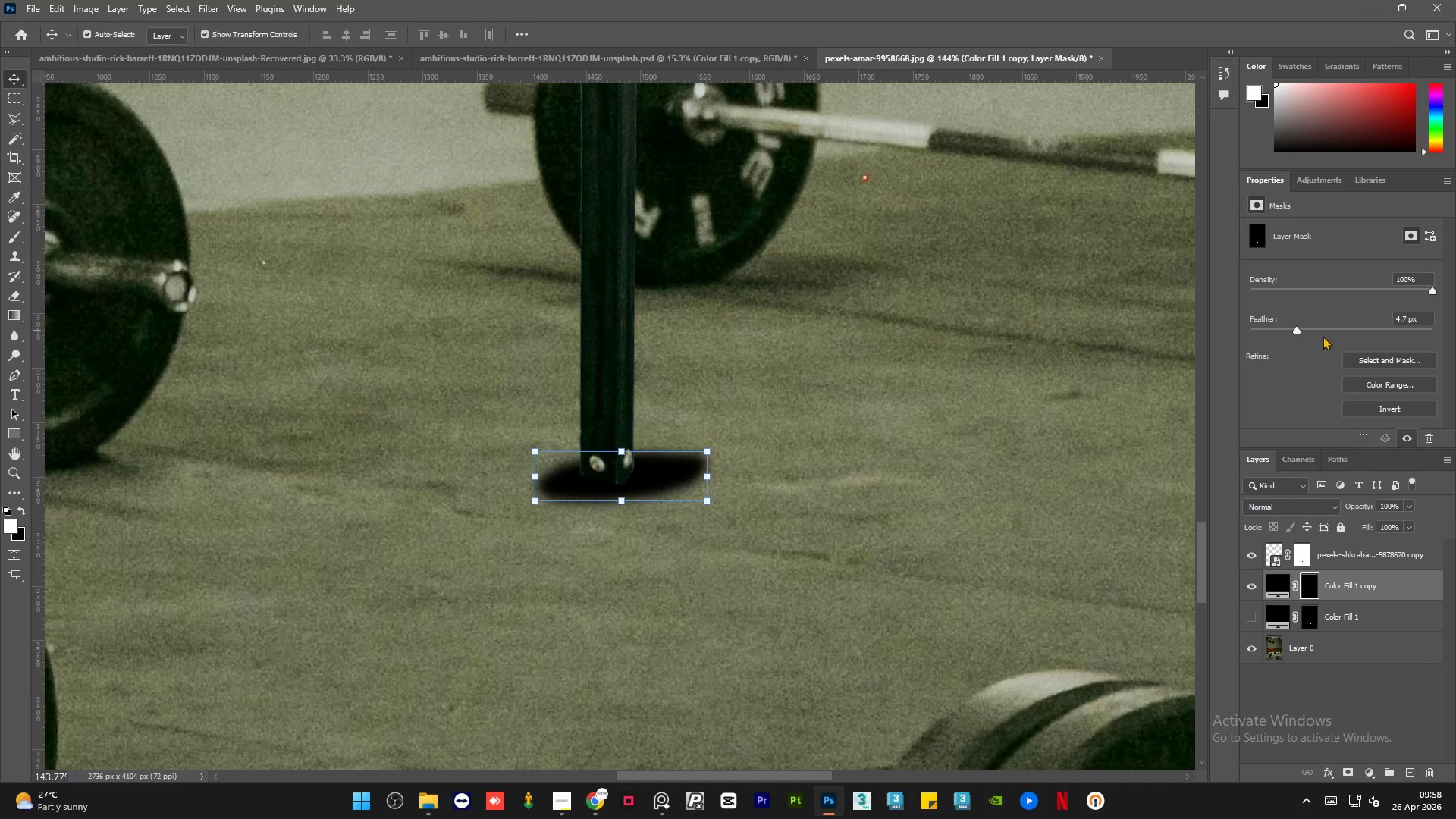 
left_click([1320, 330])
 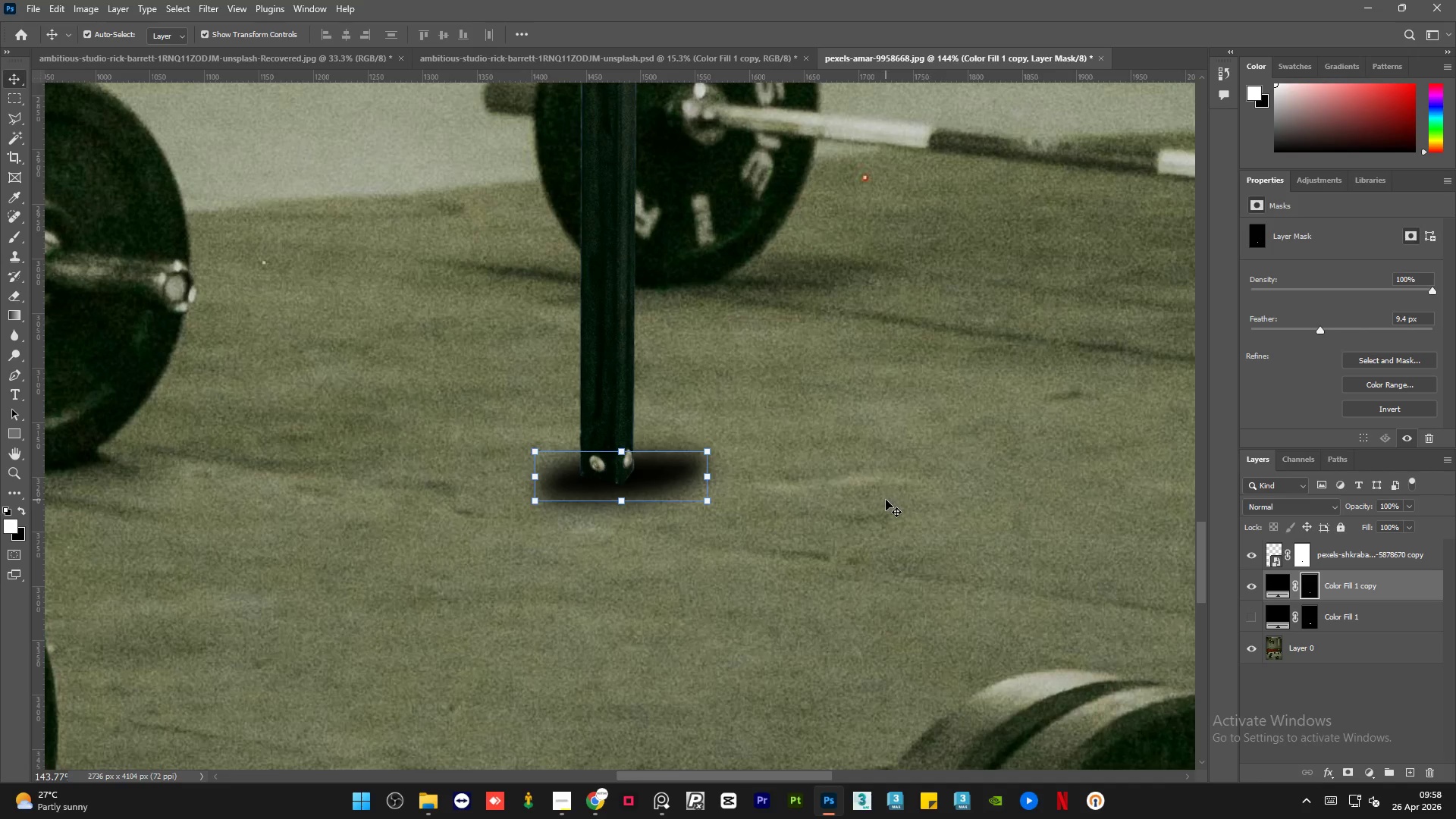 
key(ArrowLeft)
 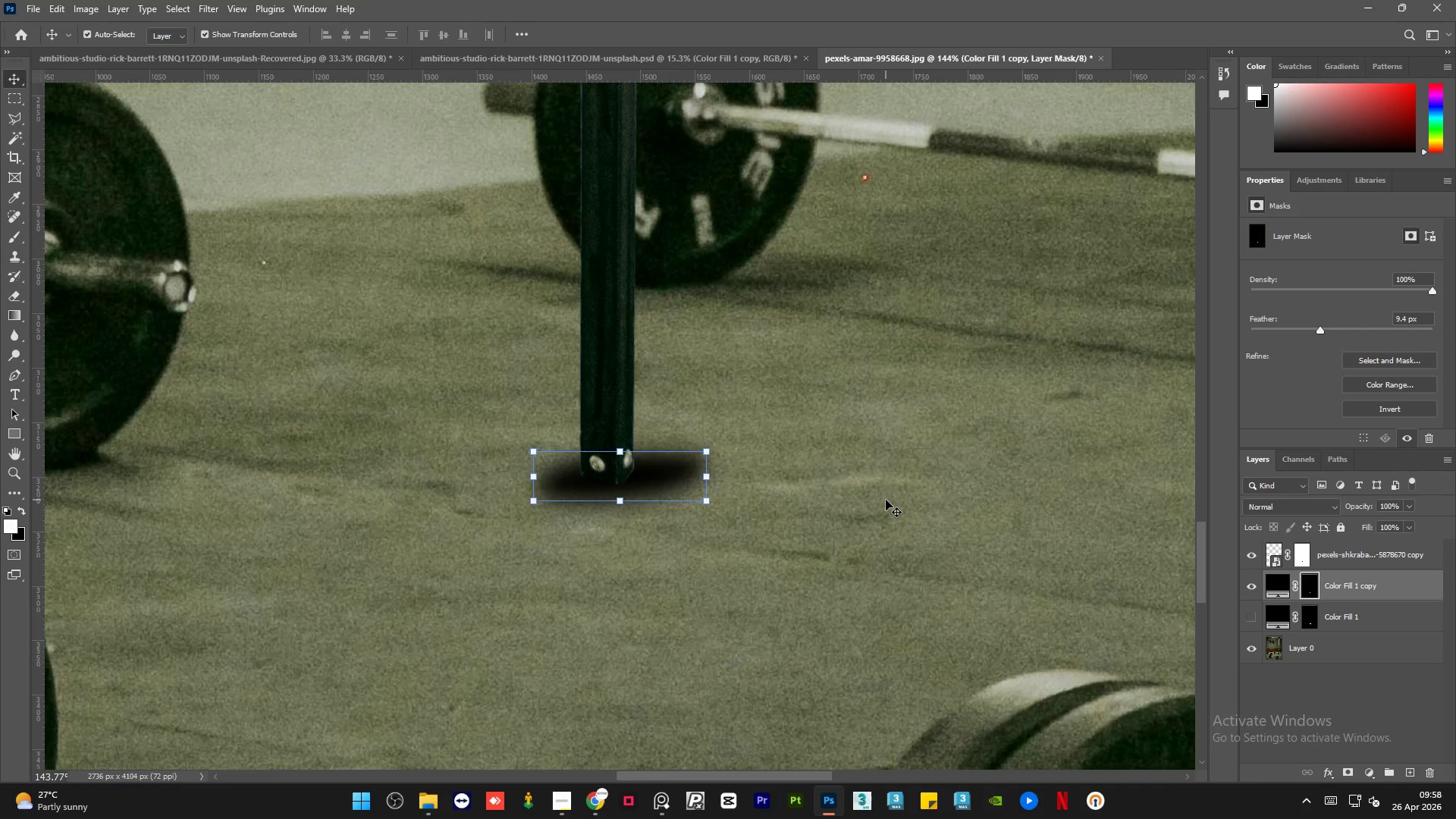 
key(ArrowLeft)
 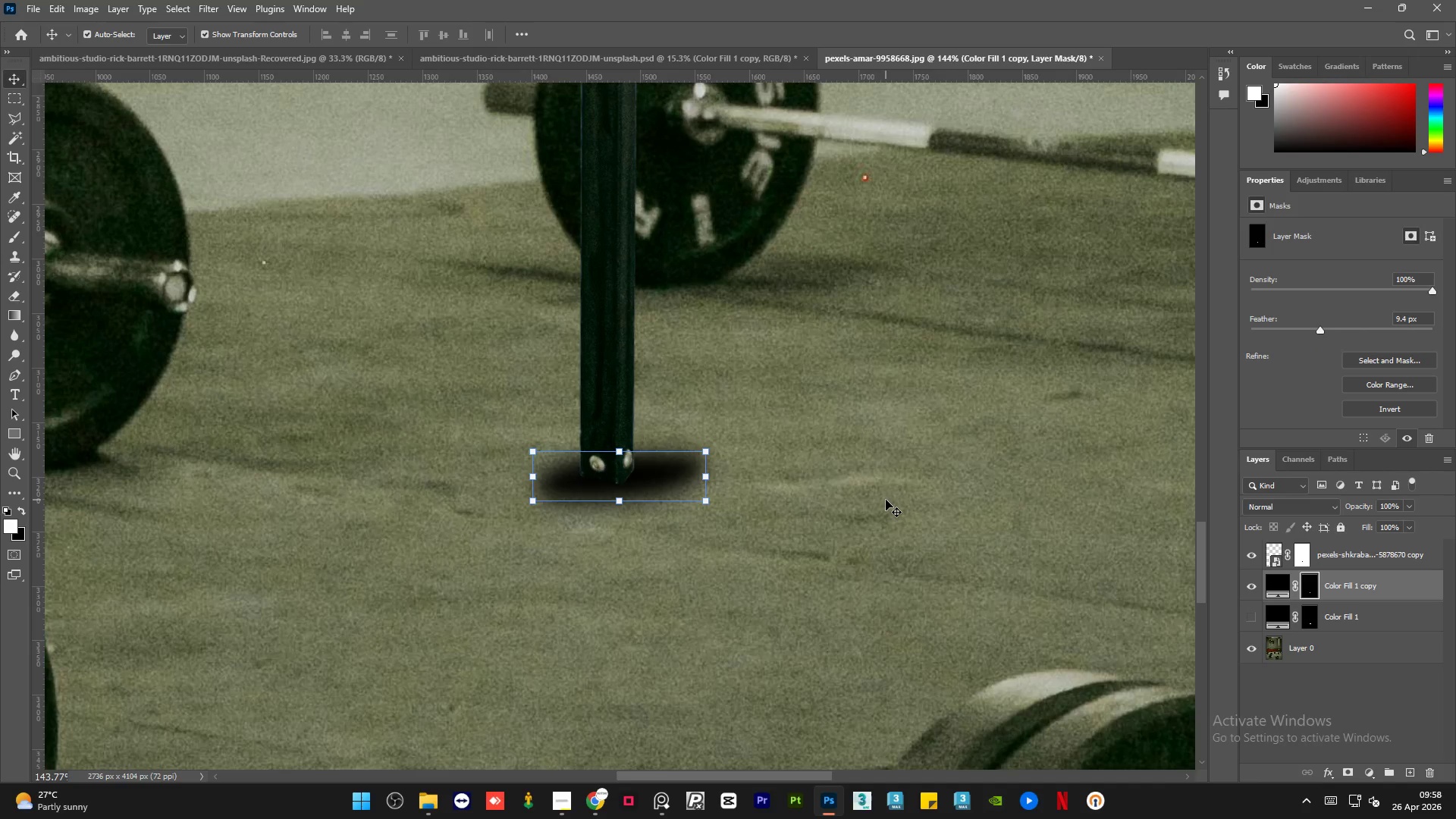 
key(ArrowLeft)
 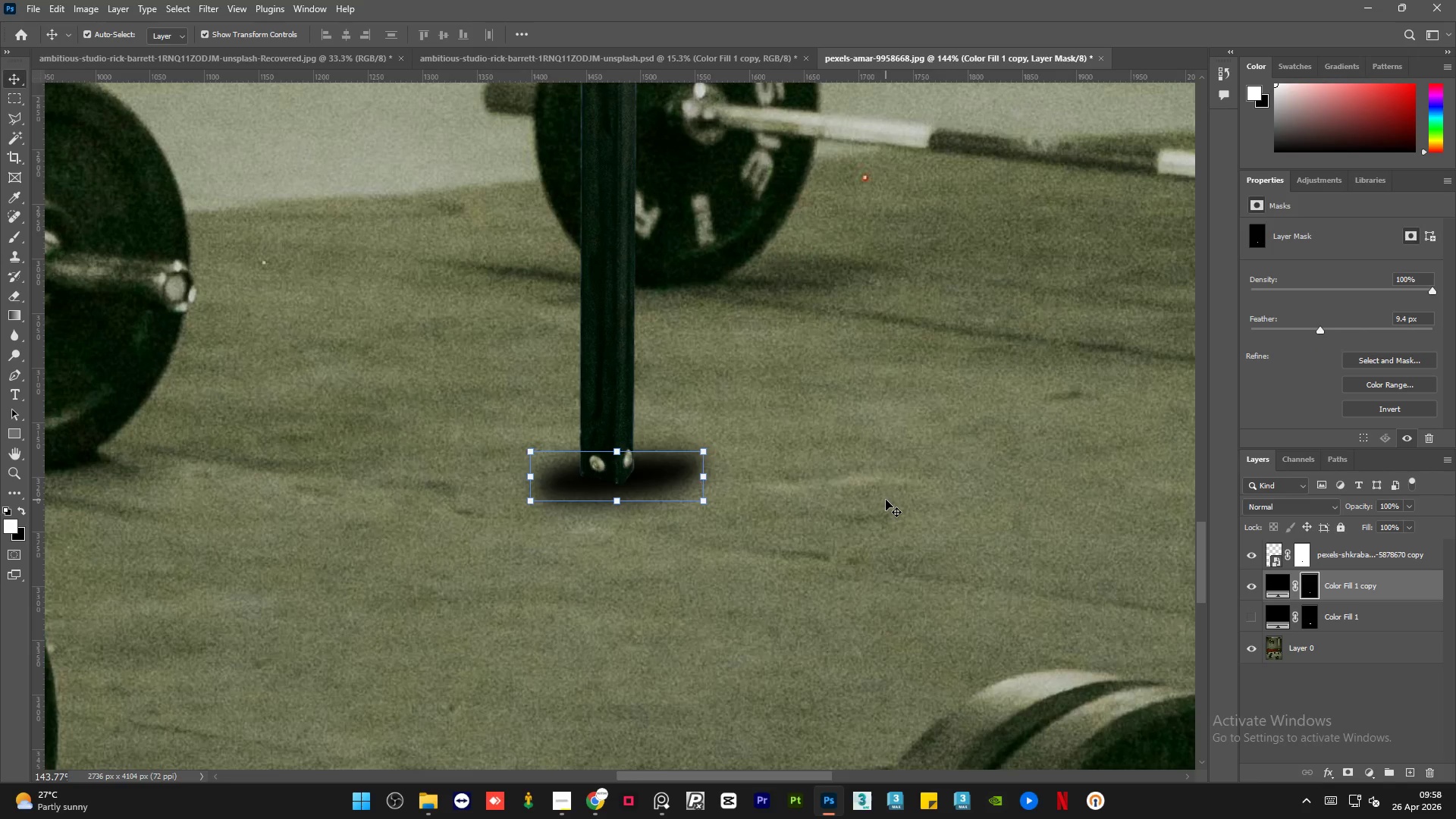 
key(ArrowLeft)
 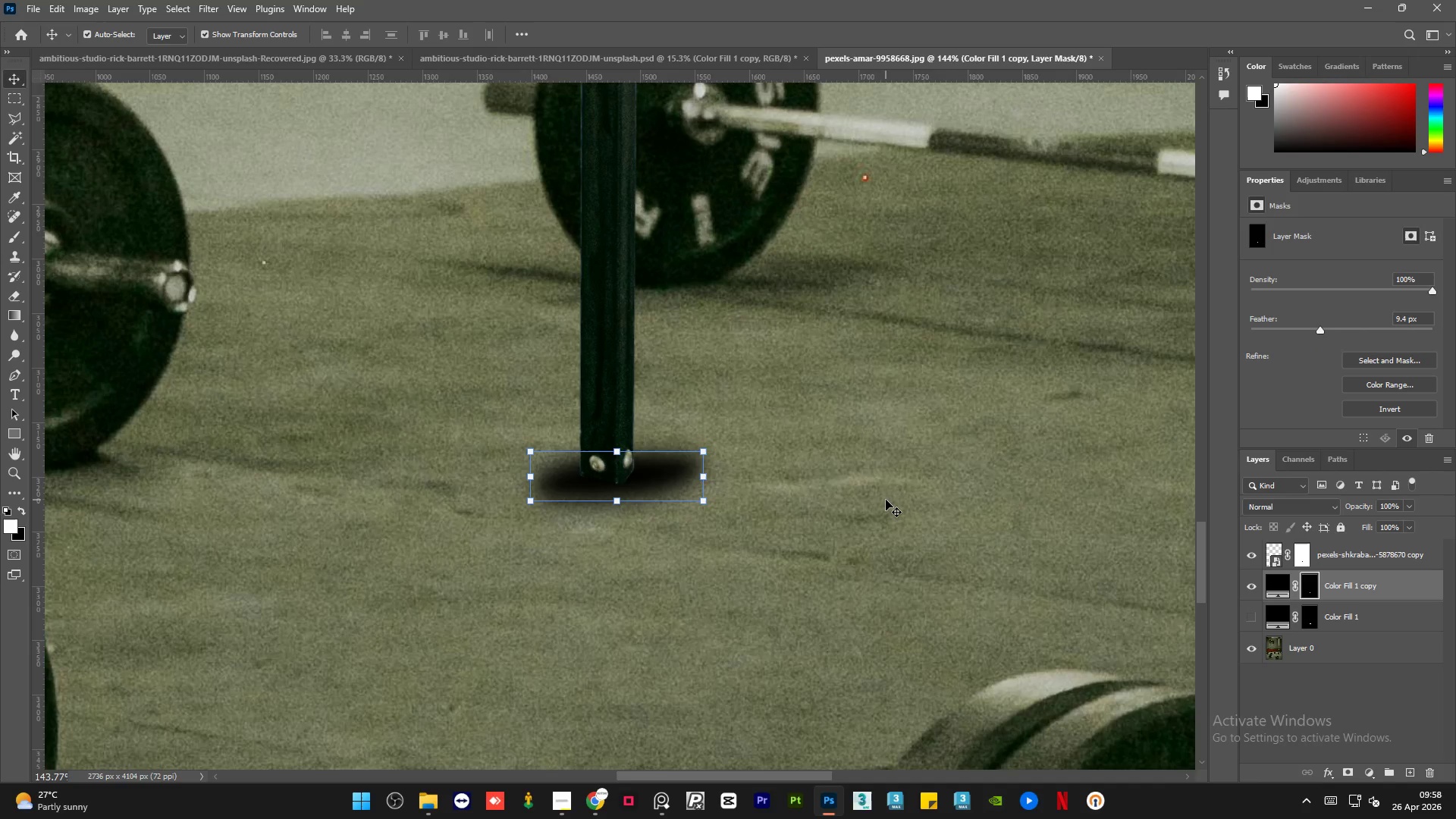 
key(ArrowLeft)
 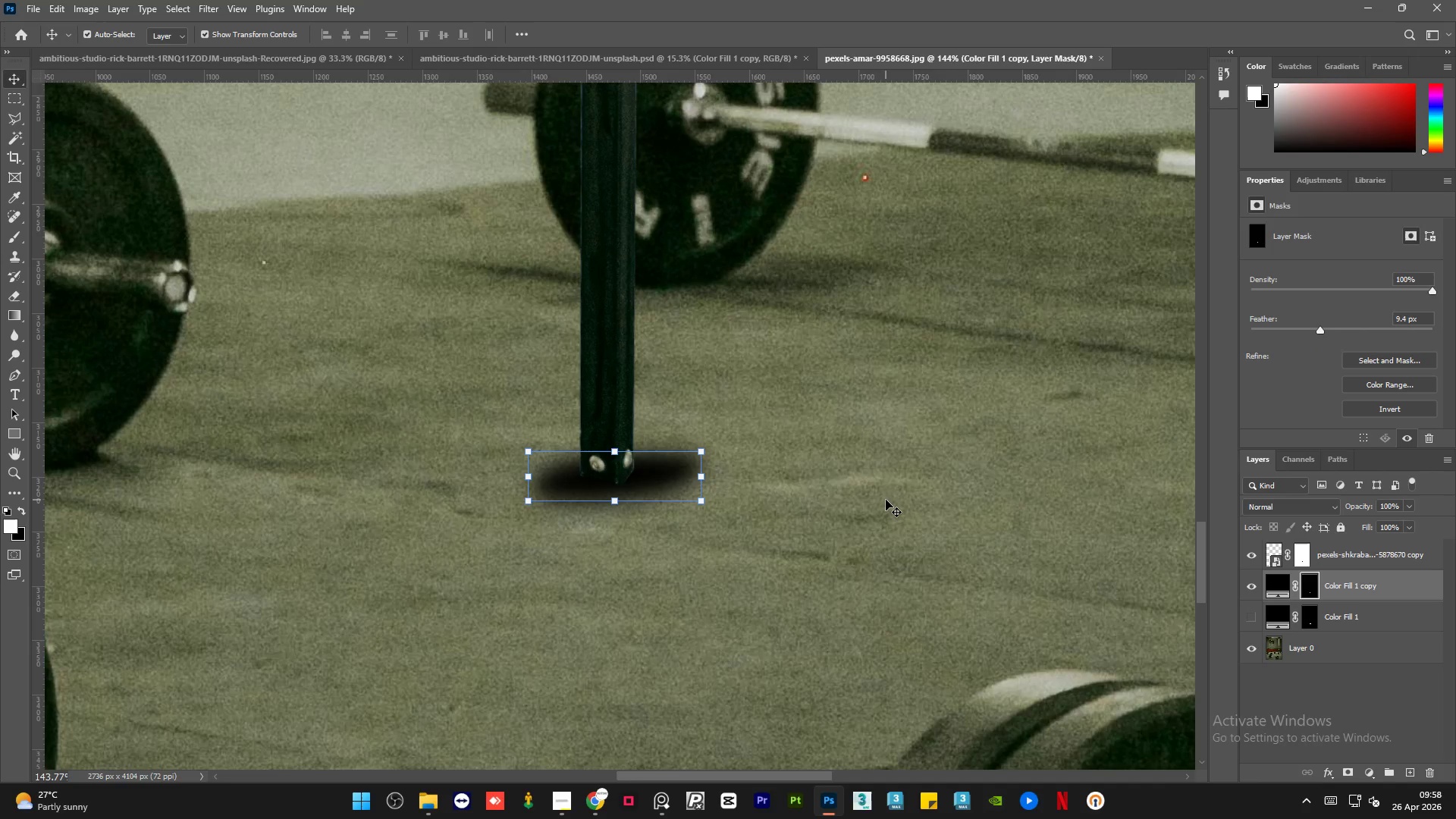 
key(ArrowLeft)
 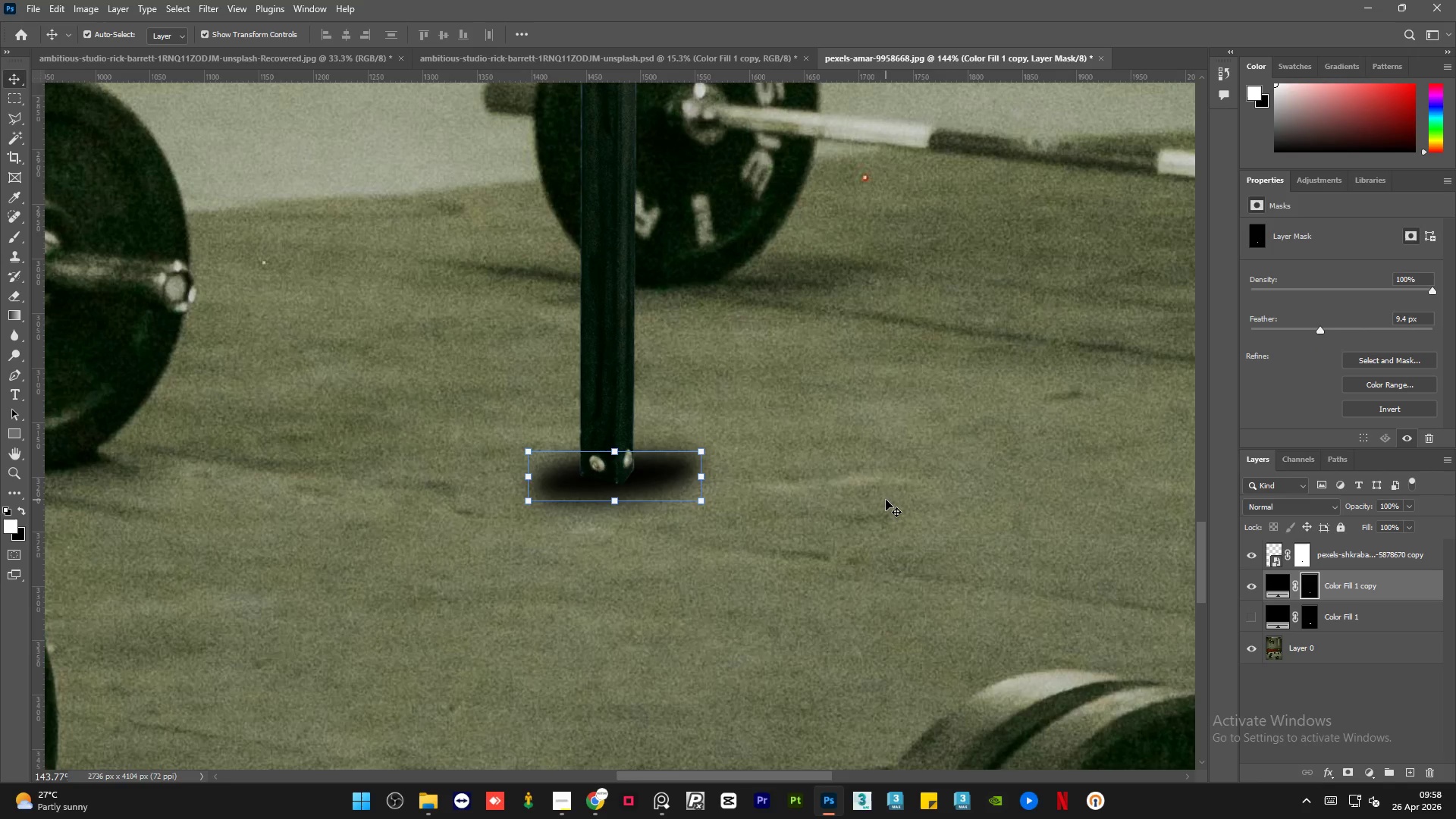 
key(ArrowLeft)
 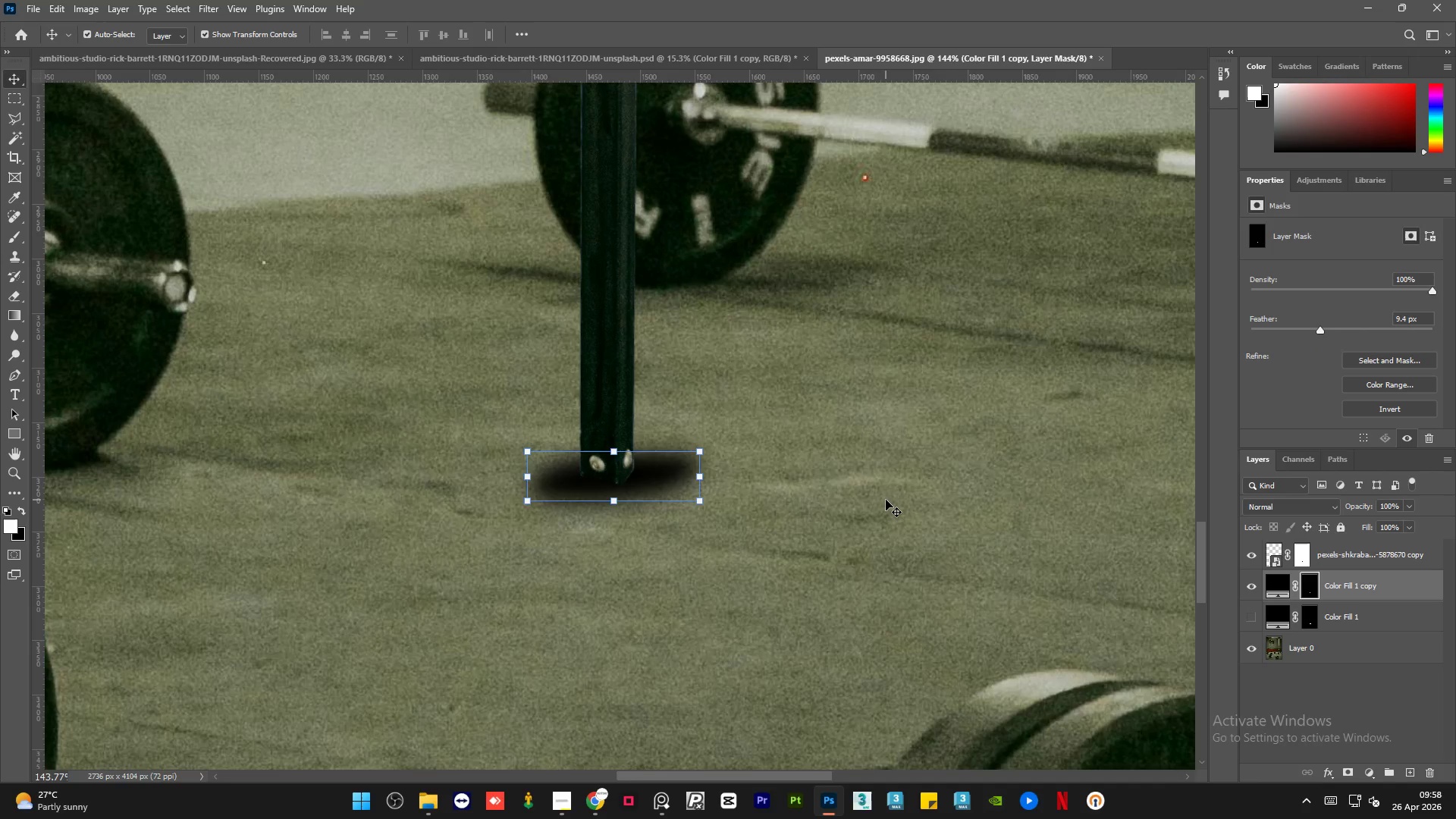 
key(ArrowLeft)
 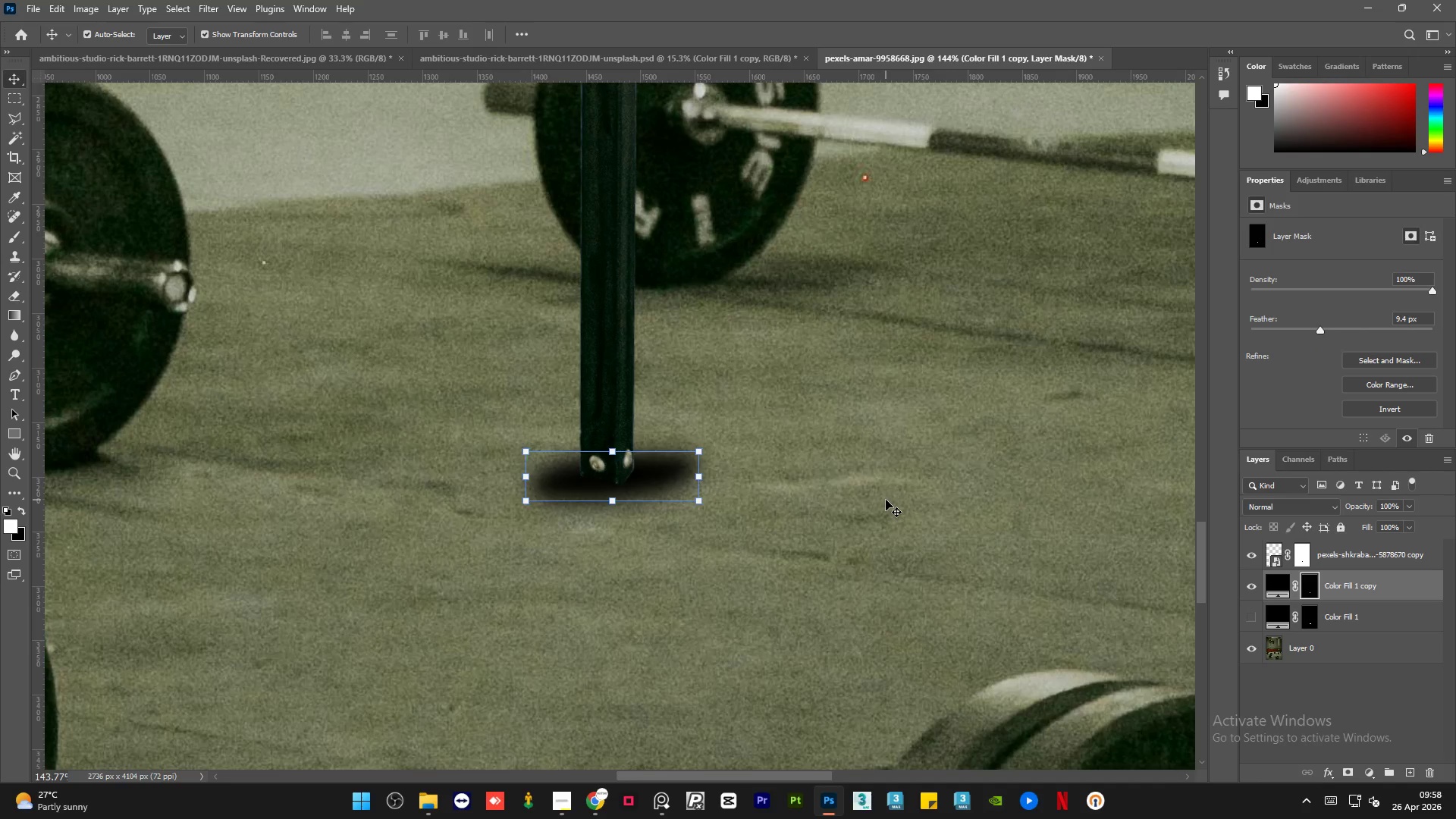 
key(ArrowLeft)
 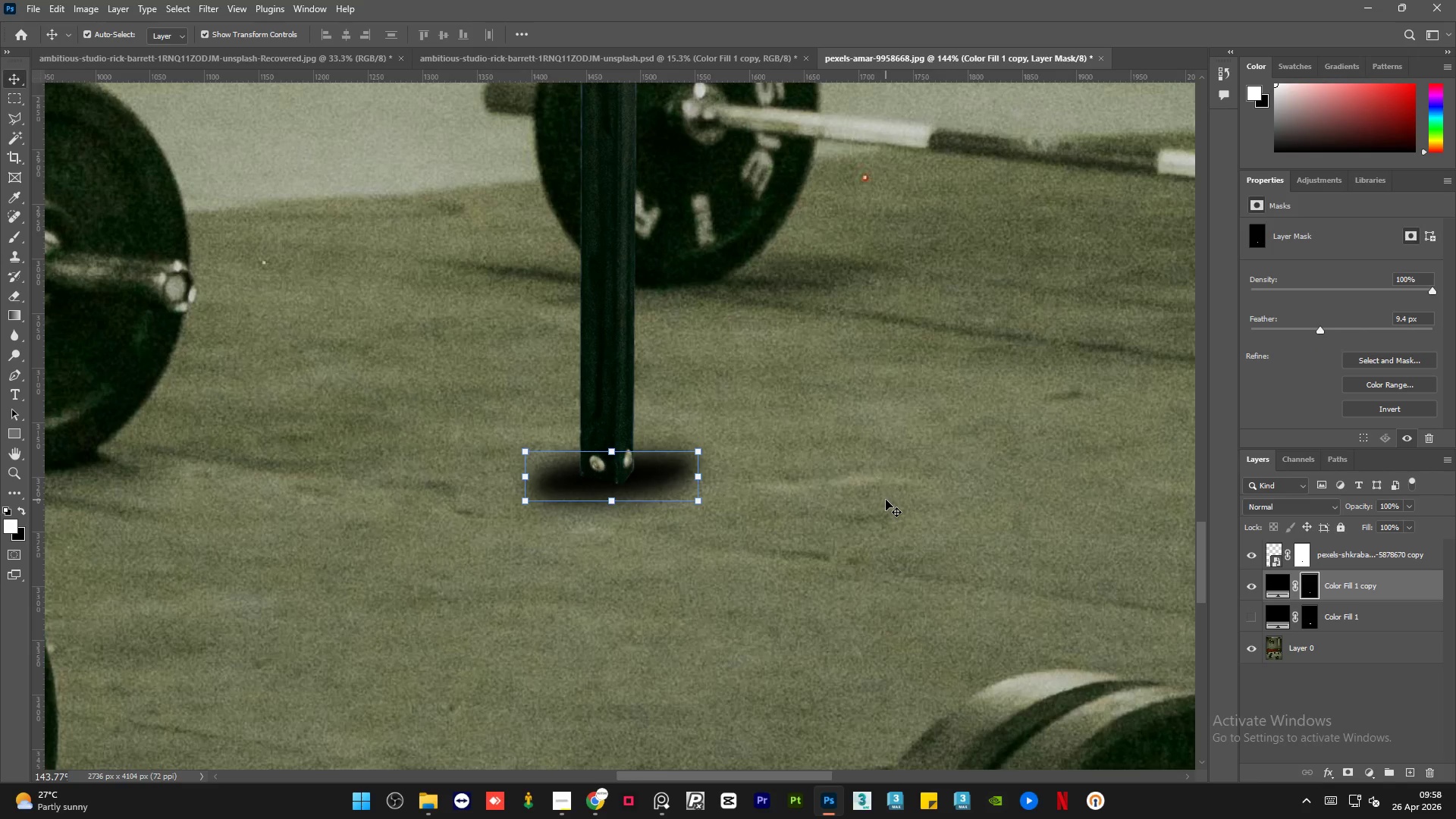 
key(ArrowLeft)
 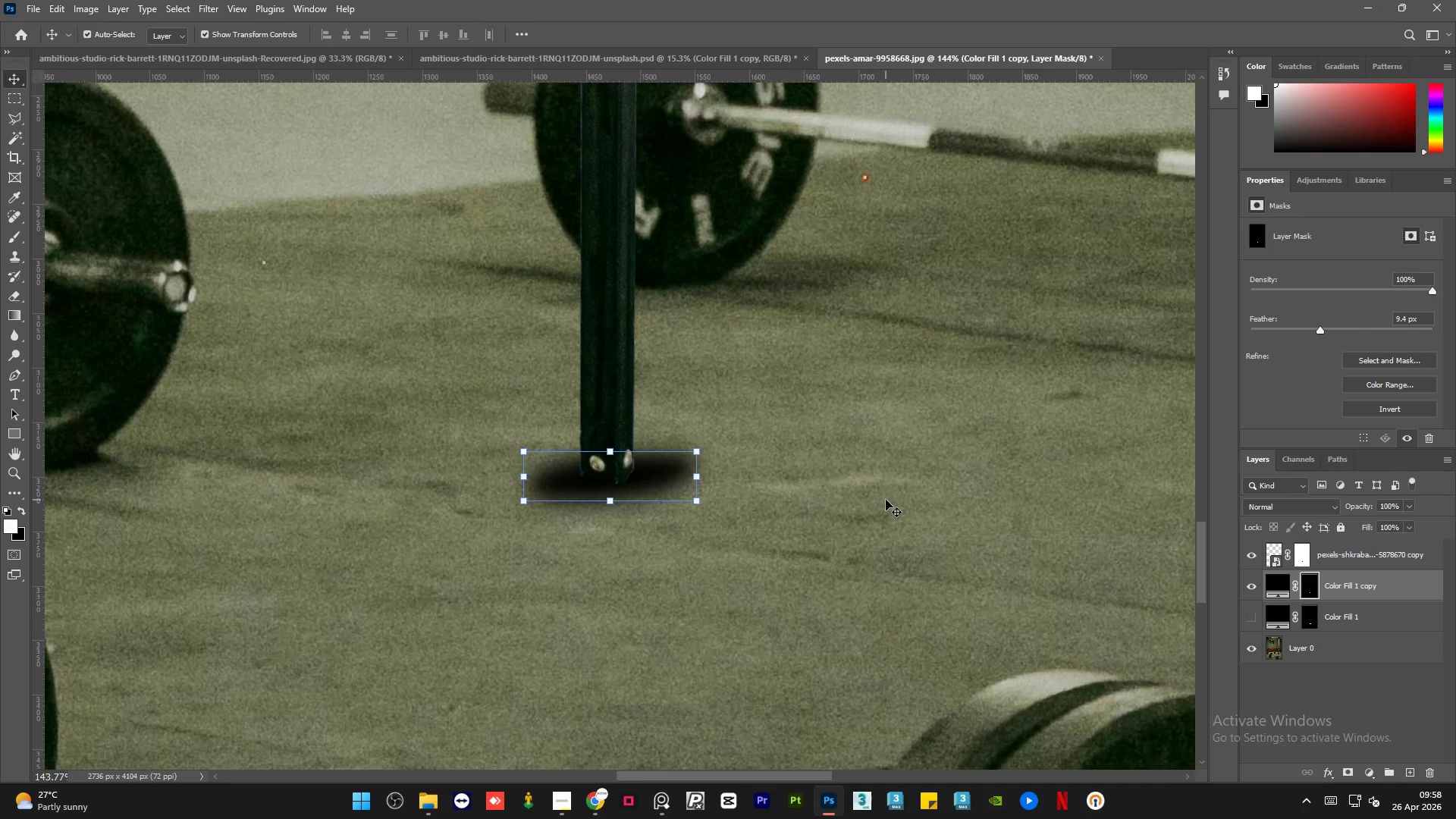 
key(ArrowLeft)
 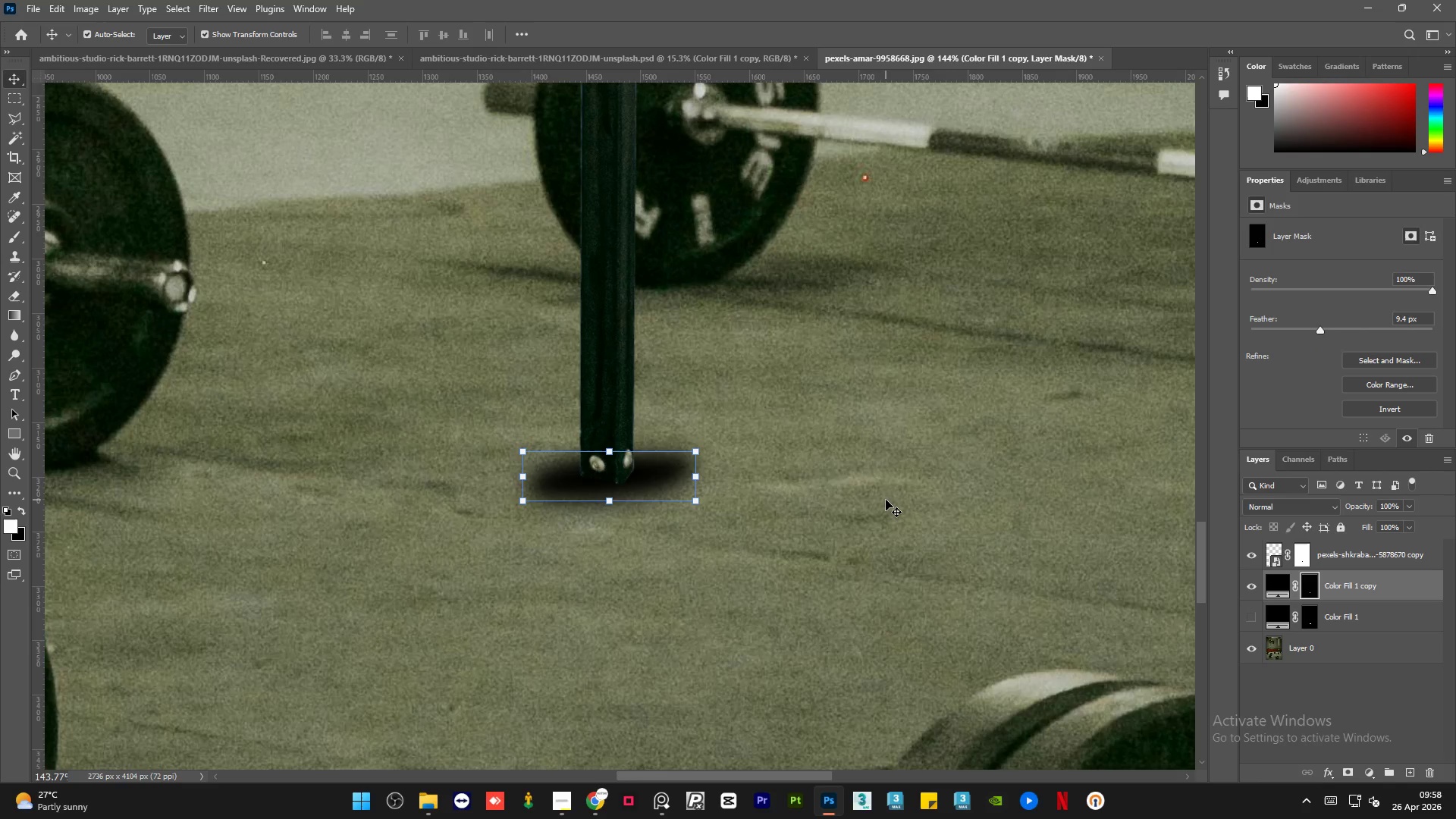 
key(ArrowDown)
 